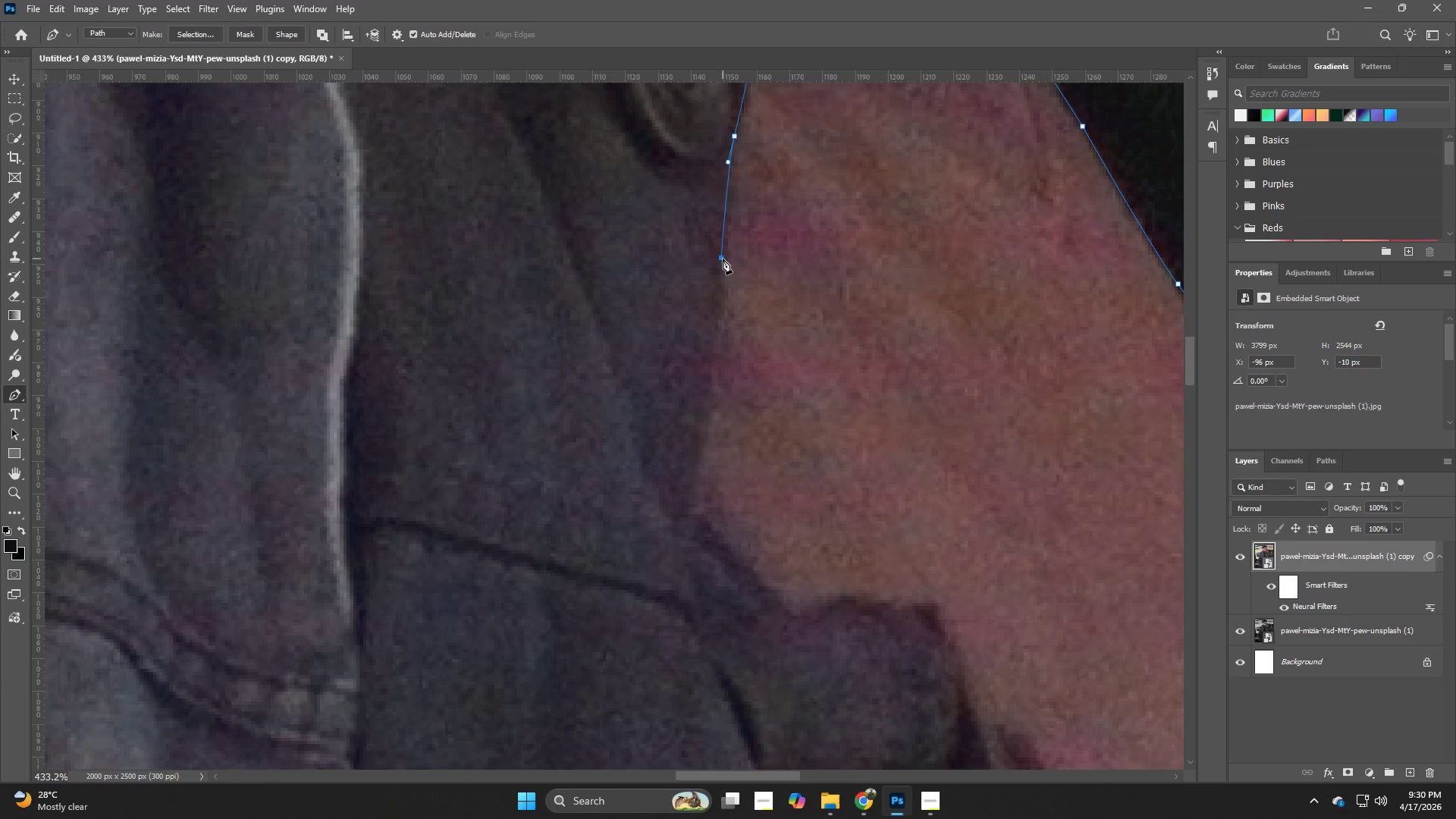 
left_click_drag(start_coordinate=[755, 450], to_coordinate=[748, 287])
 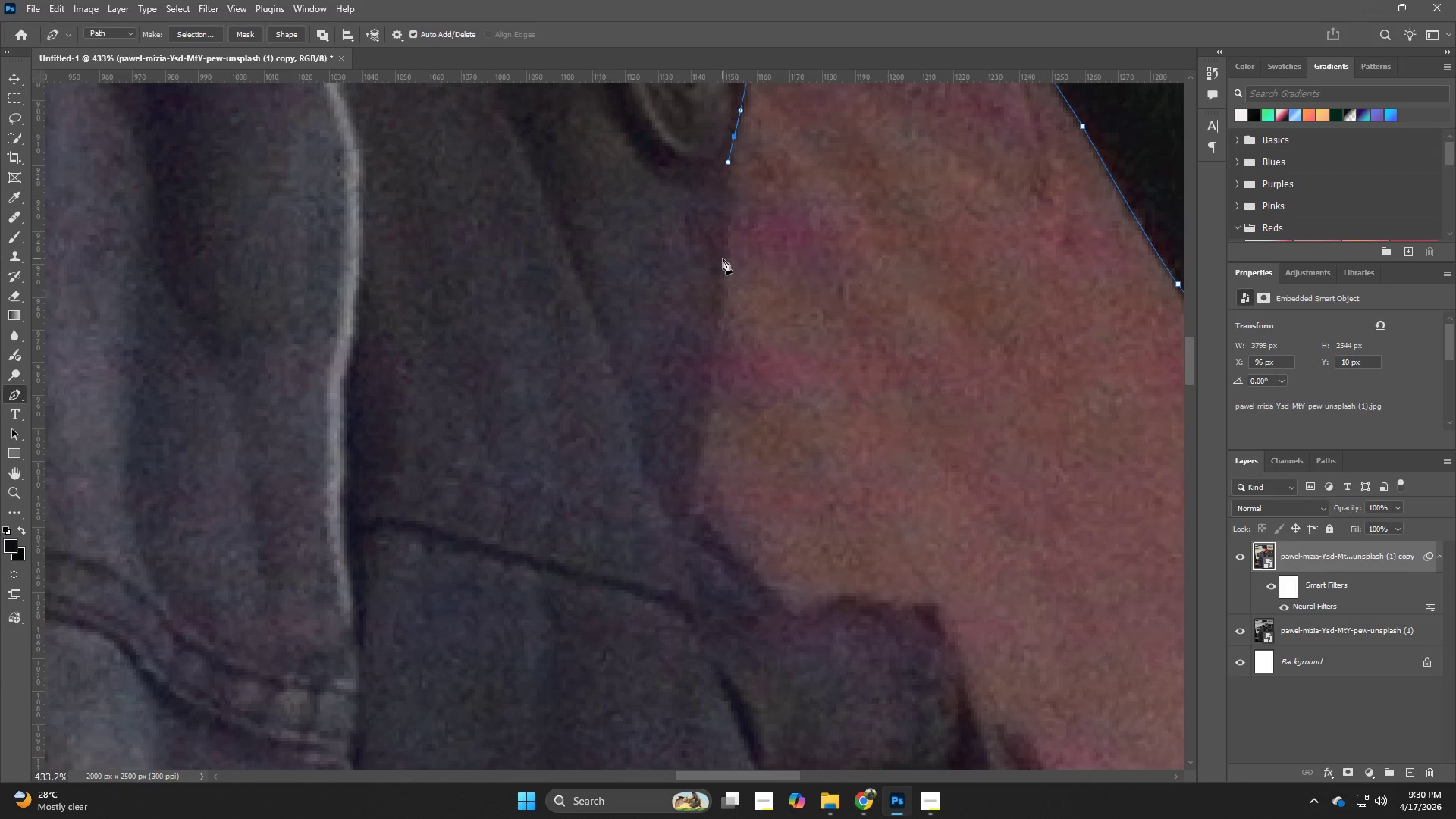 
left_click_drag(start_coordinate=[723, 259], to_coordinate=[720, 288])
 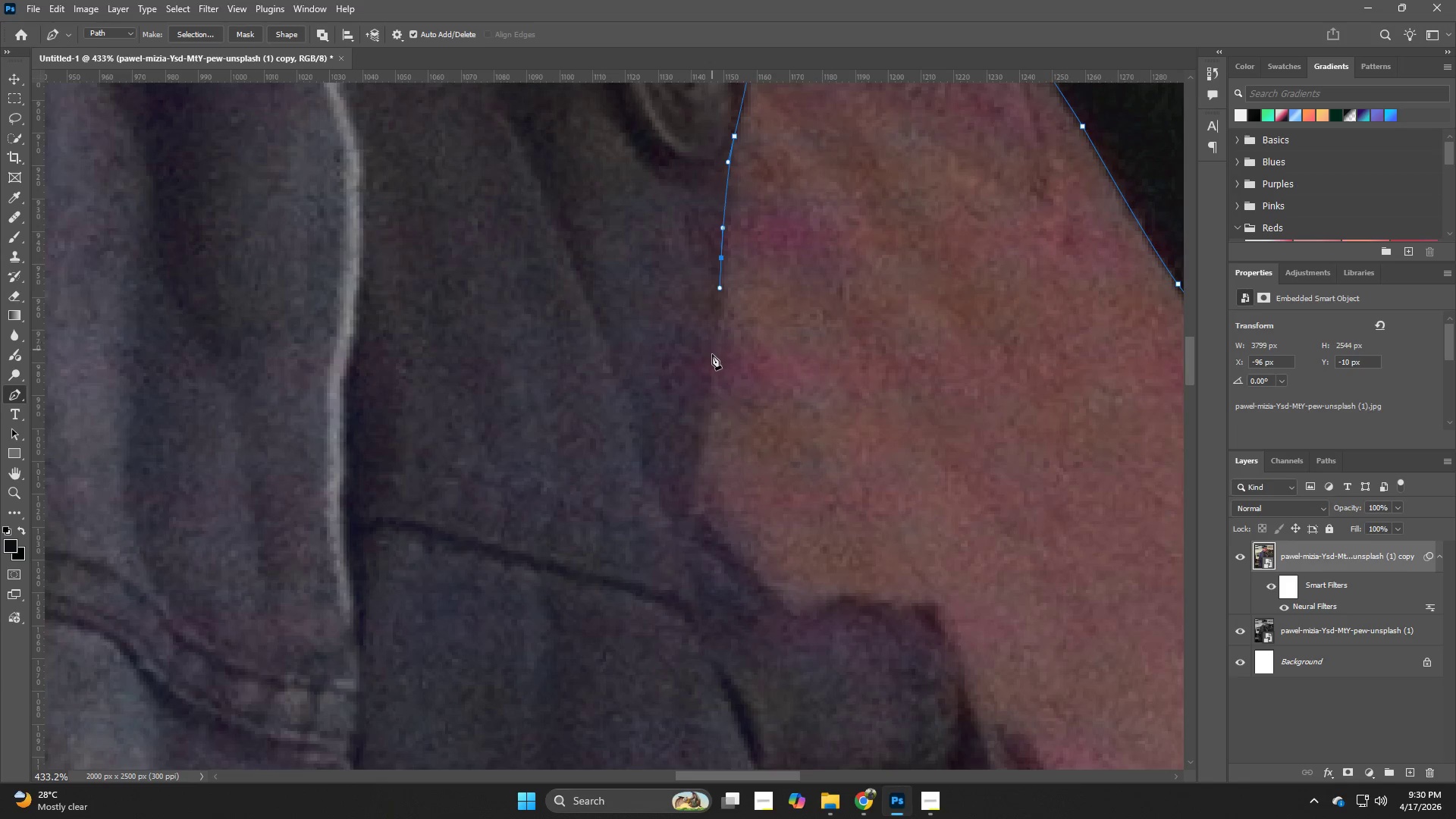 
left_click_drag(start_coordinate=[712, 359], to_coordinate=[712, 381])
 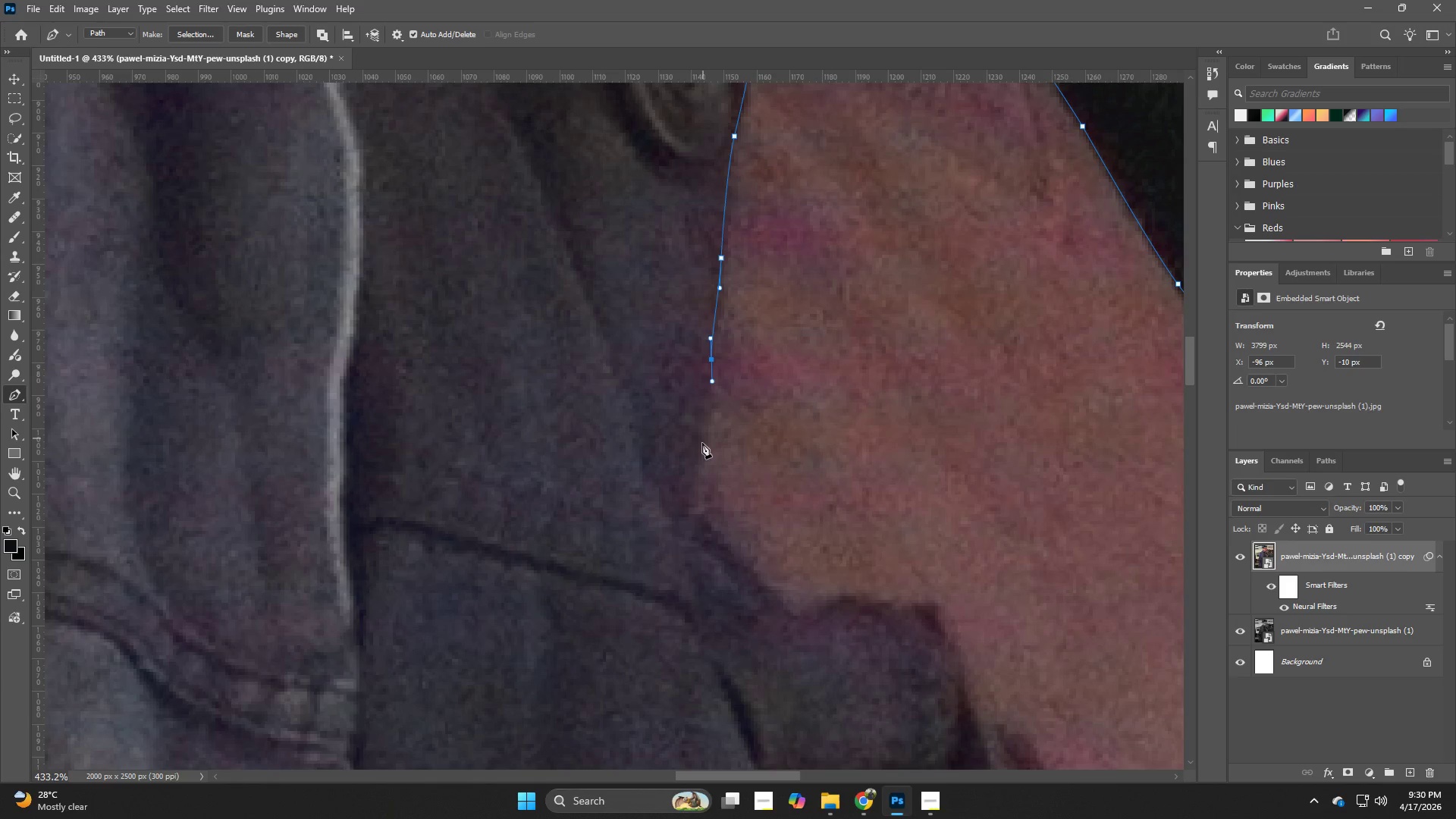 
left_click_drag(start_coordinate=[702, 450], to_coordinate=[698, 463])
 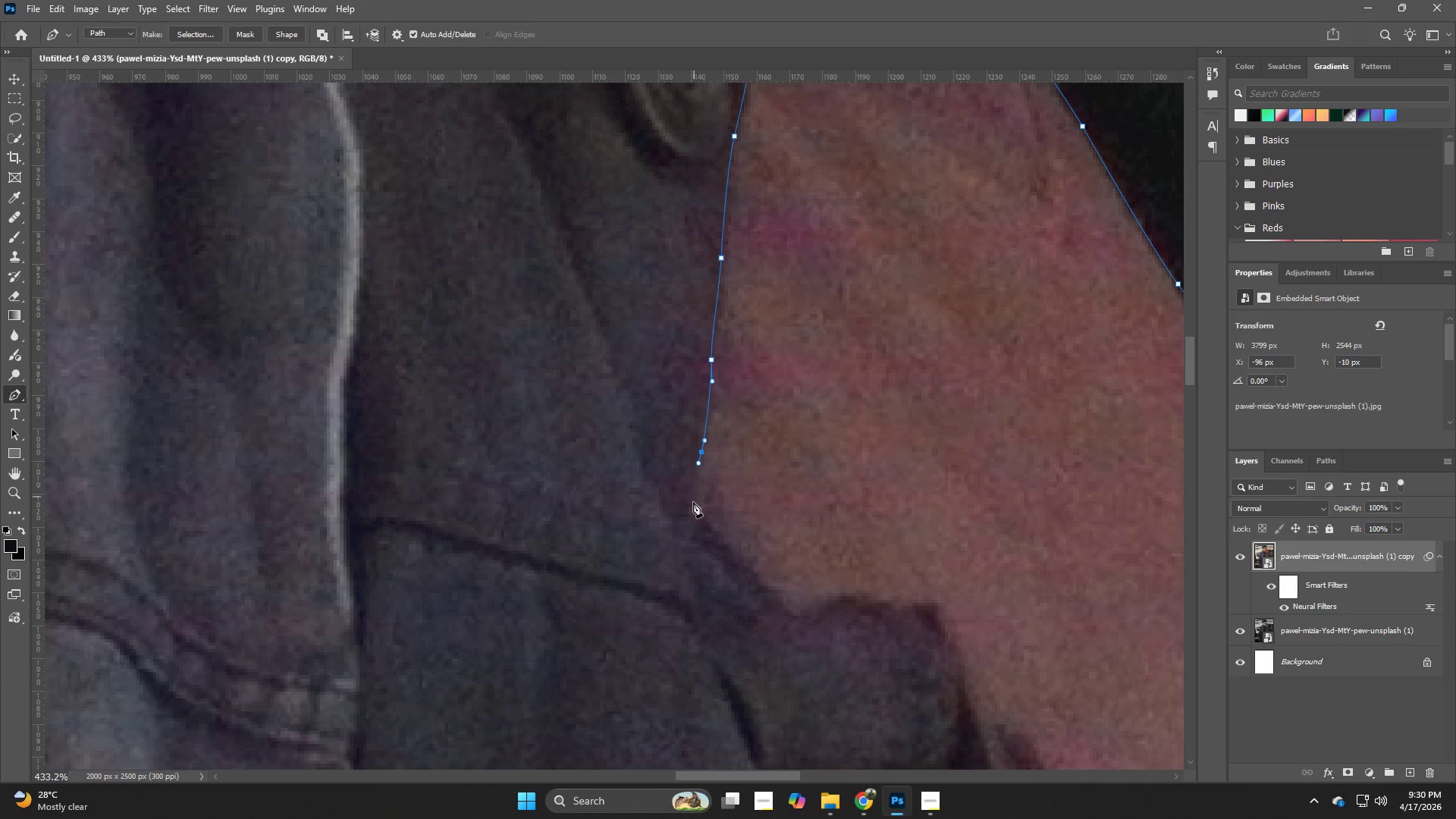 
left_click([692, 506])
 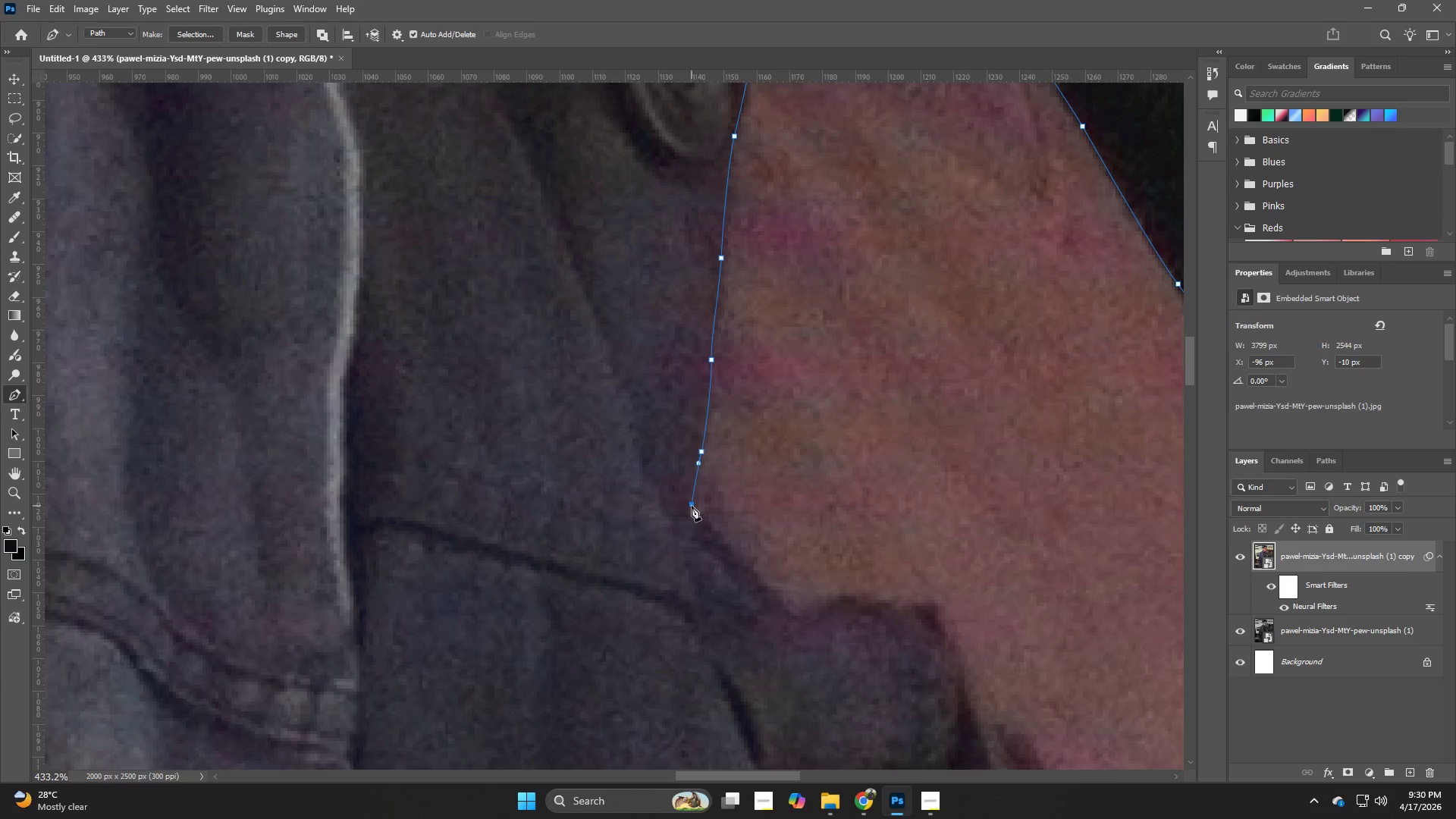 
hold_key(key=Space, duration=0.72)
 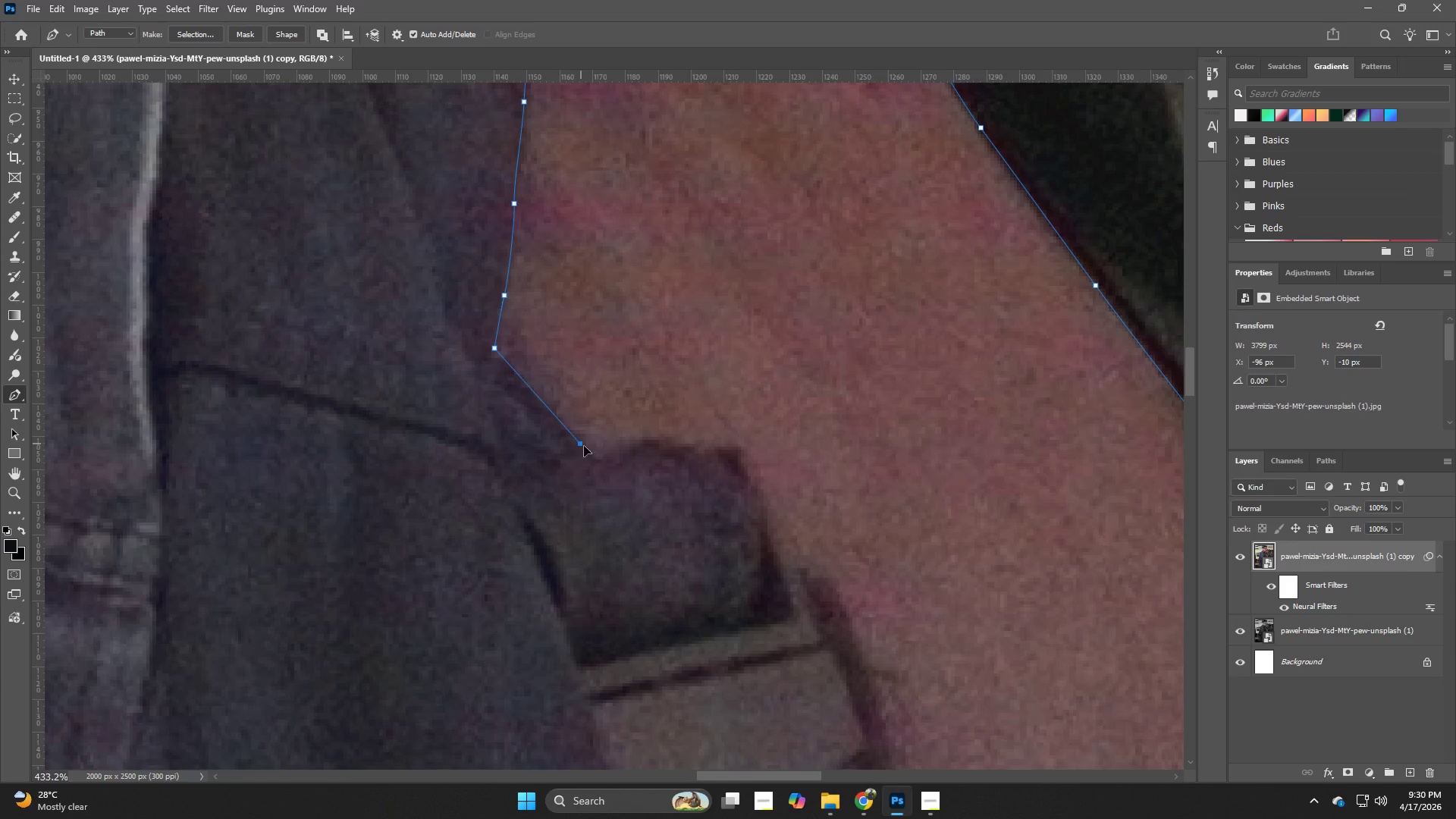 
left_click_drag(start_coordinate=[789, 609], to_coordinate=[592, 453])
 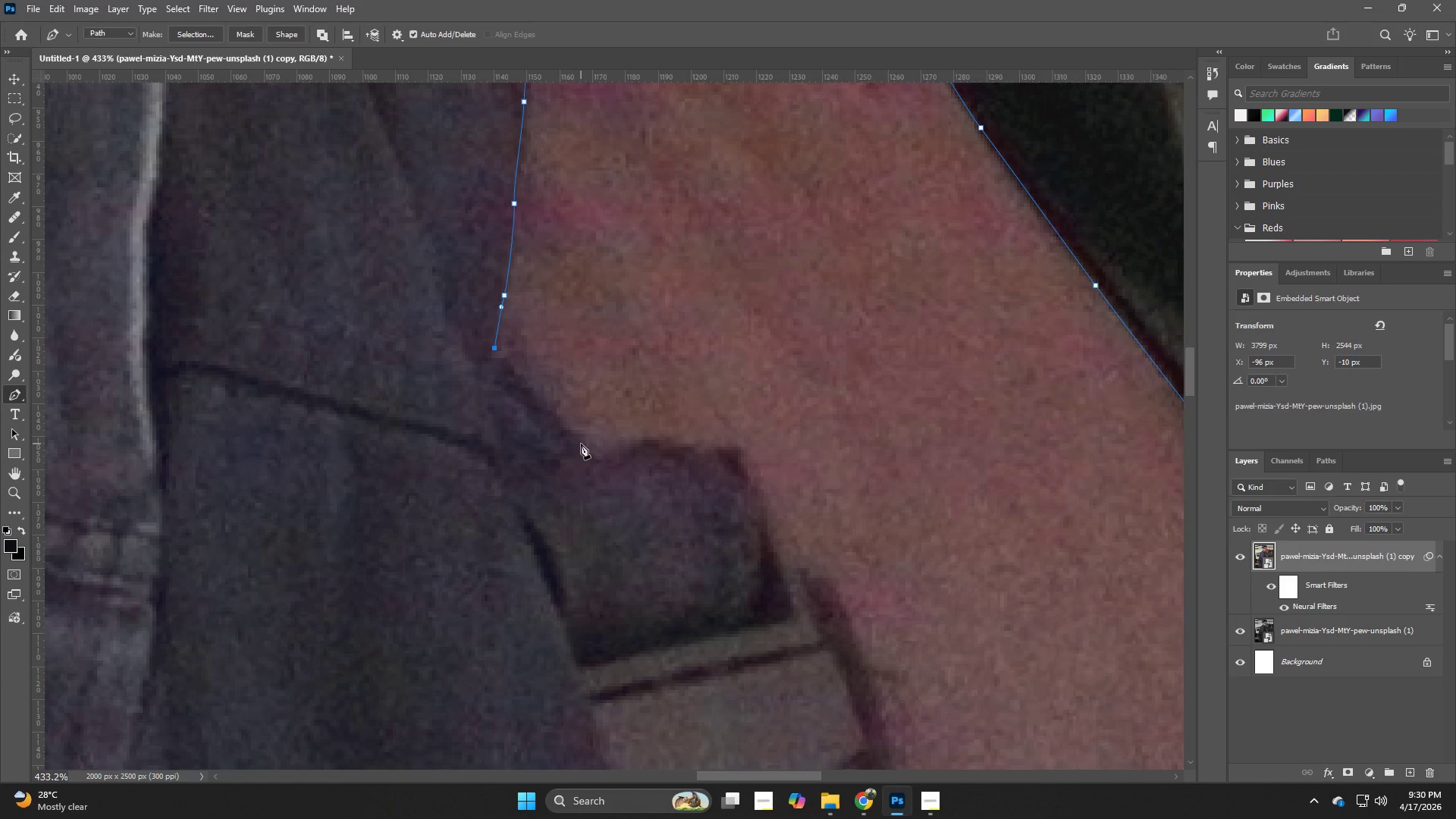 
left_click_drag(start_coordinate=[581, 444], to_coordinate=[592, 462])
 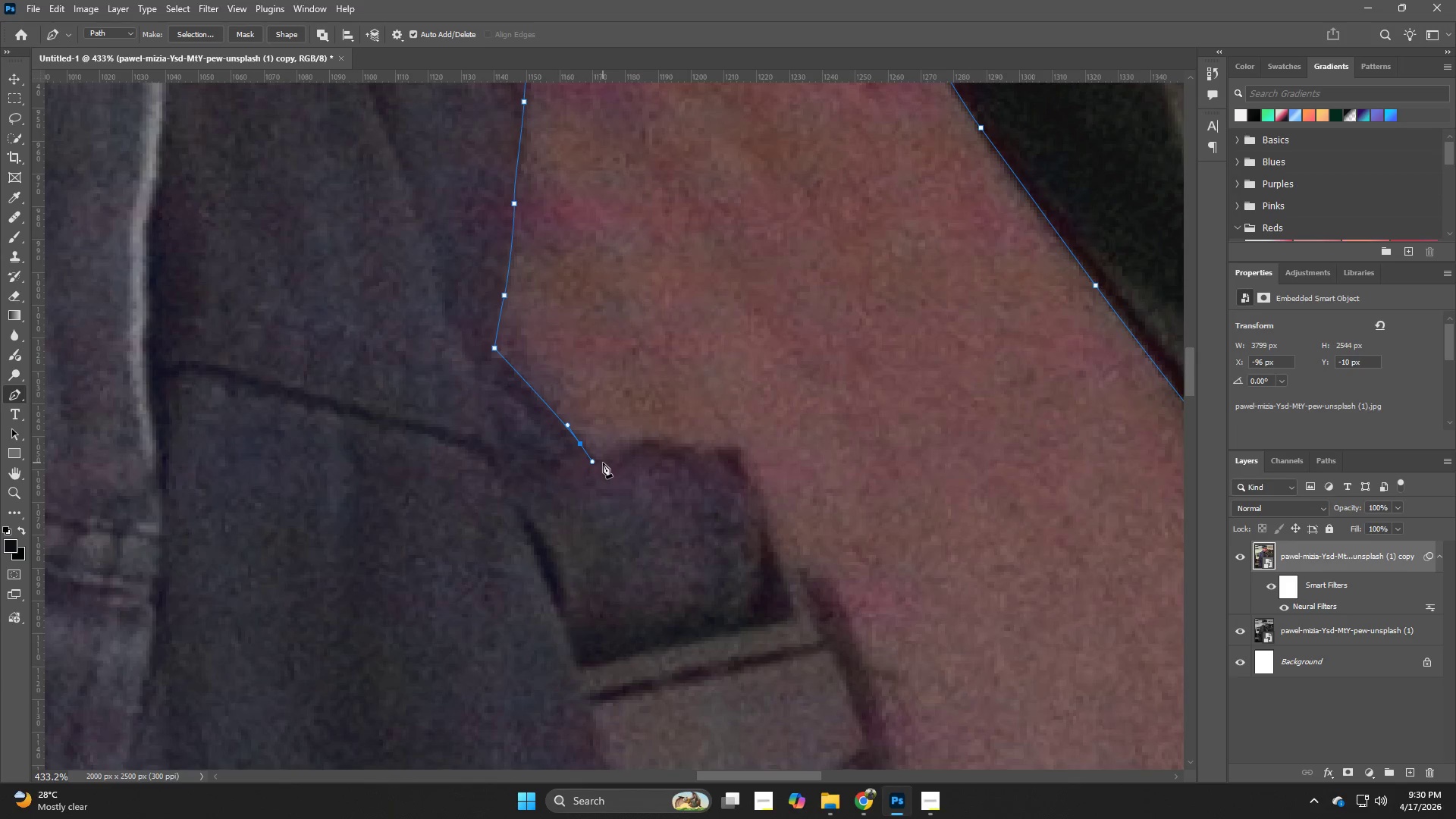 
left_click_drag(start_coordinate=[605, 463], to_coordinate=[620, 462])
 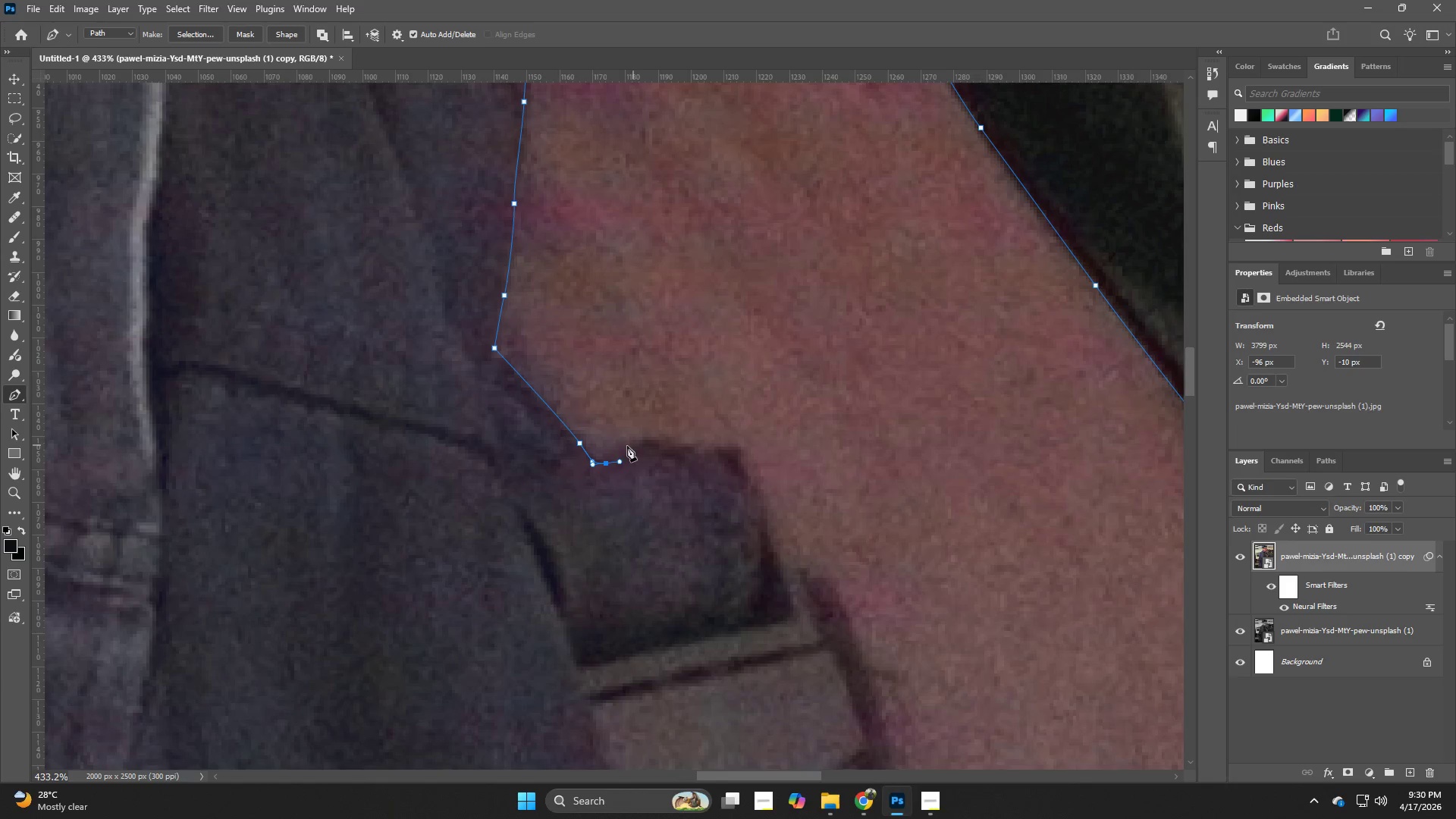 
left_click_drag(start_coordinate=[629, 444], to_coordinate=[654, 438])
 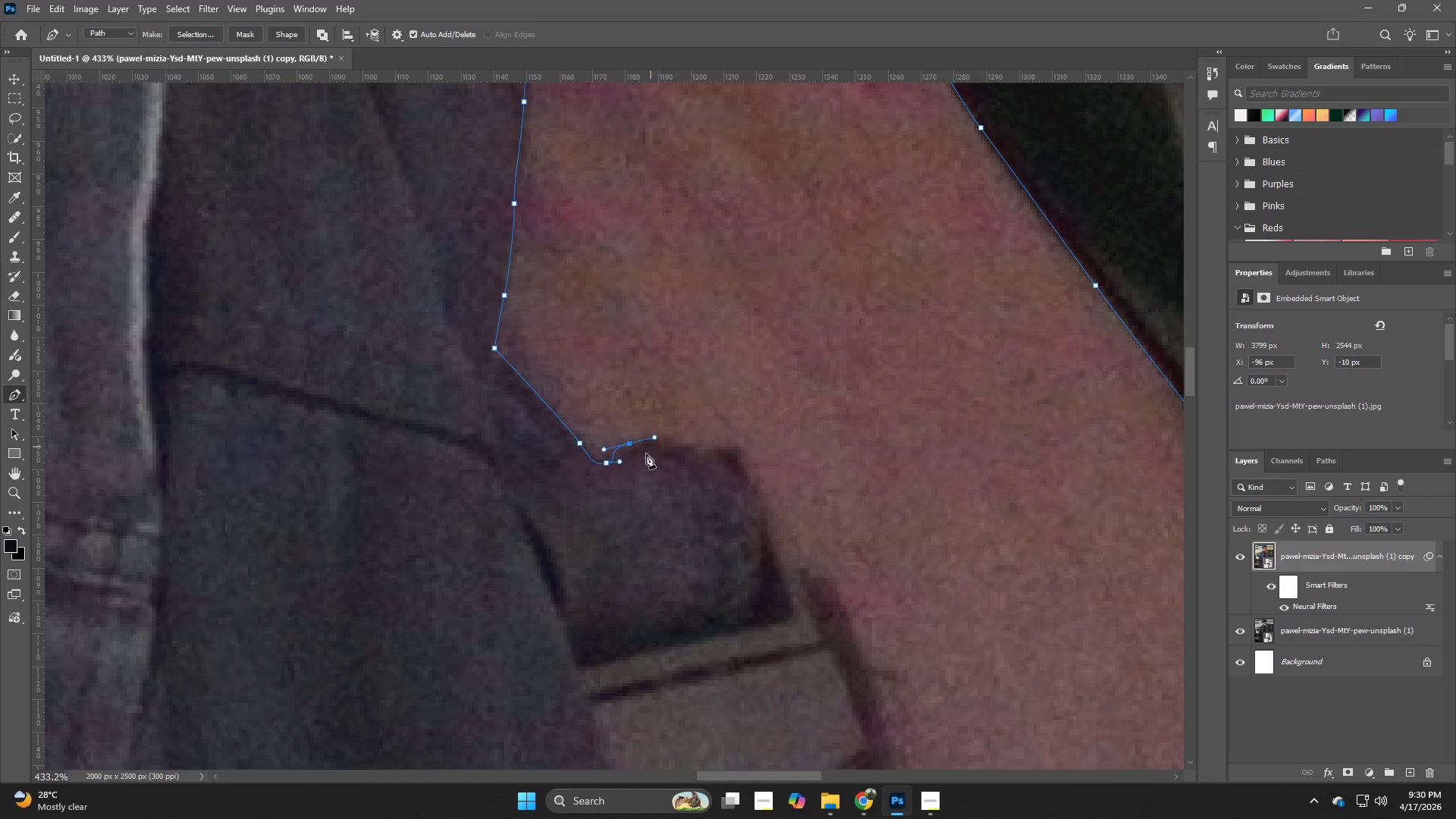 
key(Control+Z)
 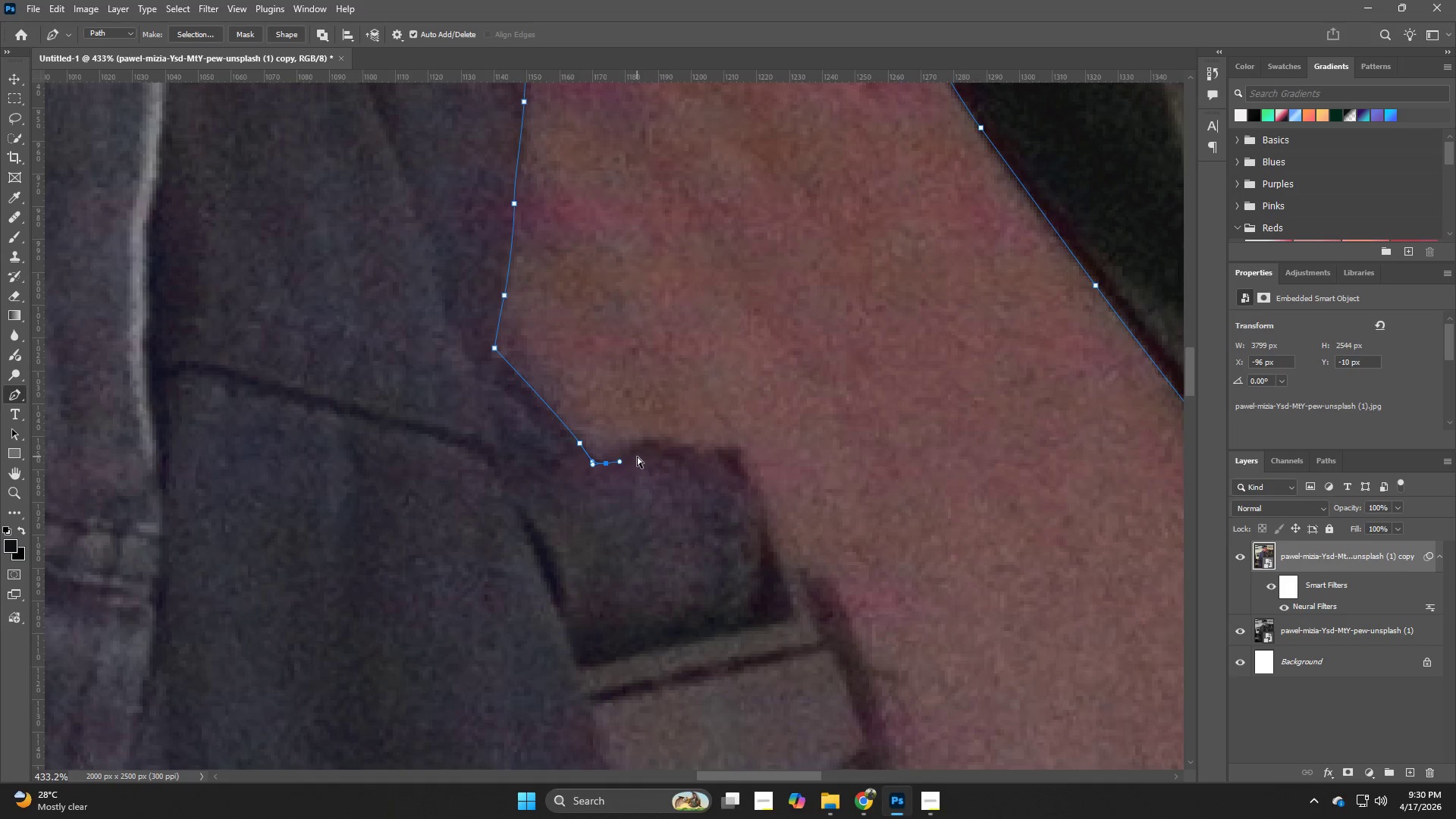 
key(Control+Z)
 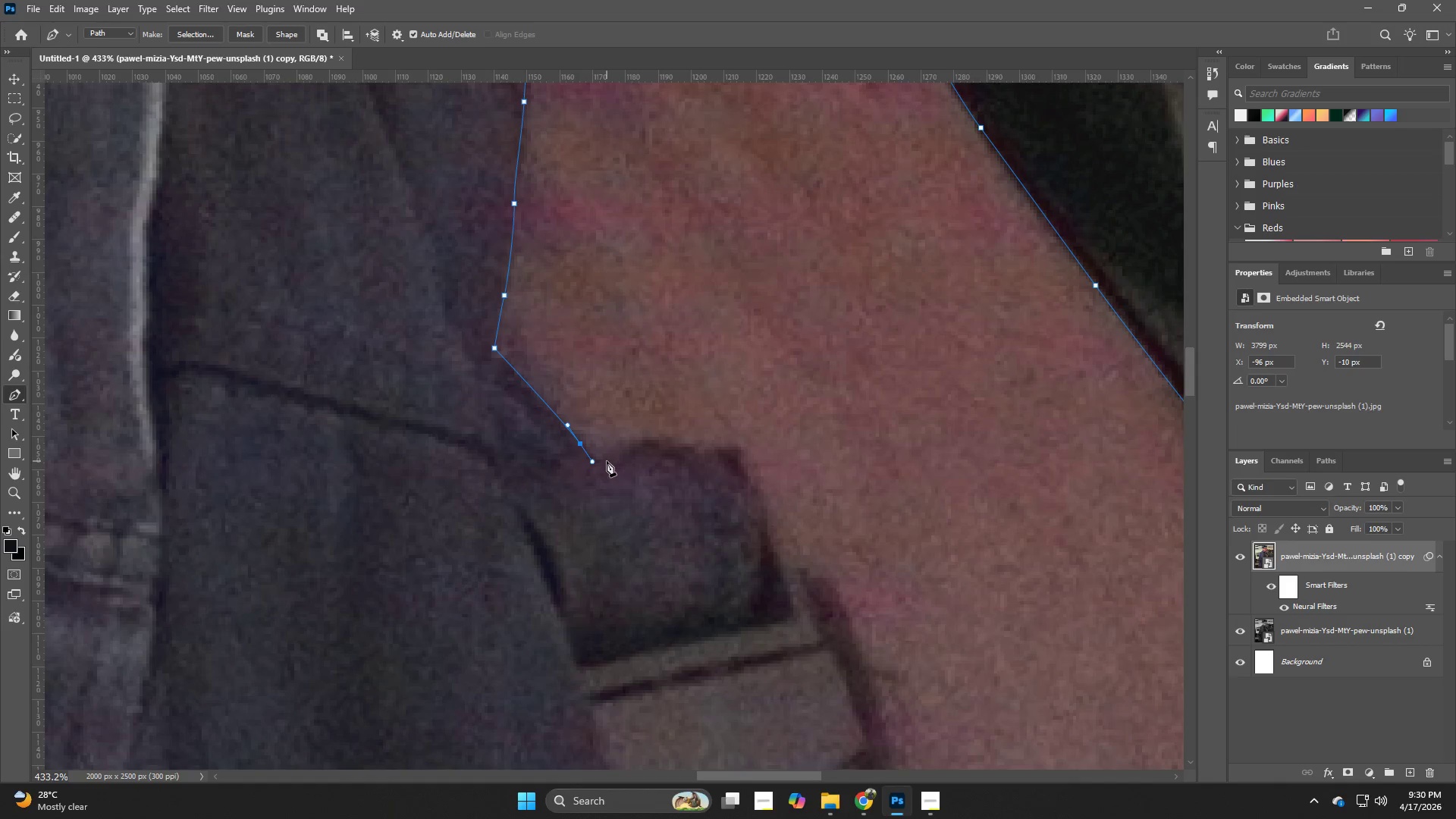 
left_click_drag(start_coordinate=[609, 461], to_coordinate=[629, 457])
 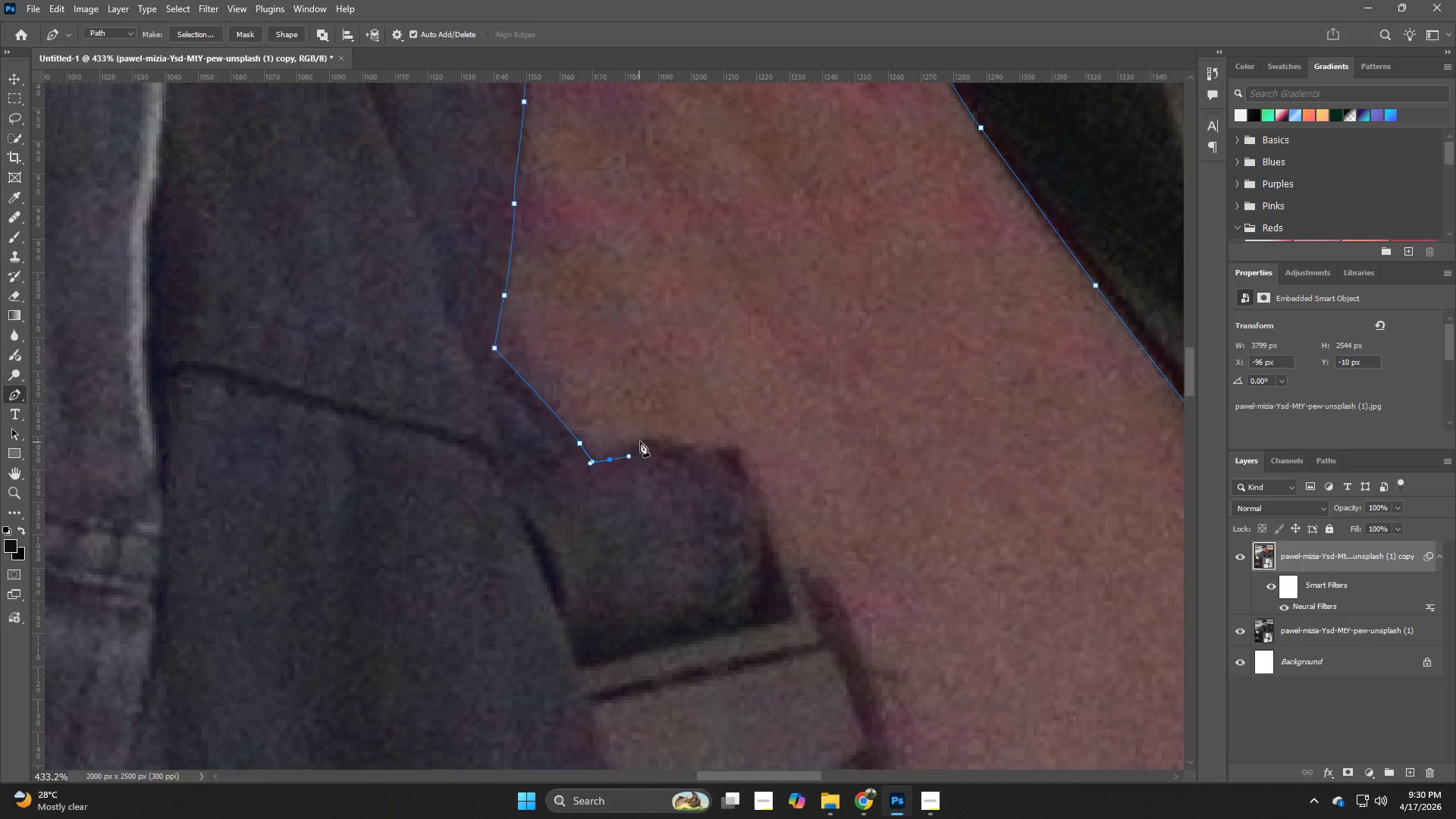 
left_click_drag(start_coordinate=[643, 441], to_coordinate=[656, 440])
 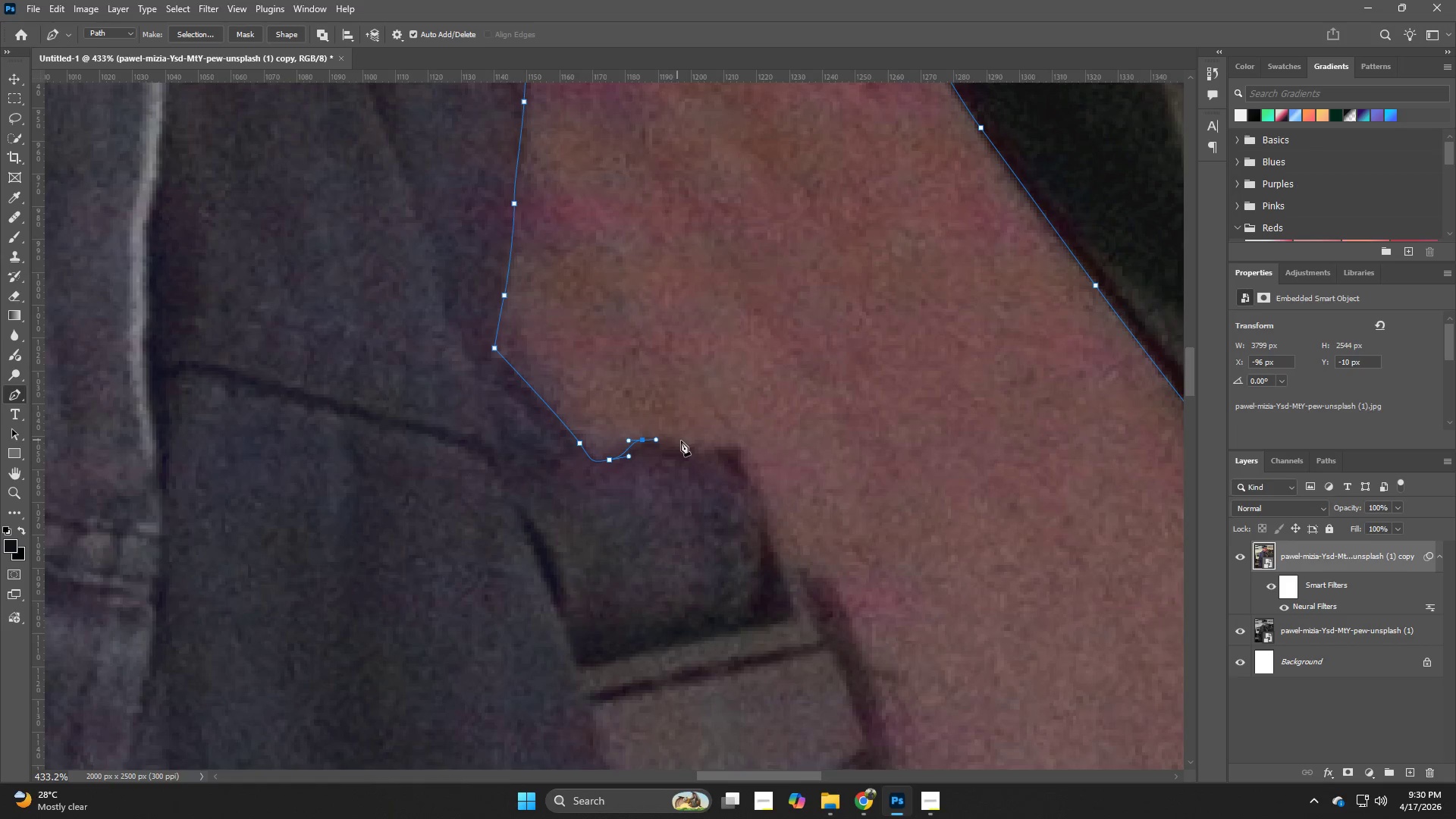 
left_click_drag(start_coordinate=[687, 443], to_coordinate=[699, 446])
 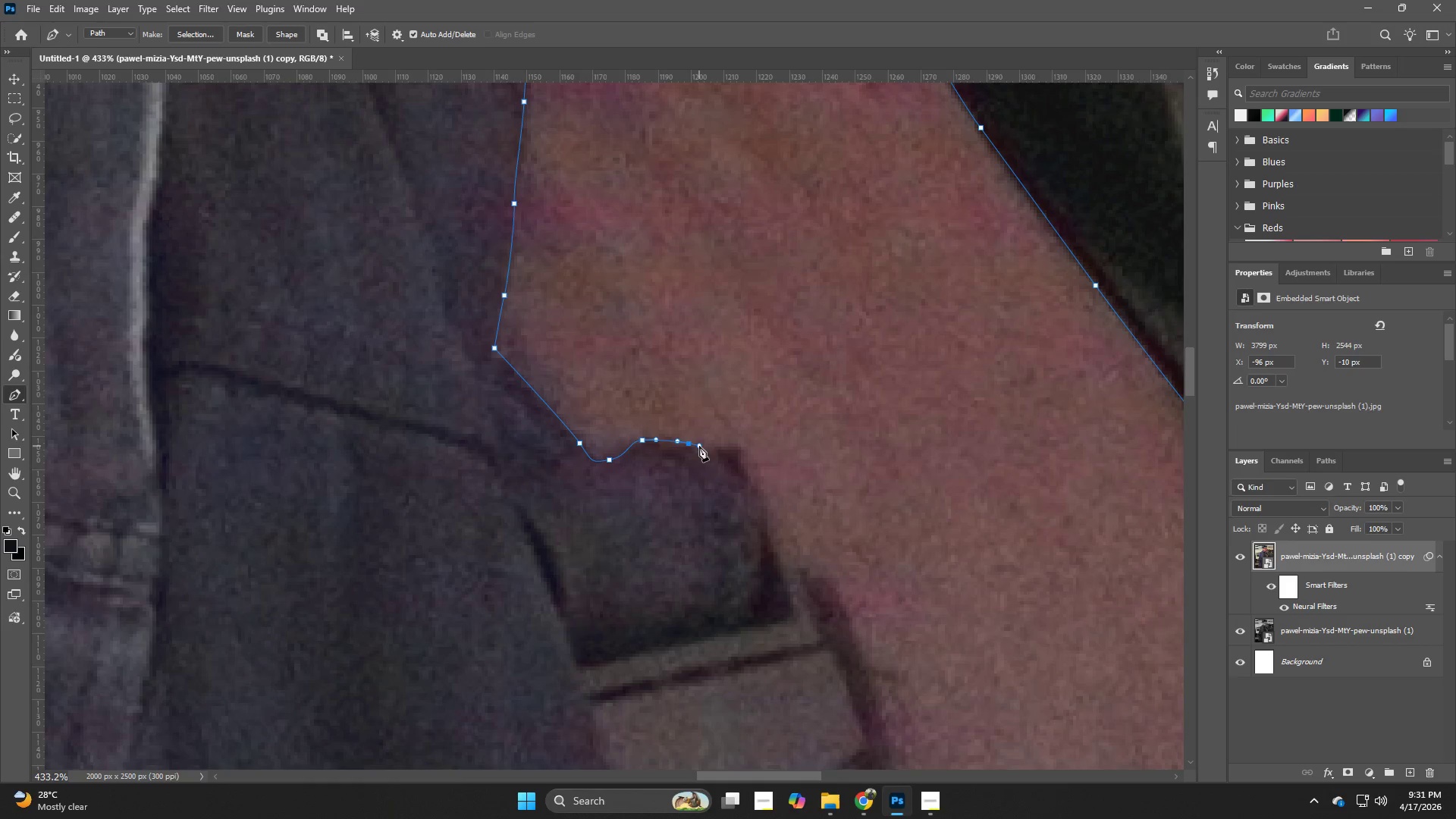 
key(Control+ControlLeft)
 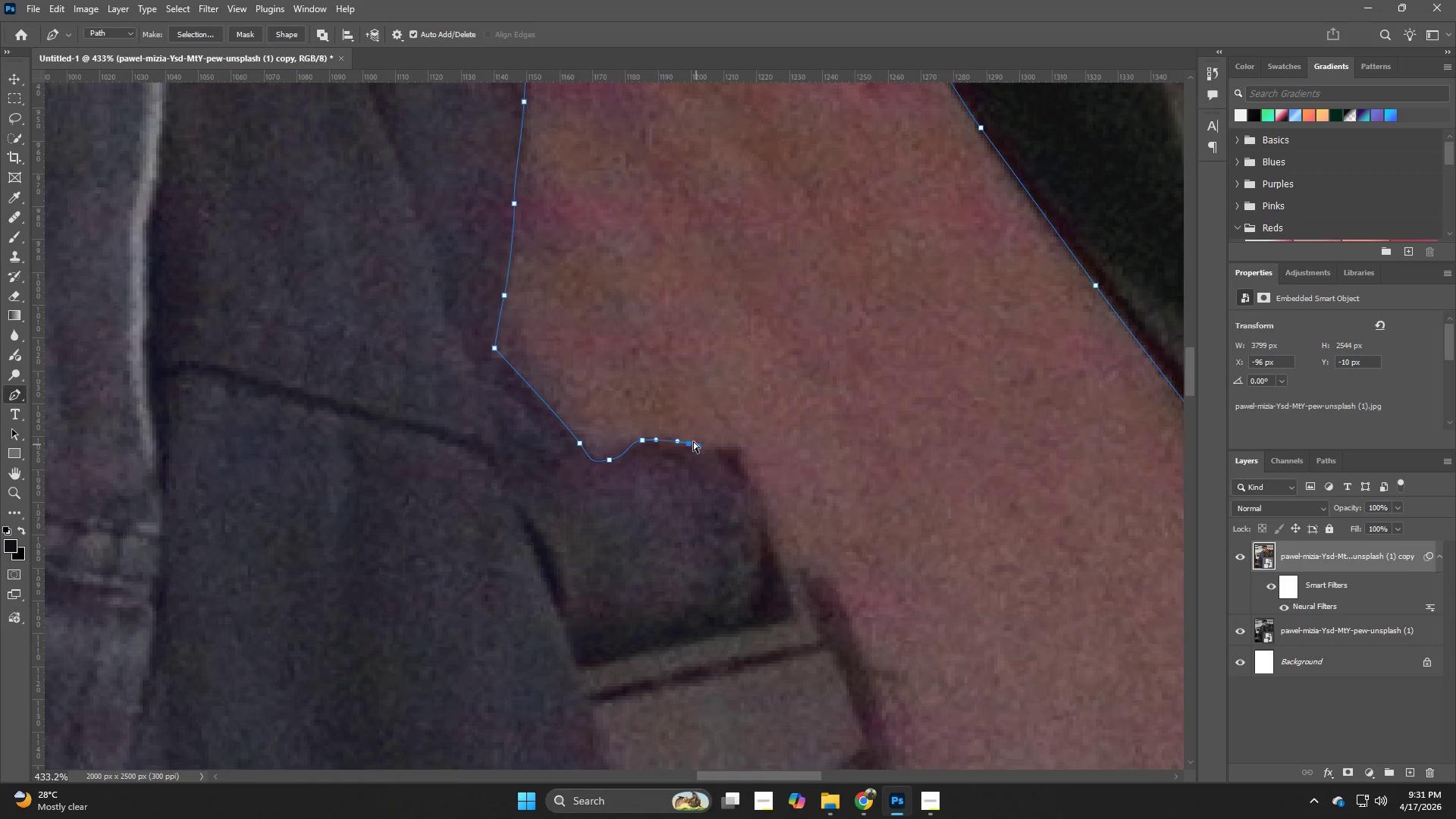 
key(Control+Z)
 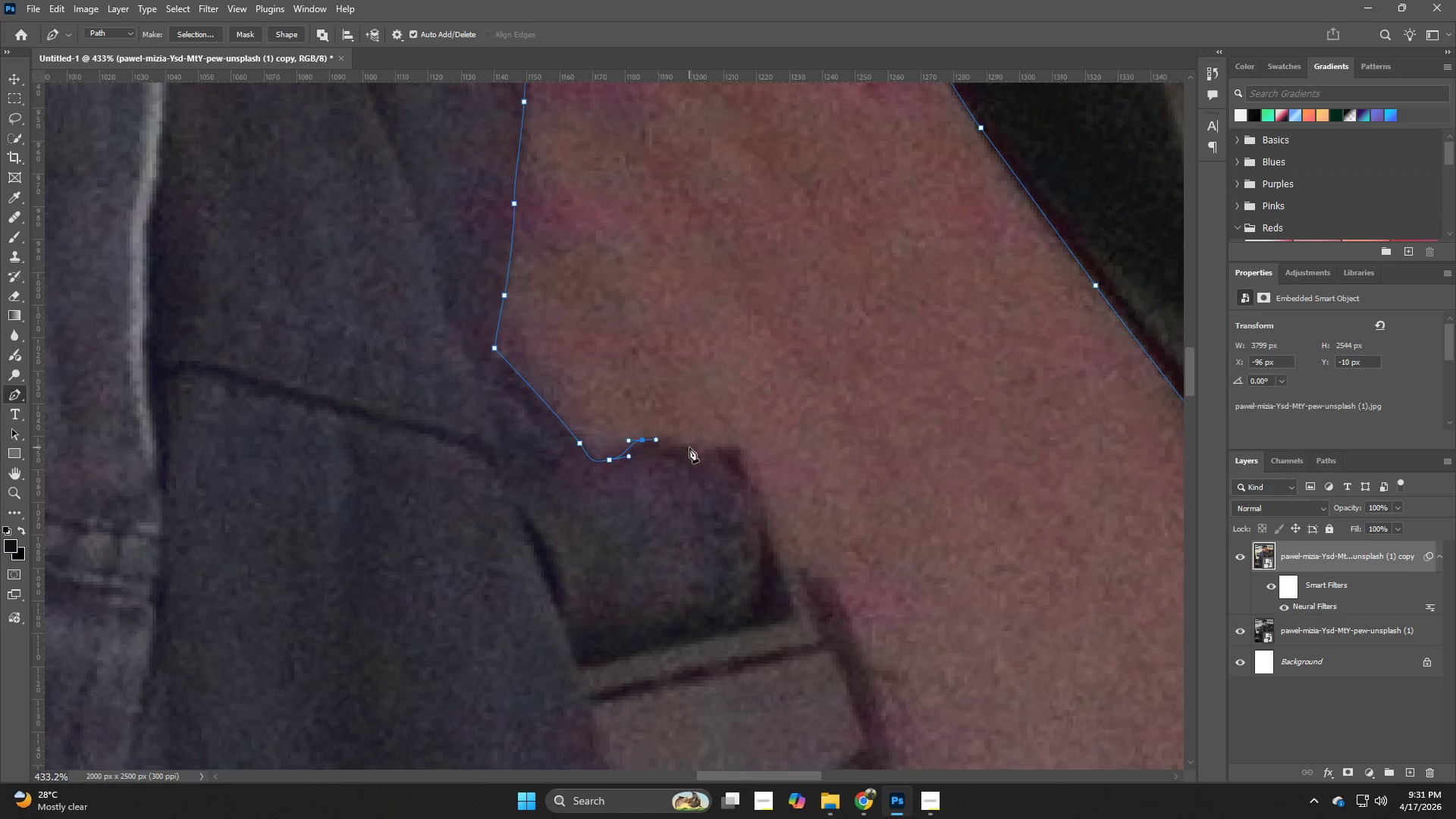 
left_click_drag(start_coordinate=[695, 447], to_coordinate=[699, 448])
 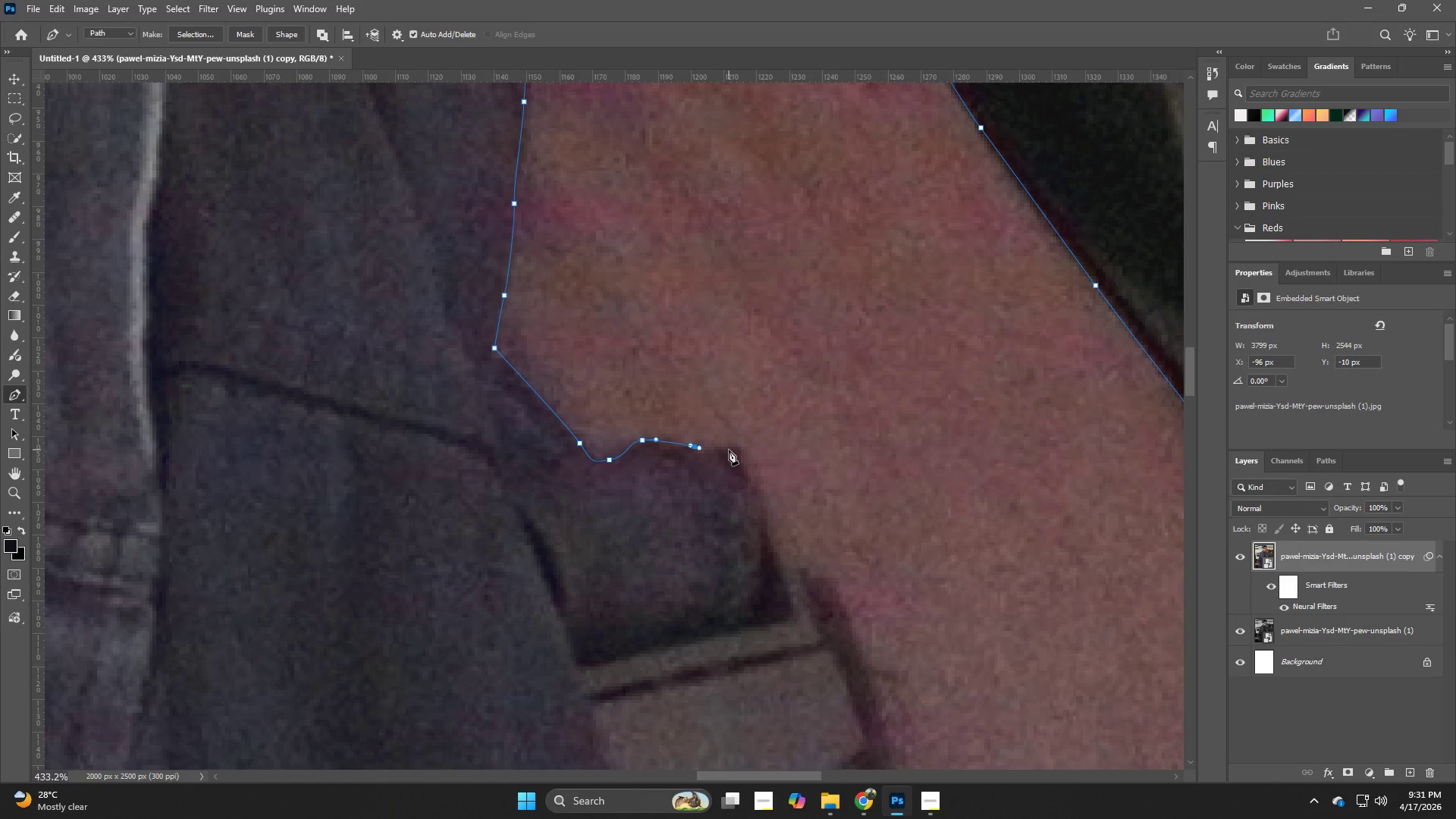 
left_click_drag(start_coordinate=[733, 446], to_coordinate=[742, 445])
 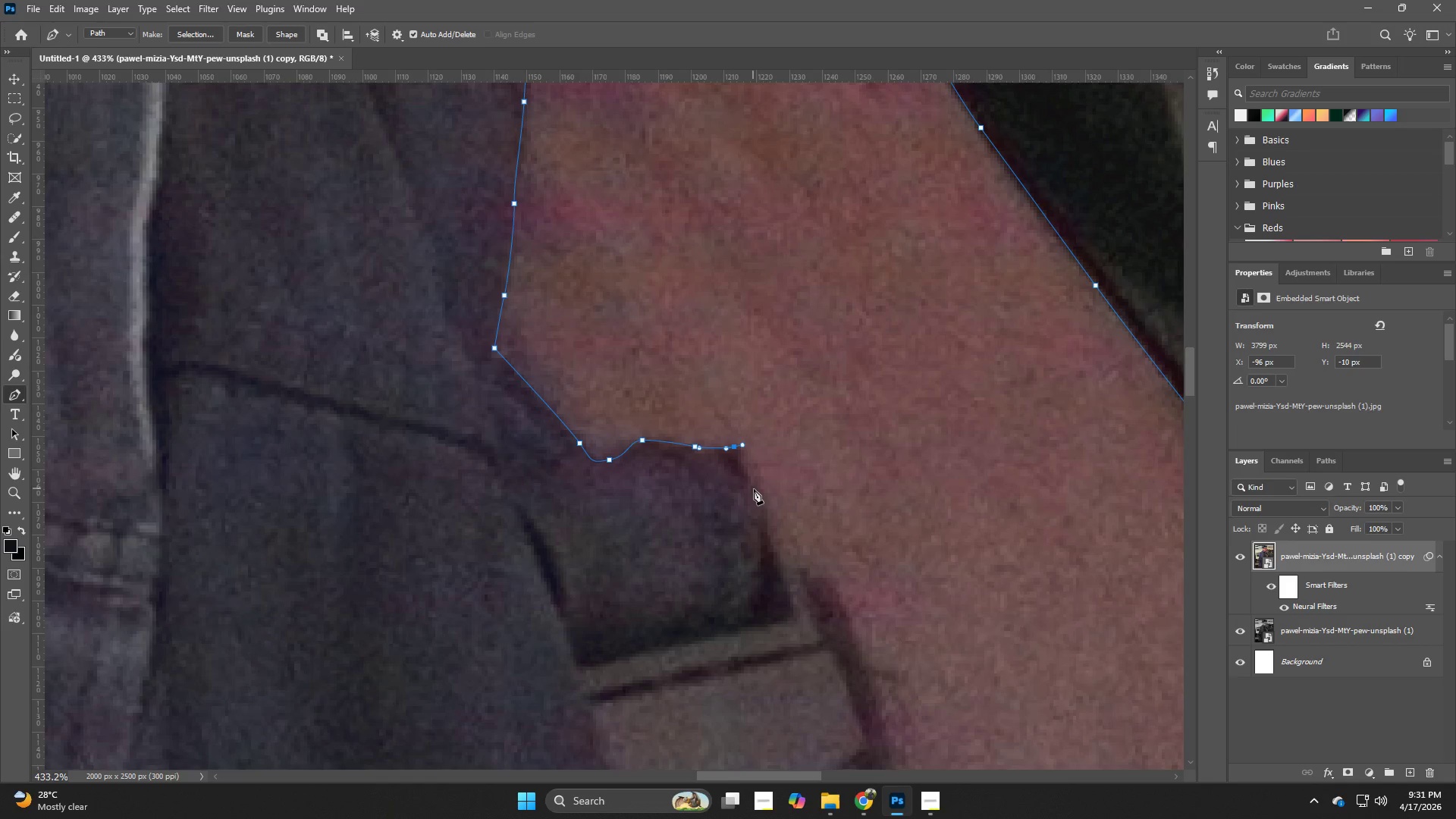 
left_click_drag(start_coordinate=[760, 497], to_coordinate=[774, 520])
 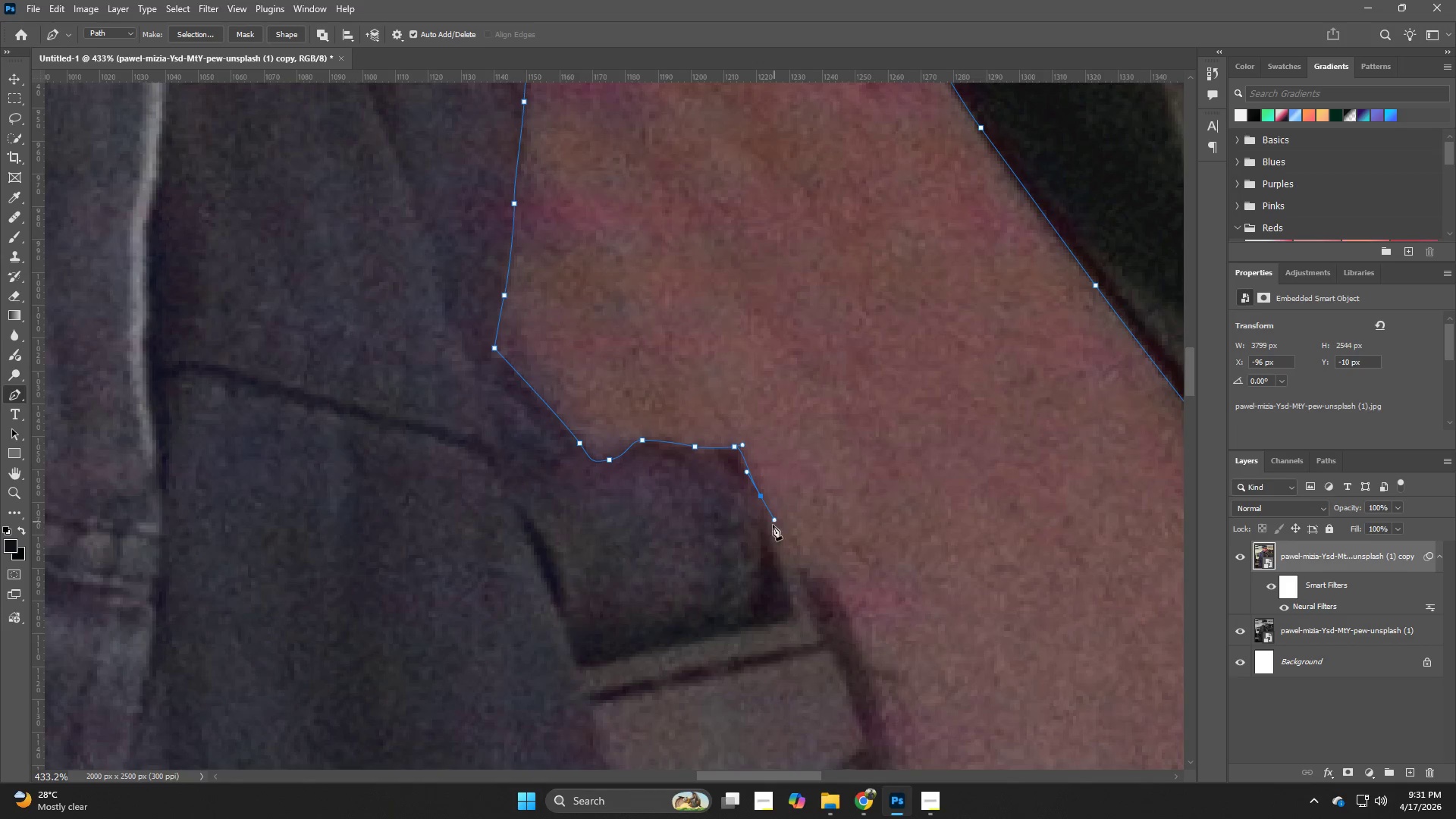 
hold_key(key=Space, duration=0.83)
 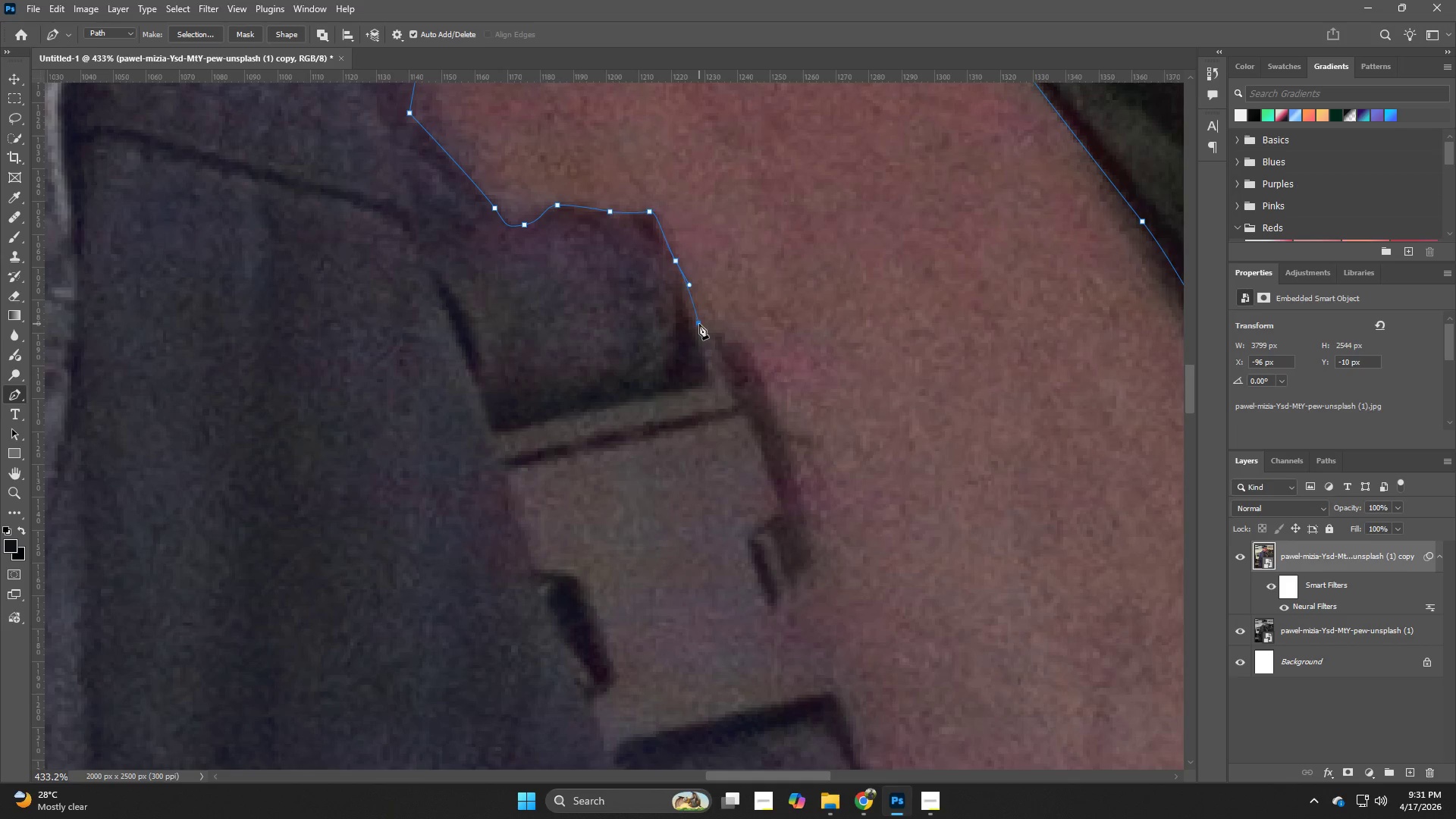 
left_click_drag(start_coordinate=[786, 566], to_coordinate=[701, 331])
 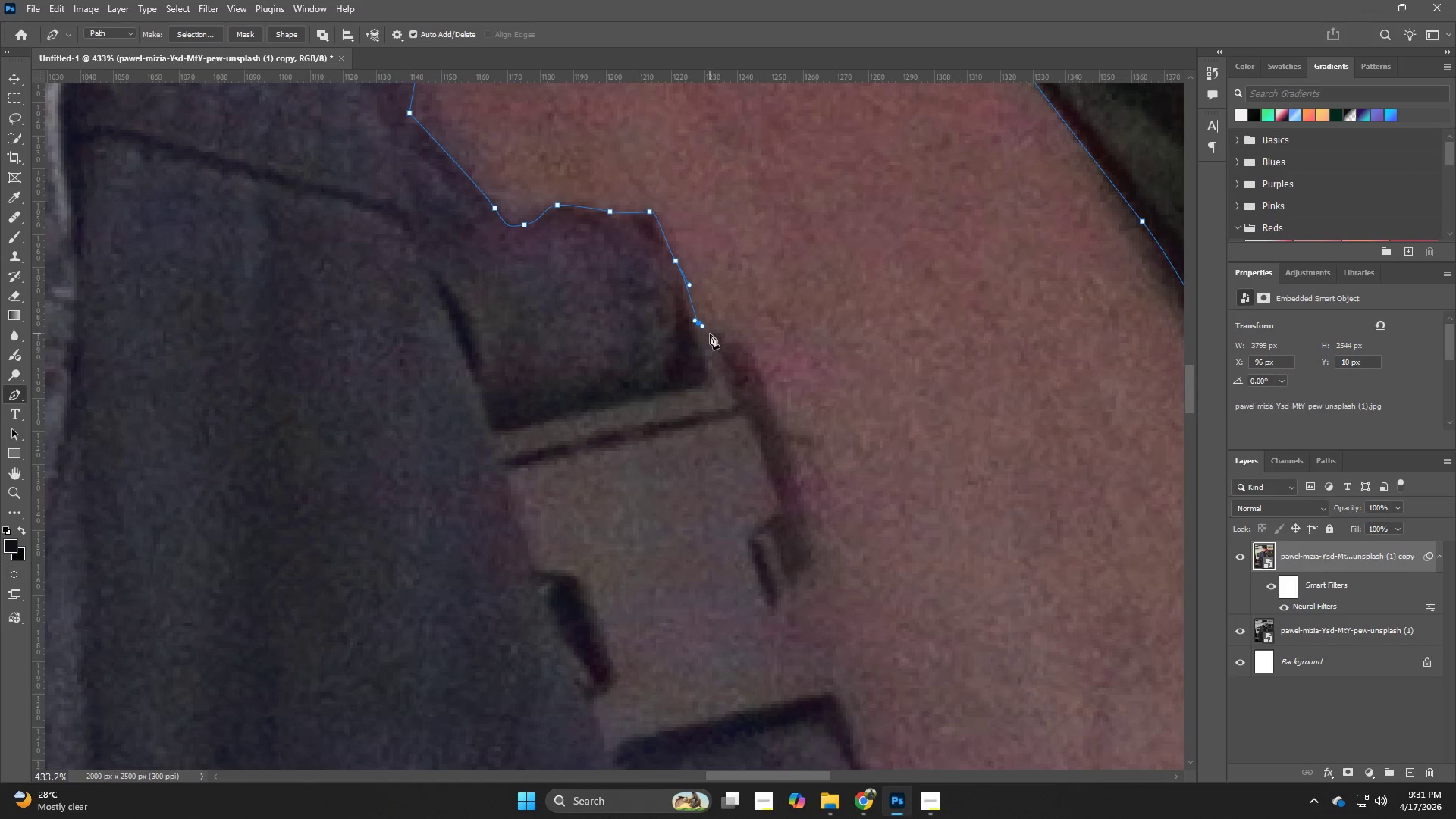 
left_click_drag(start_coordinate=[720, 335], to_coordinate=[724, 335])
 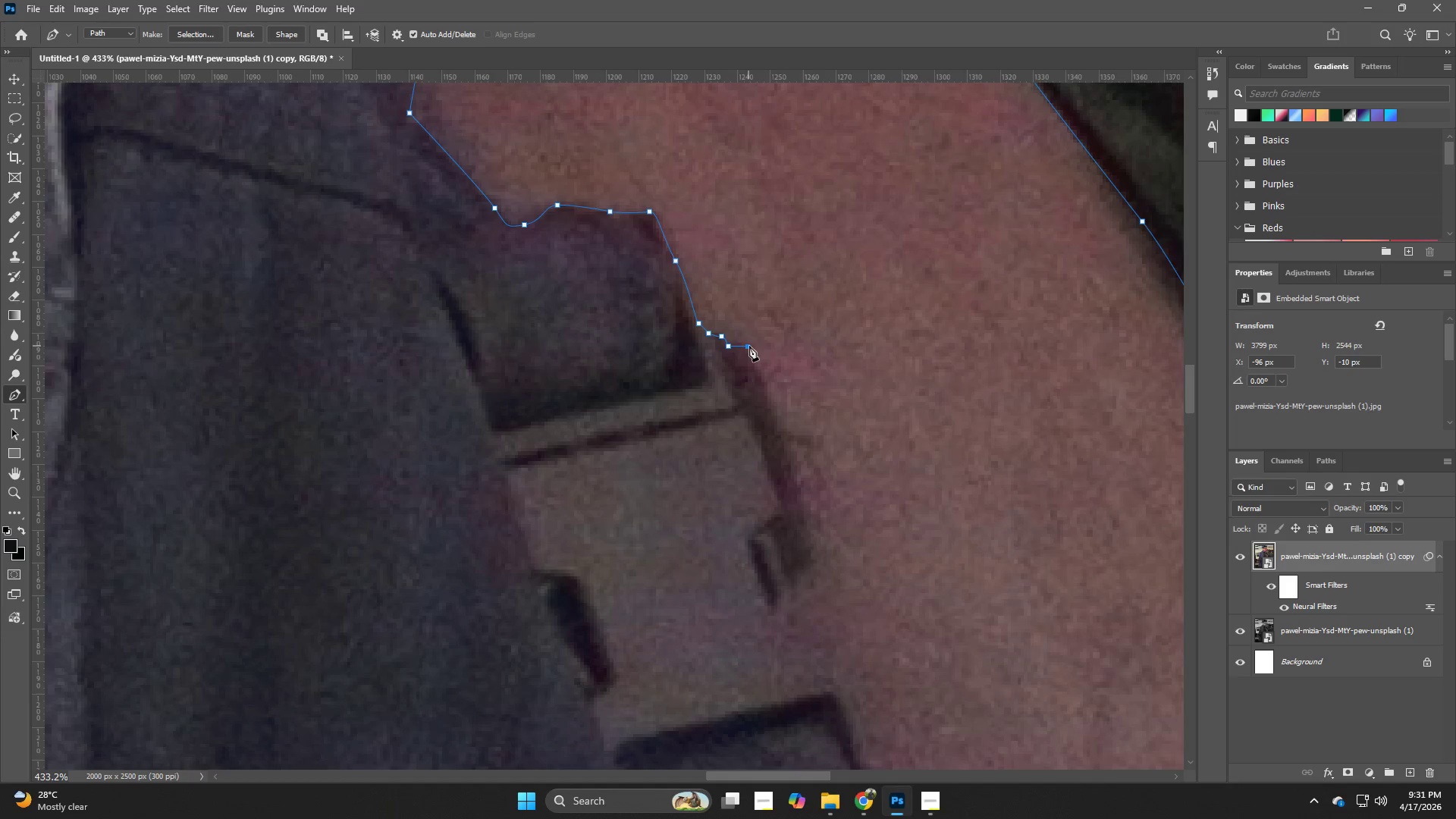 
hold_key(key=Z, duration=0.56)
 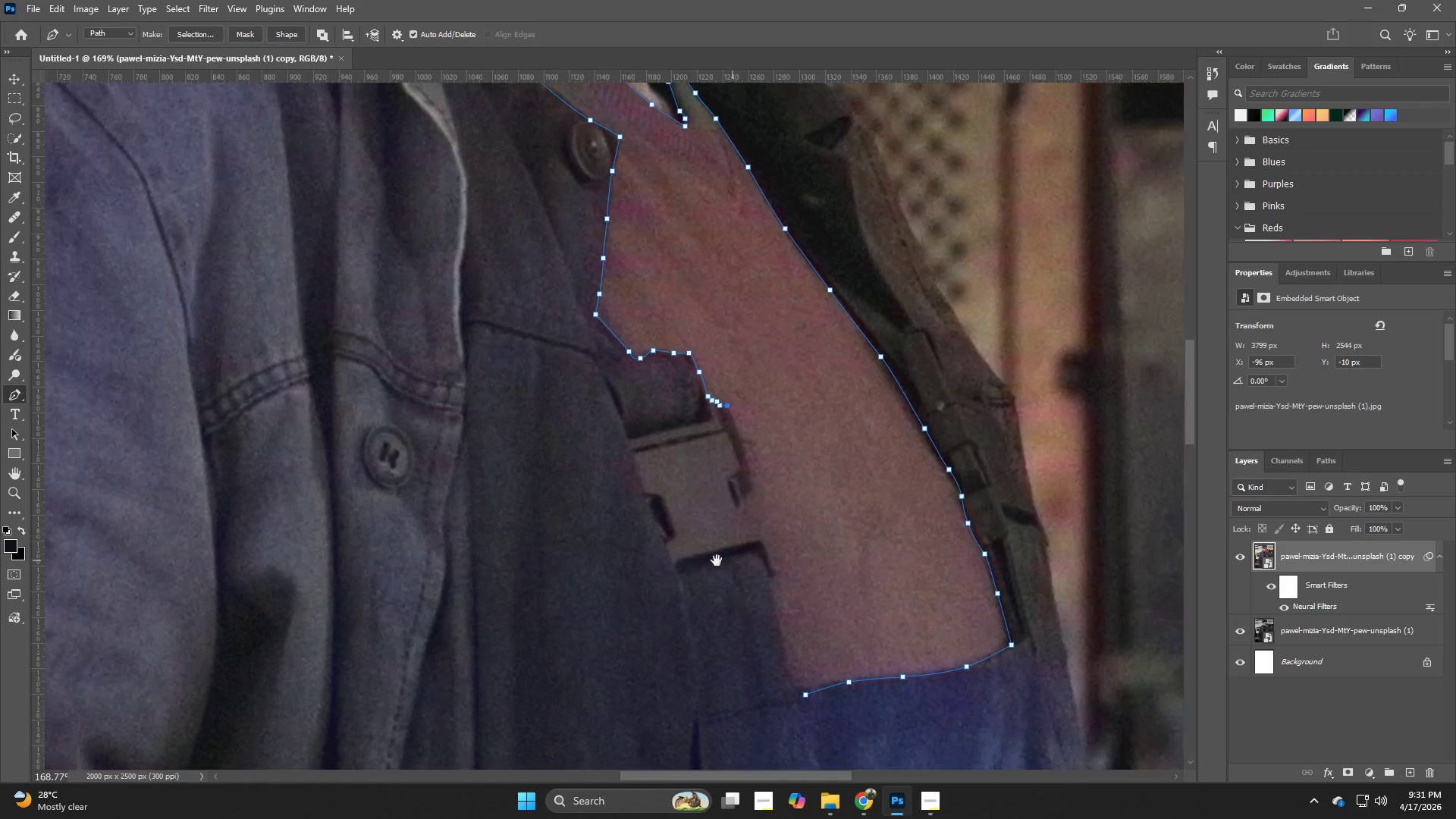 
left_click_drag(start_coordinate=[828, 427], to_coordinate=[767, 447])
 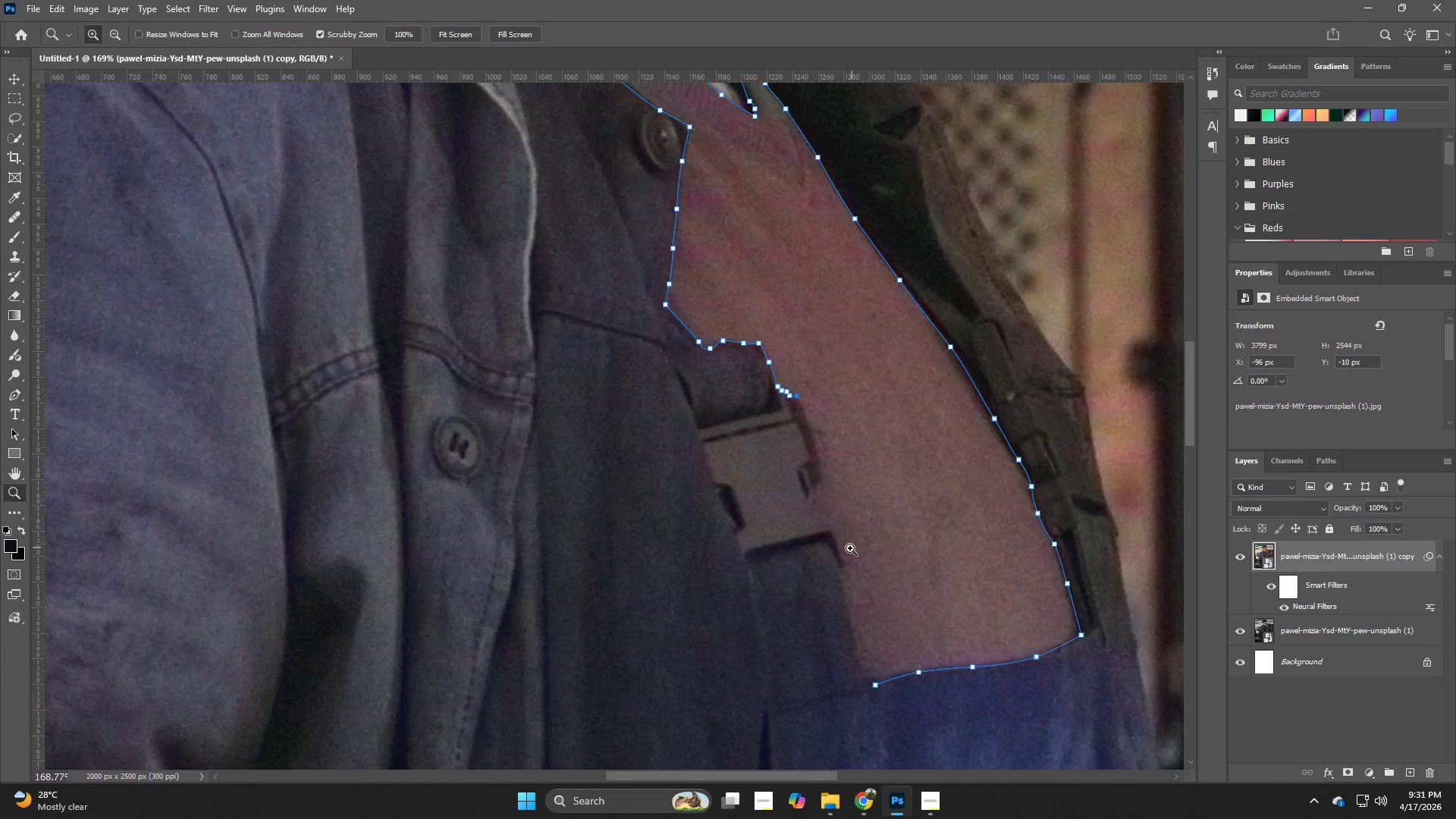 
hold_key(key=Space, duration=0.81)
 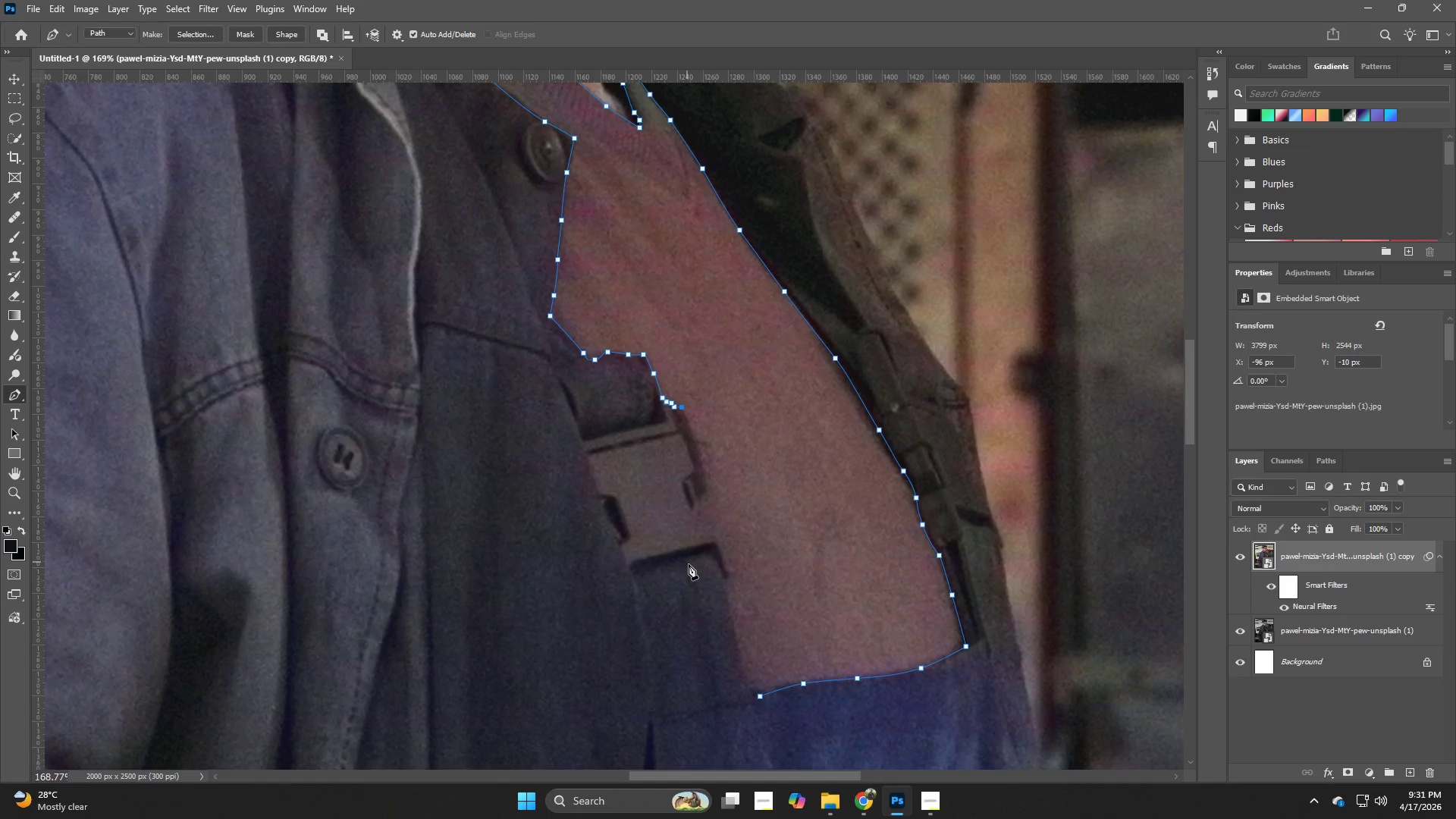 
left_click_drag(start_coordinate=[826, 551], to_coordinate=[711, 562])
 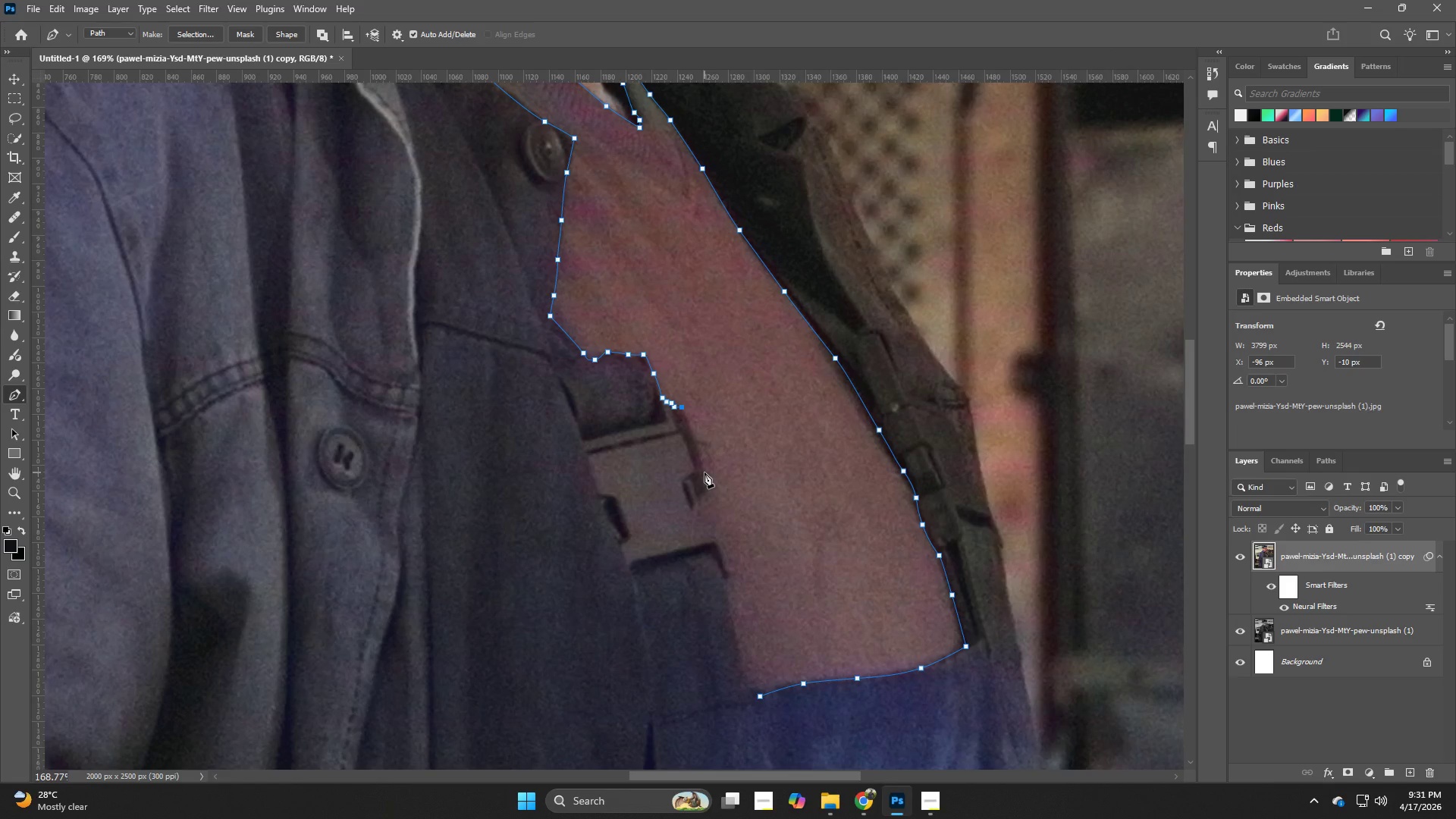 
hold_key(key=Z, duration=0.83)
 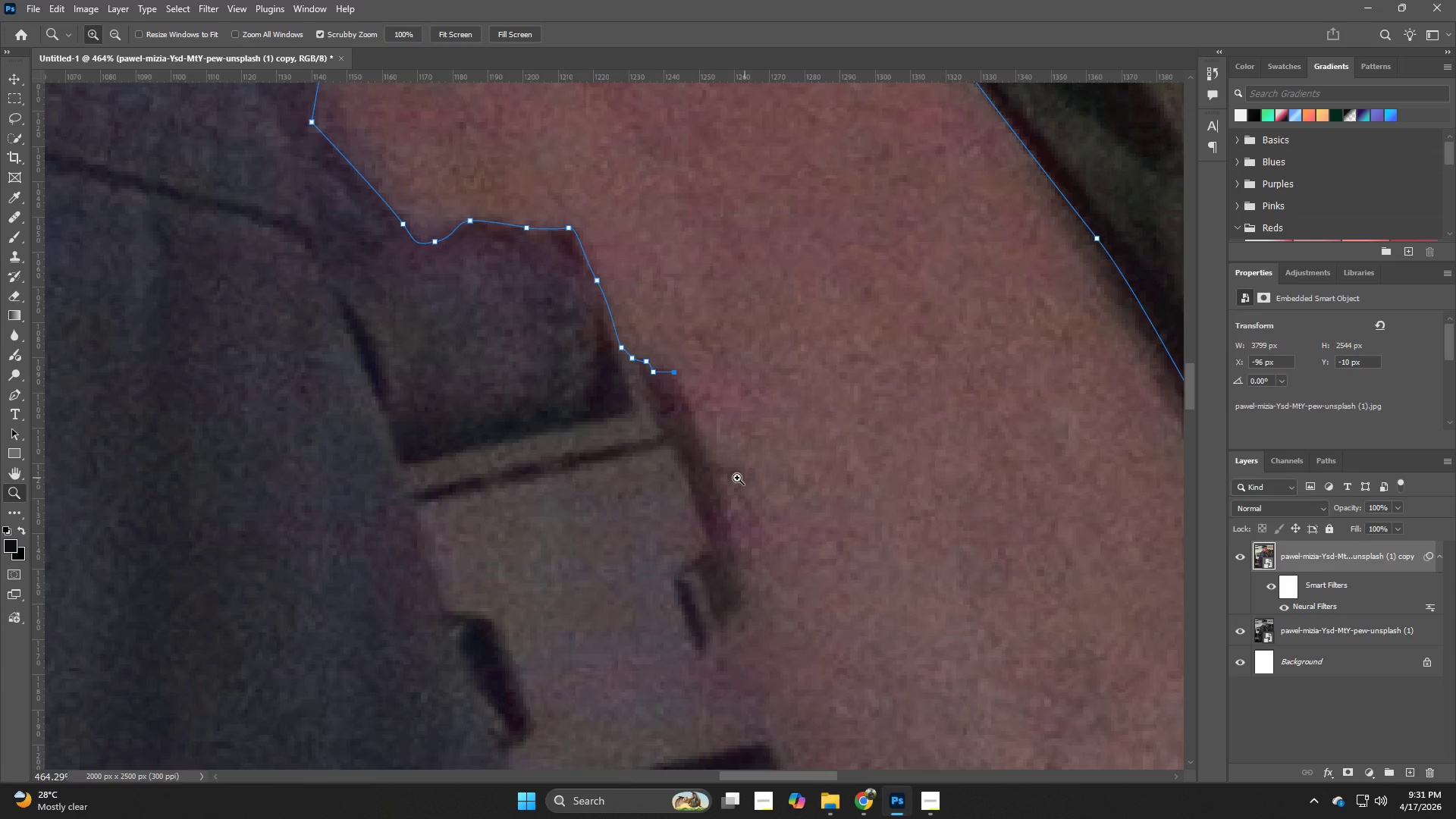 
left_click_drag(start_coordinate=[686, 427], to_coordinate=[752, 478])
 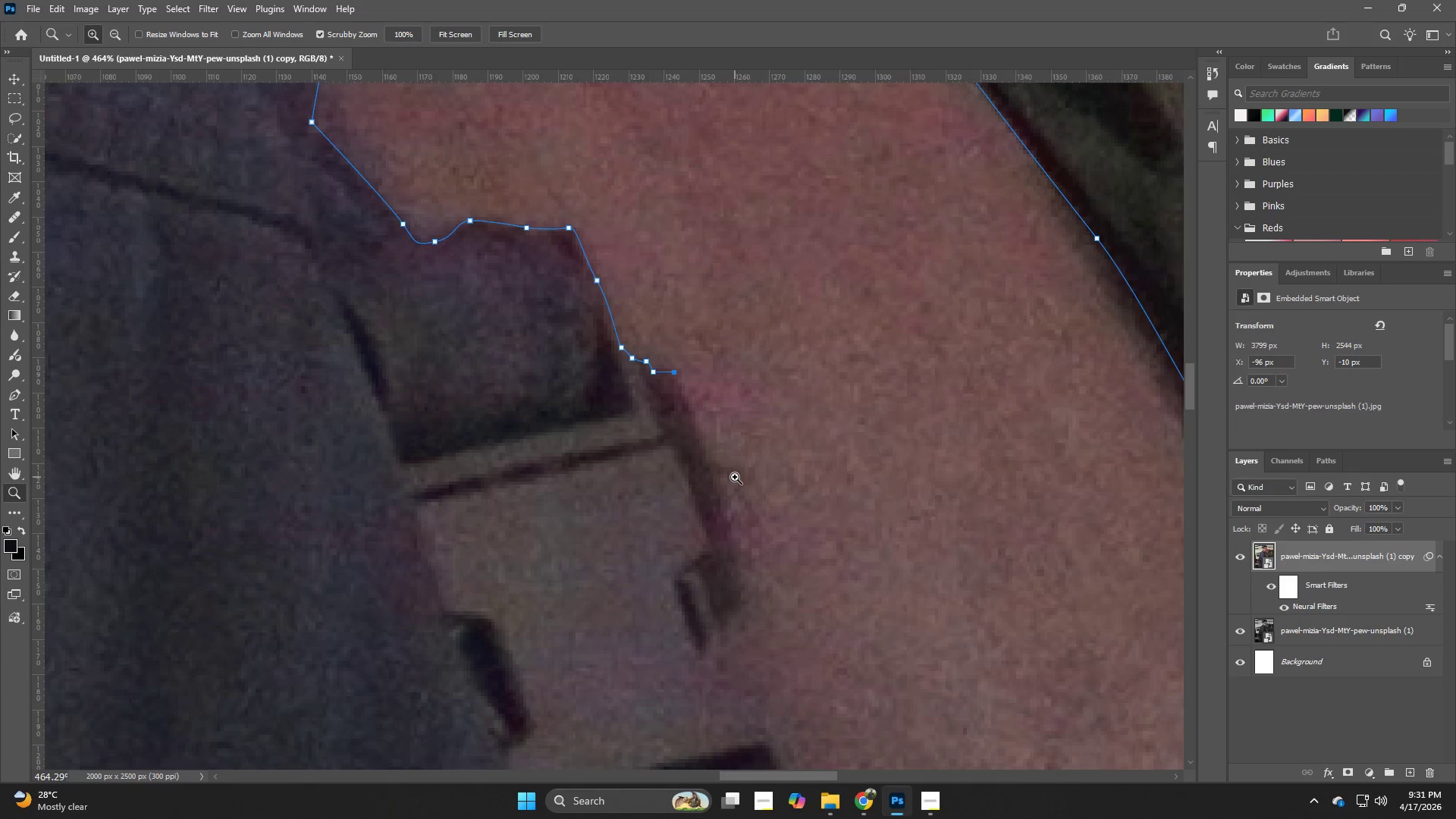 
key(P)
 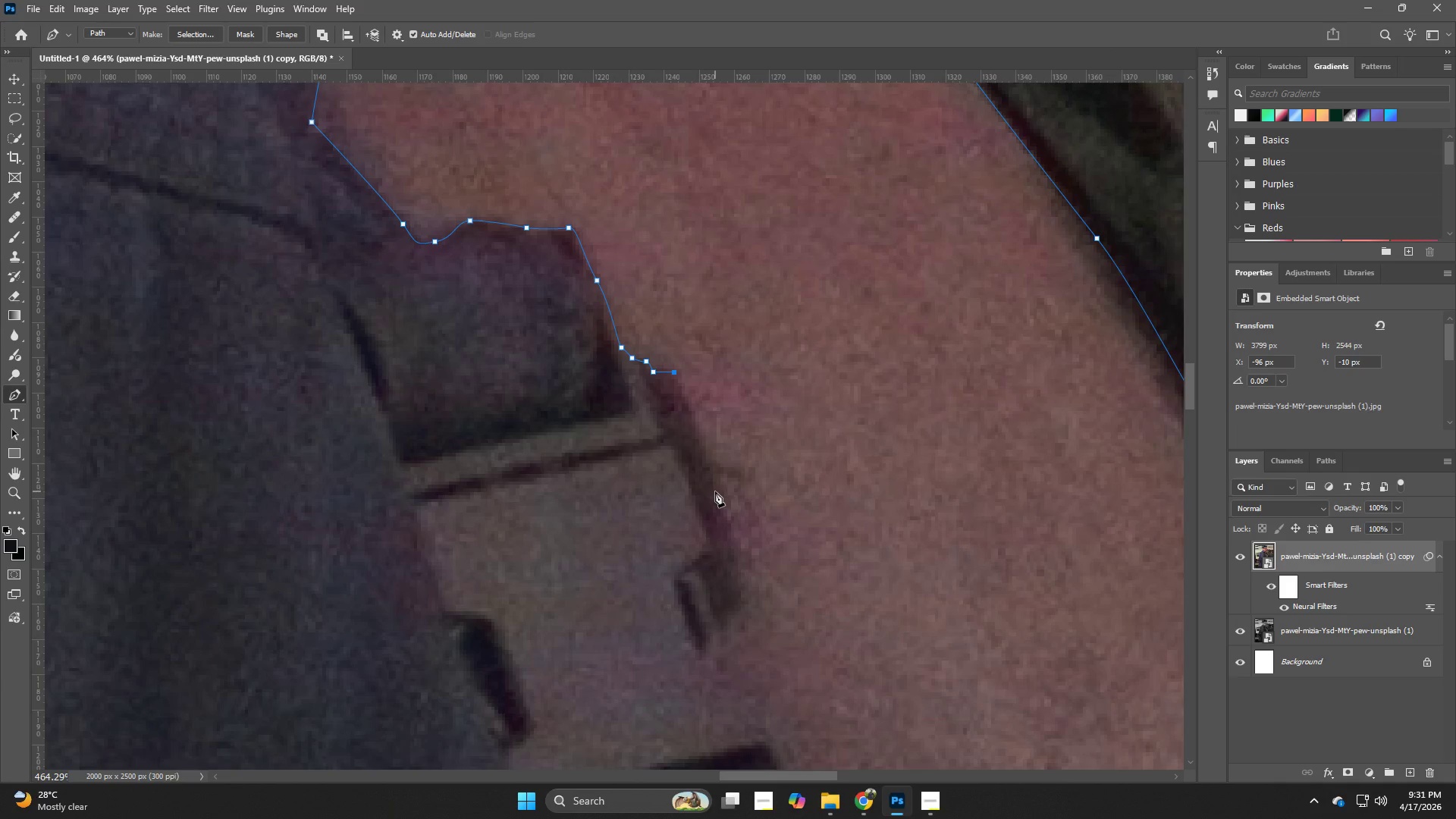 
left_click([714, 494])
 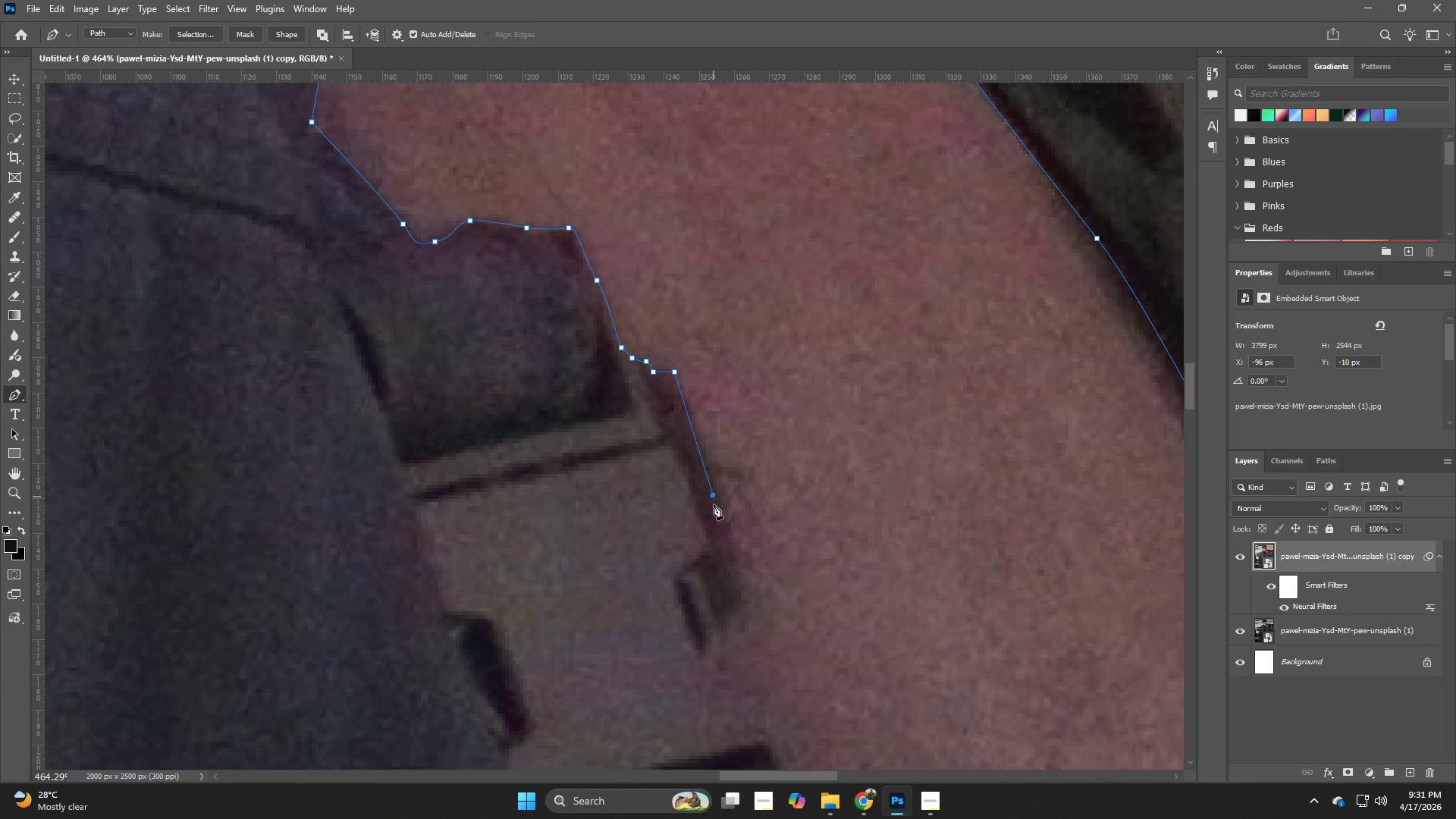 
hold_key(key=Space, duration=0.55)
 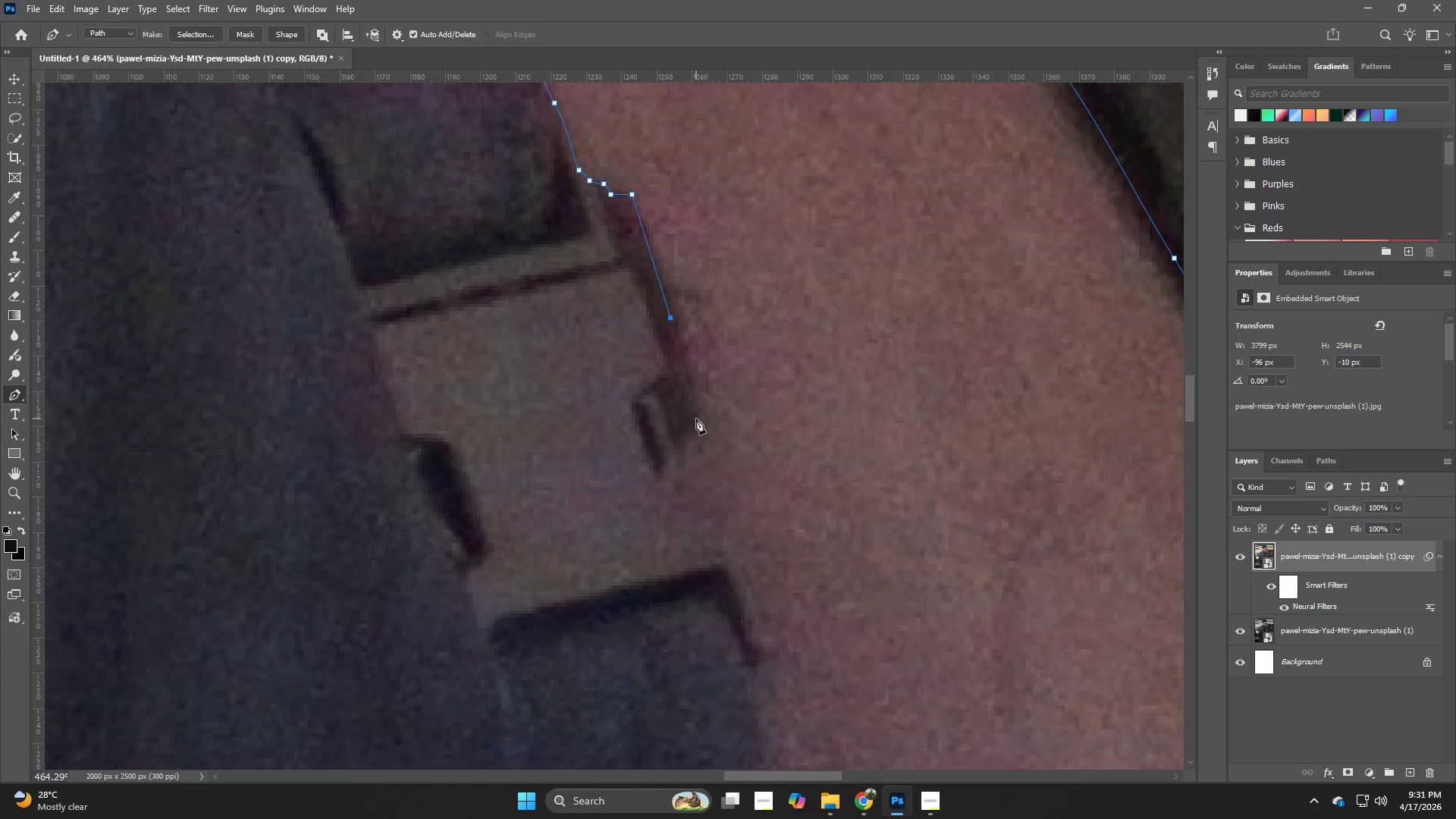 
left_click_drag(start_coordinate=[758, 570], to_coordinate=[715, 392])
 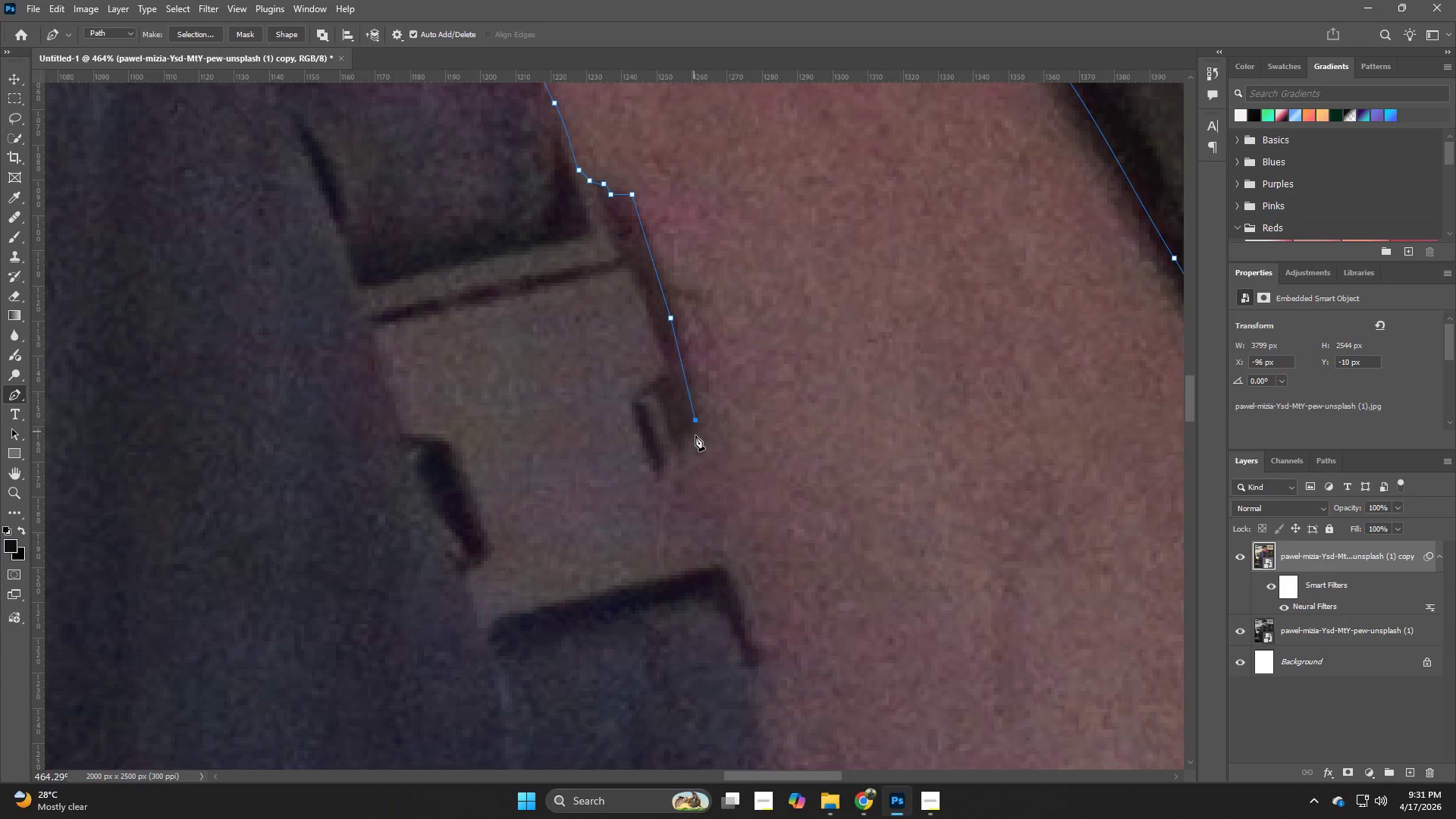 
key(Control+ControlLeft)
 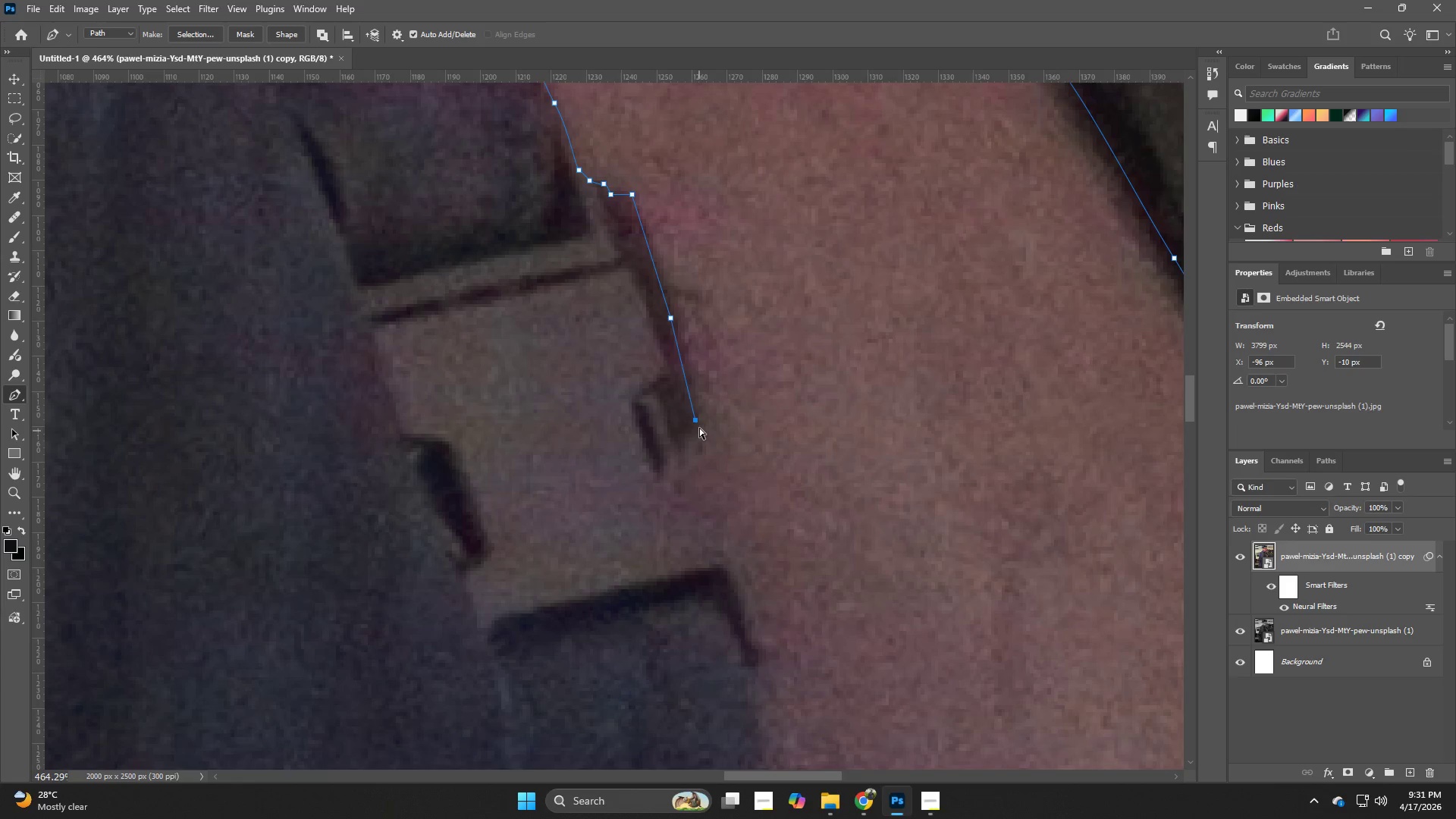 
key(Control+Z)
 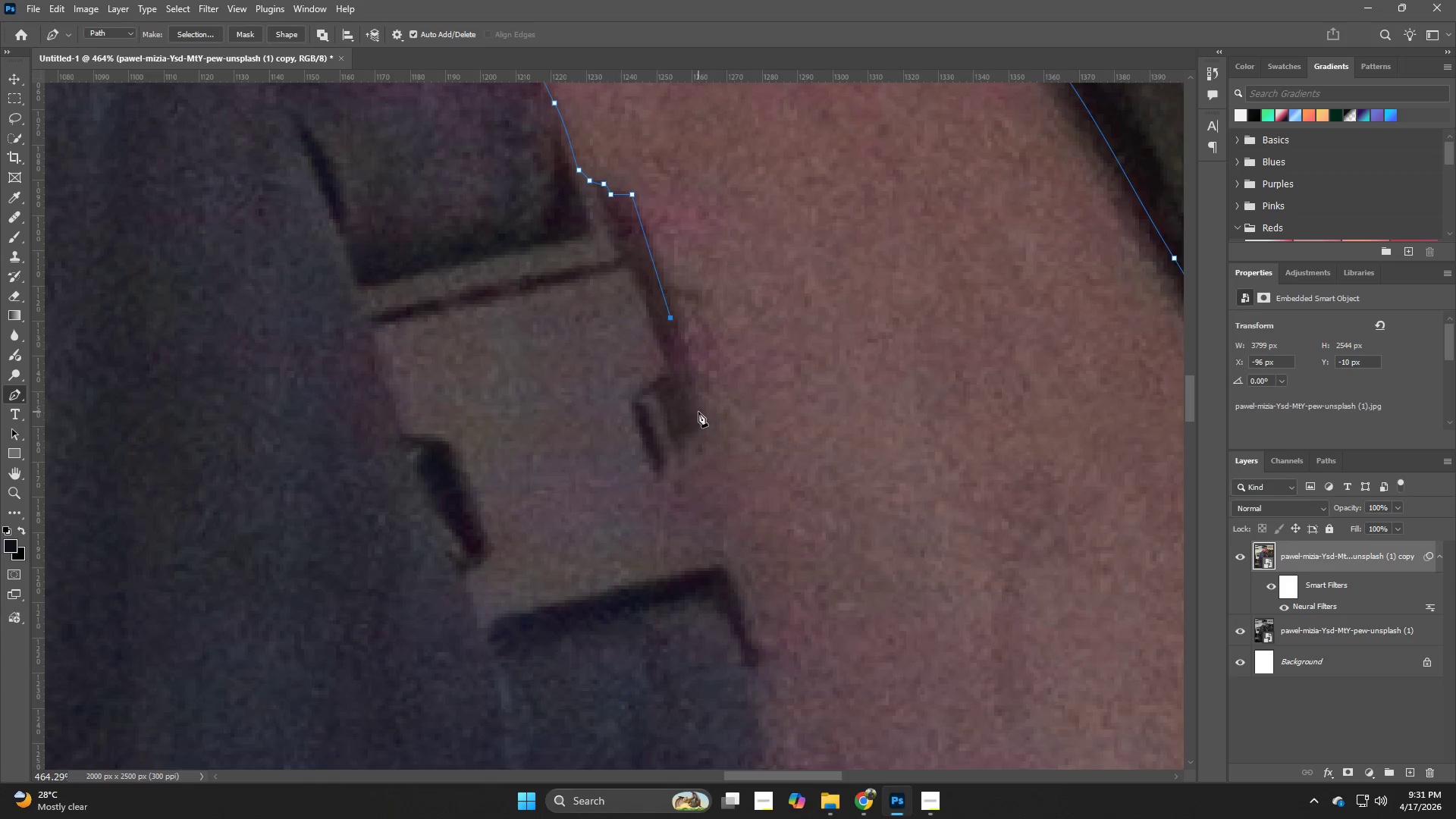 
left_click_drag(start_coordinate=[698, 412], to_coordinate=[698, 422])
 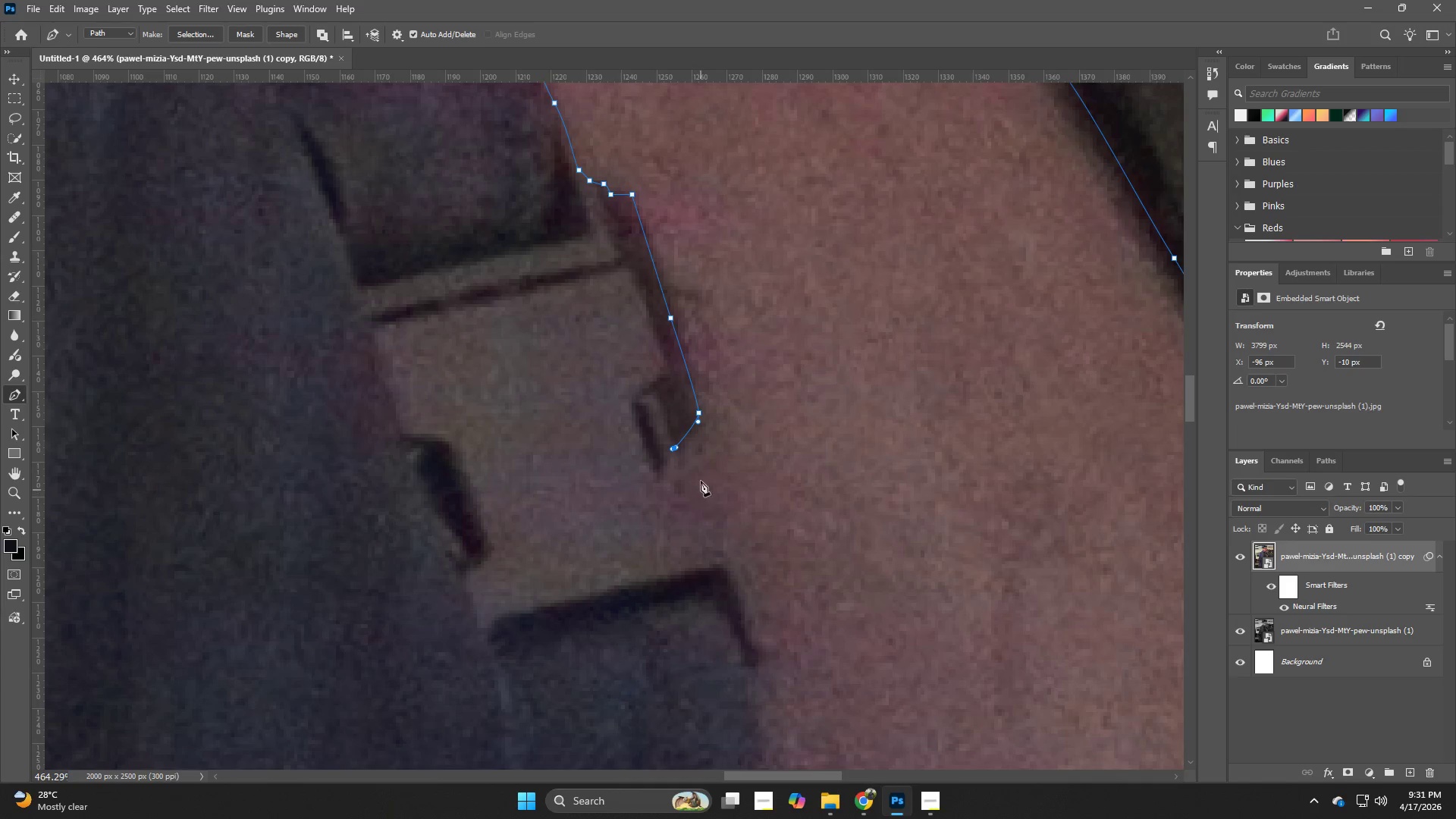 
left_click([679, 467])
 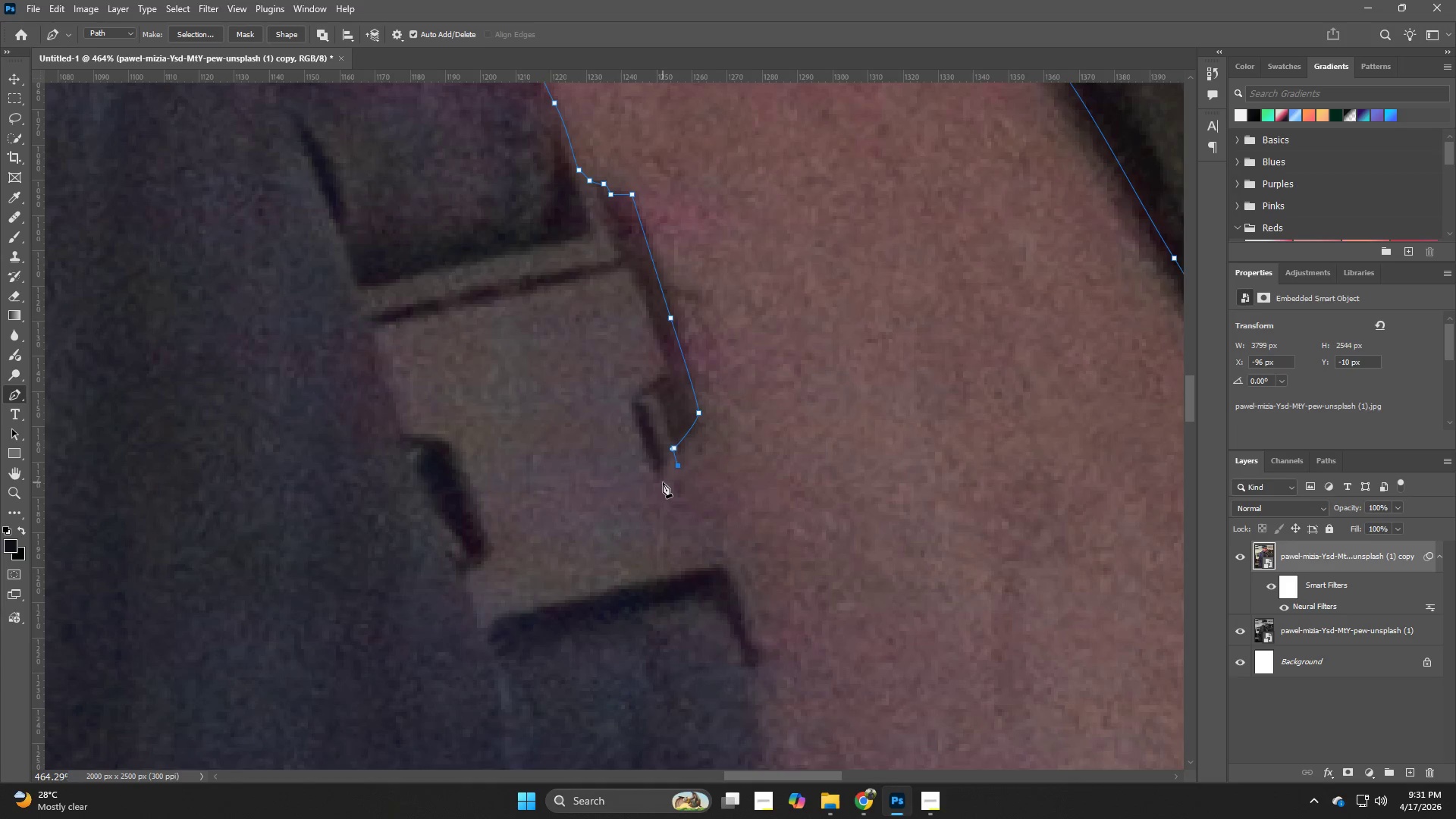 
left_click_drag(start_coordinate=[663, 482], to_coordinate=[658, 485])
 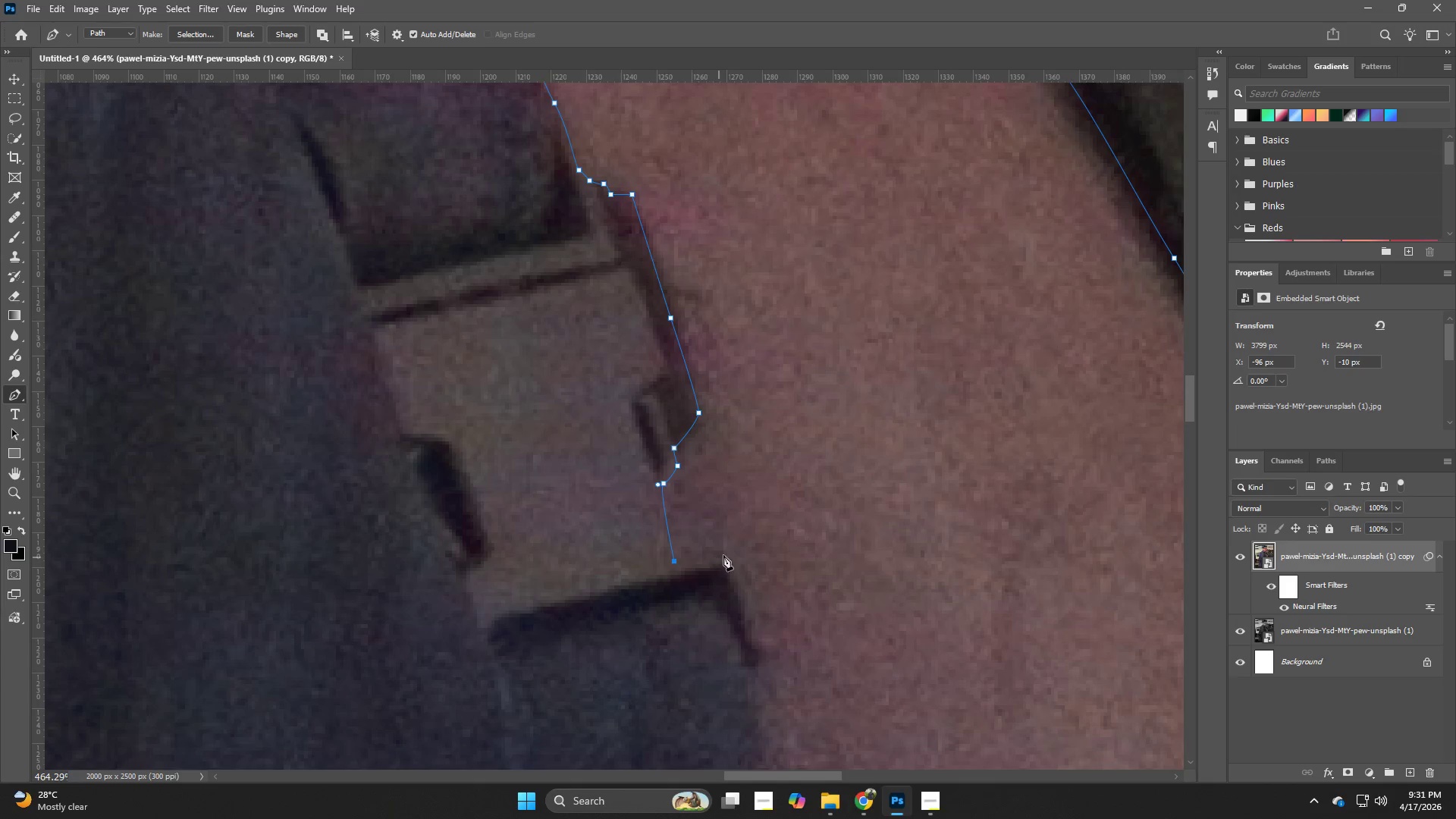 
hold_key(key=Space, duration=1.53)
 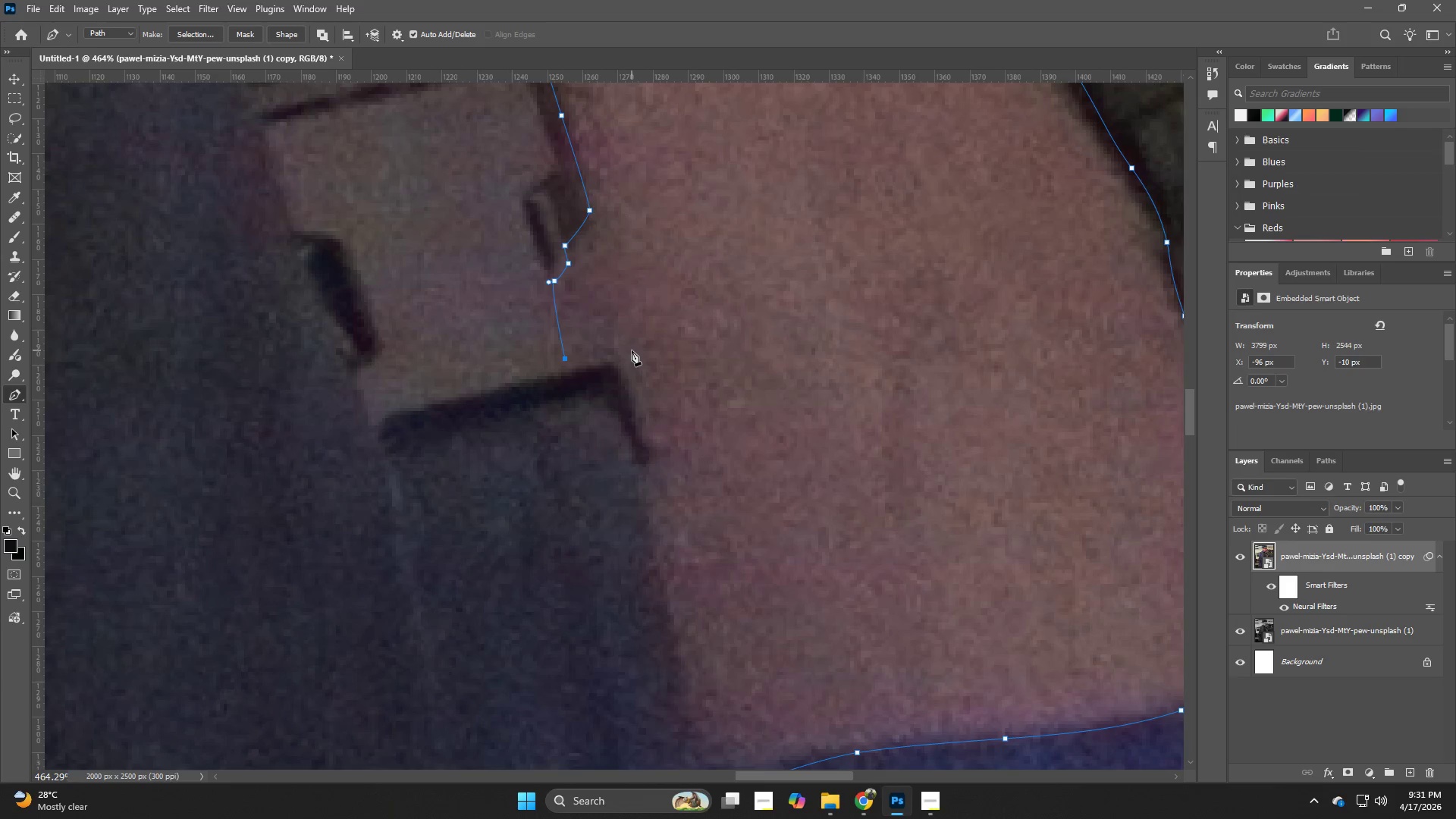 
left_click_drag(start_coordinate=[752, 623], to_coordinate=[643, 421])
 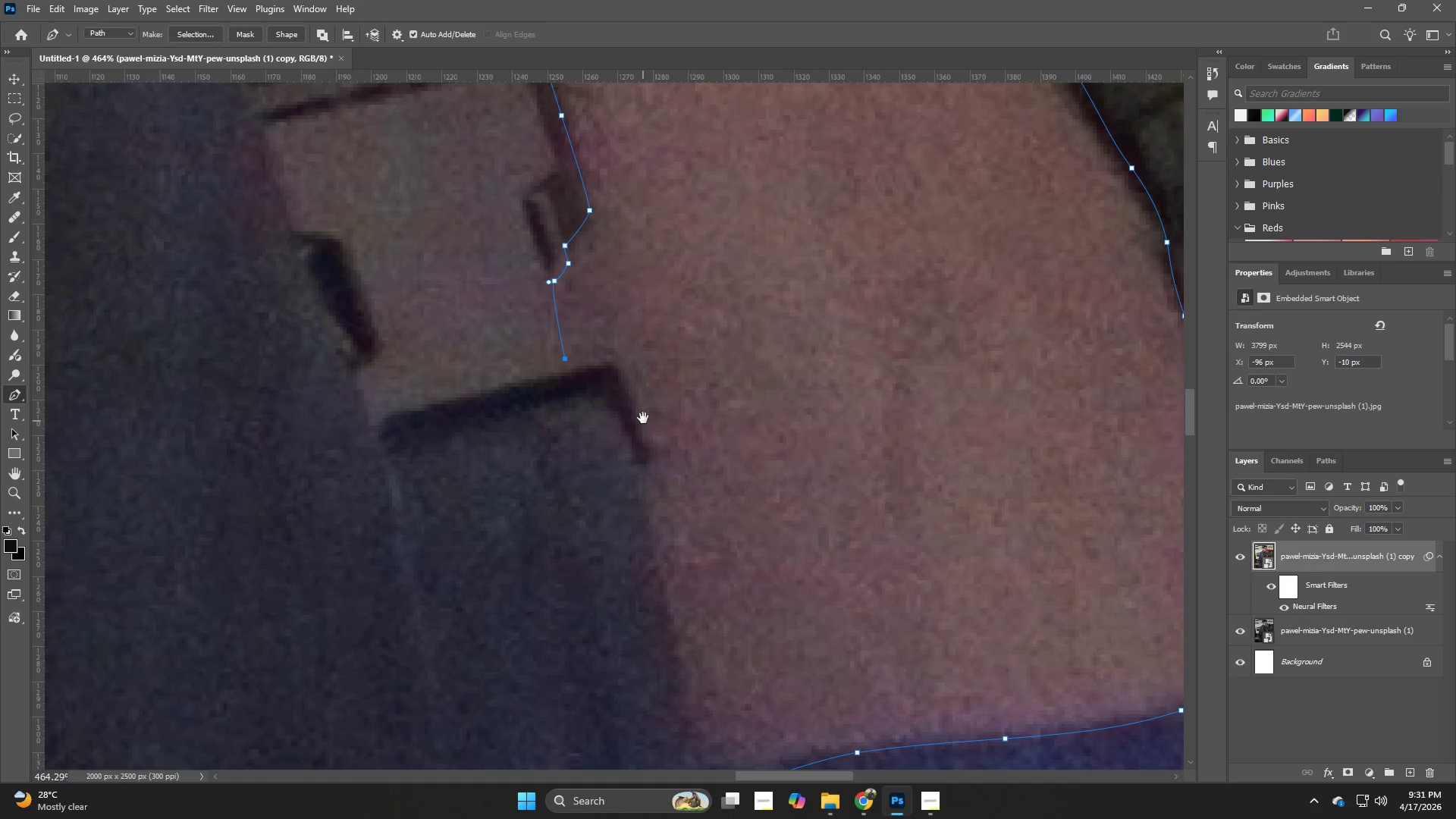 
key(Space)
 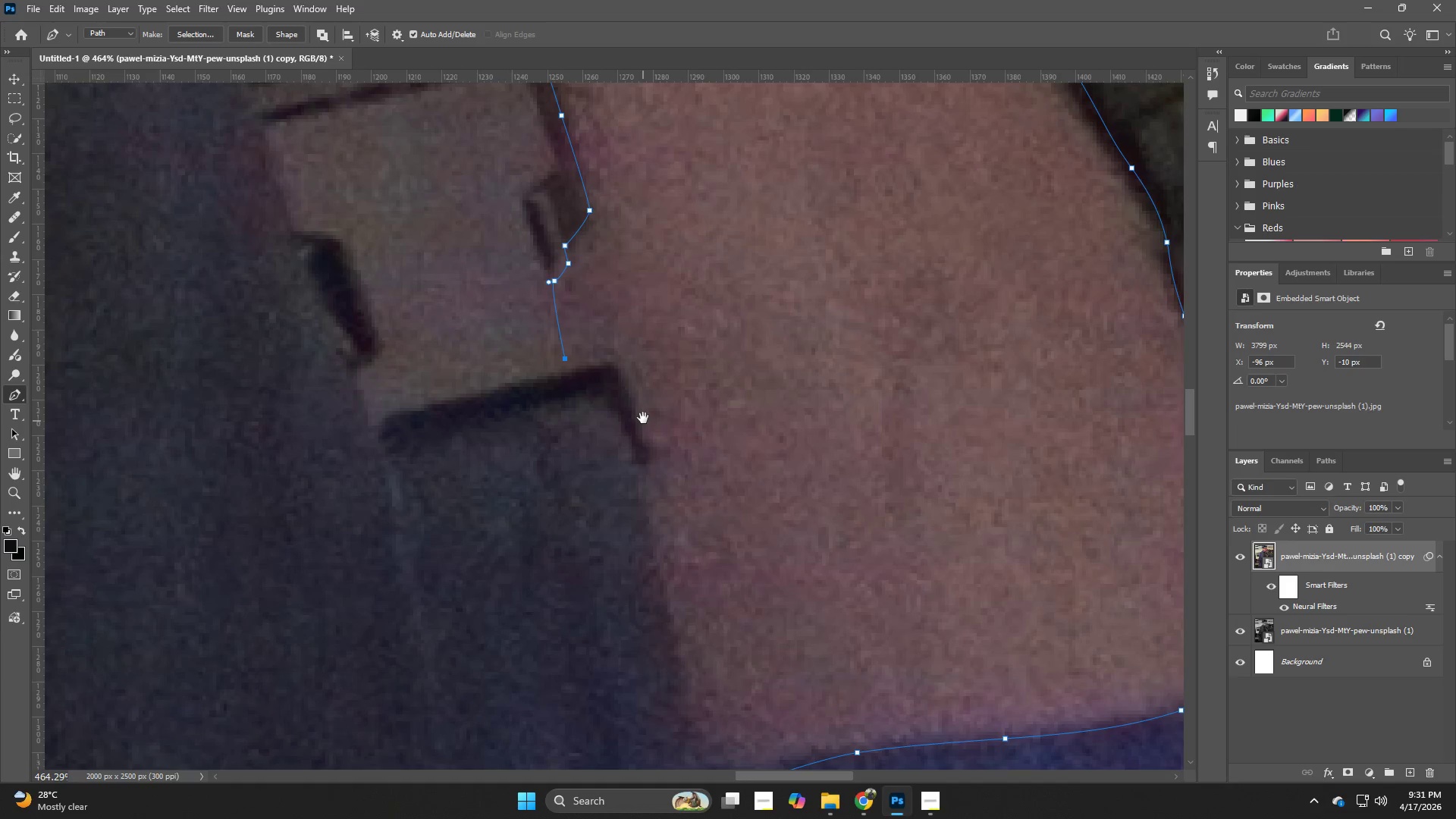 
key(Space)
 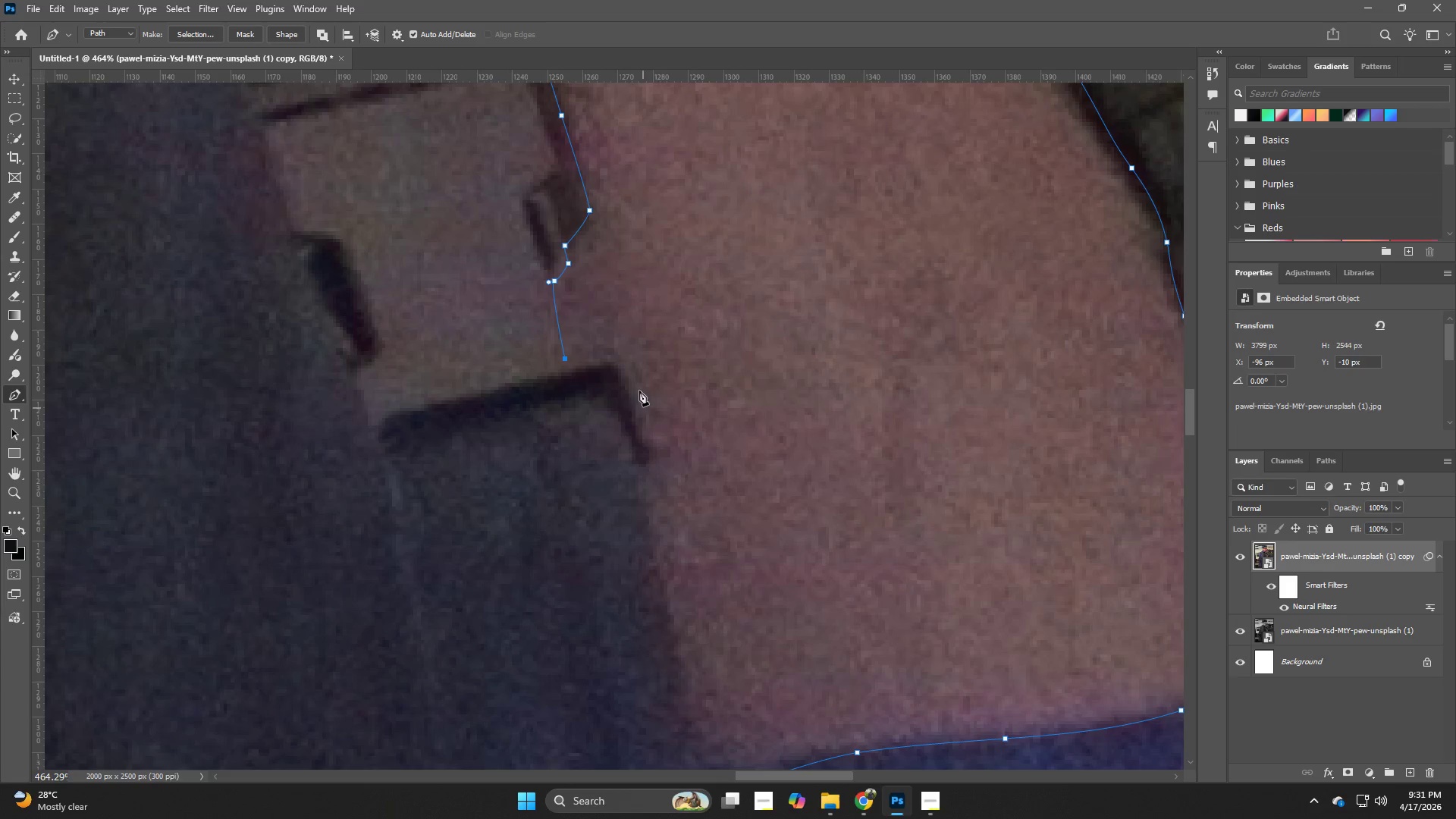 
key(Space)
 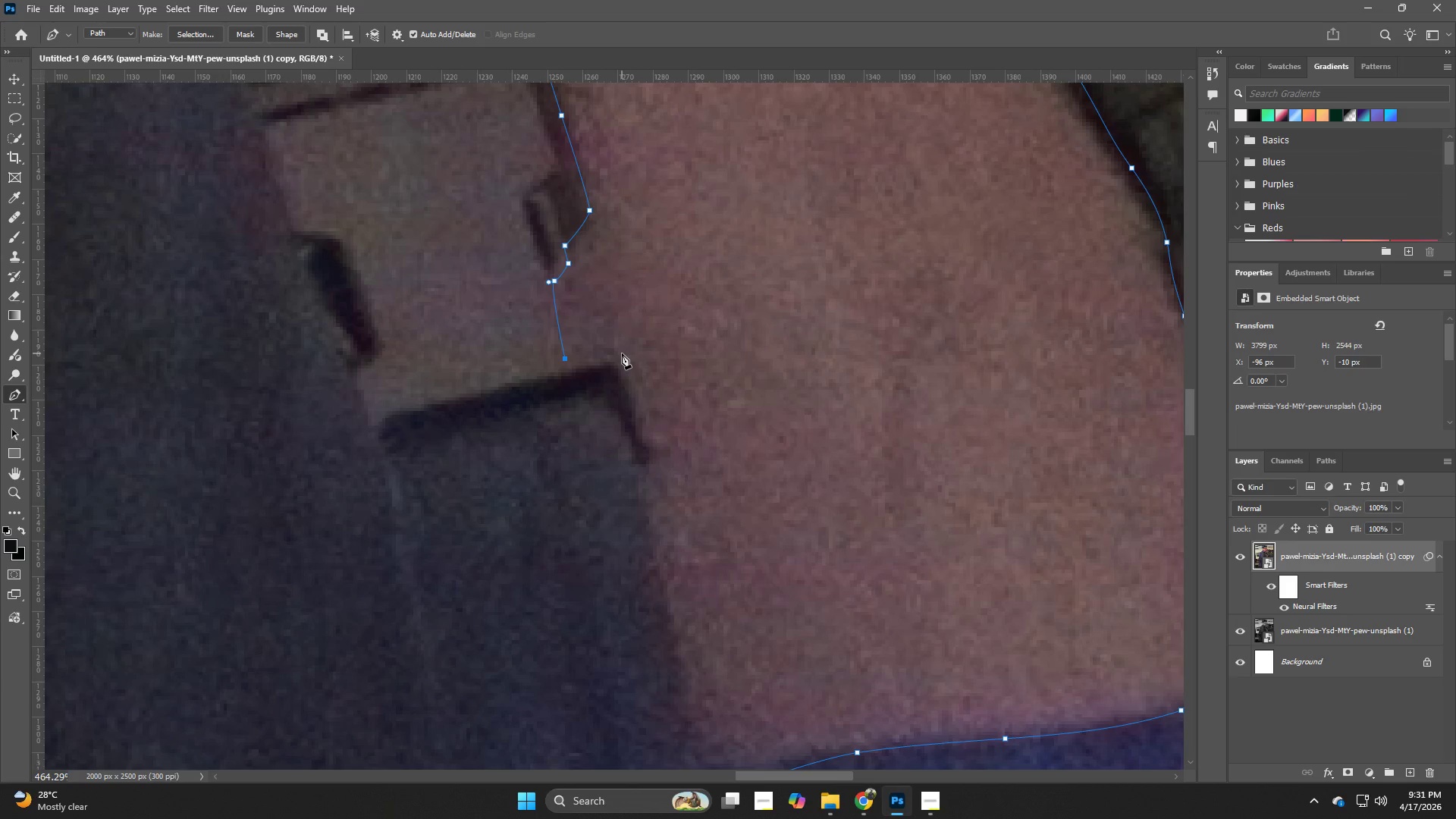 
left_click([620, 350])
 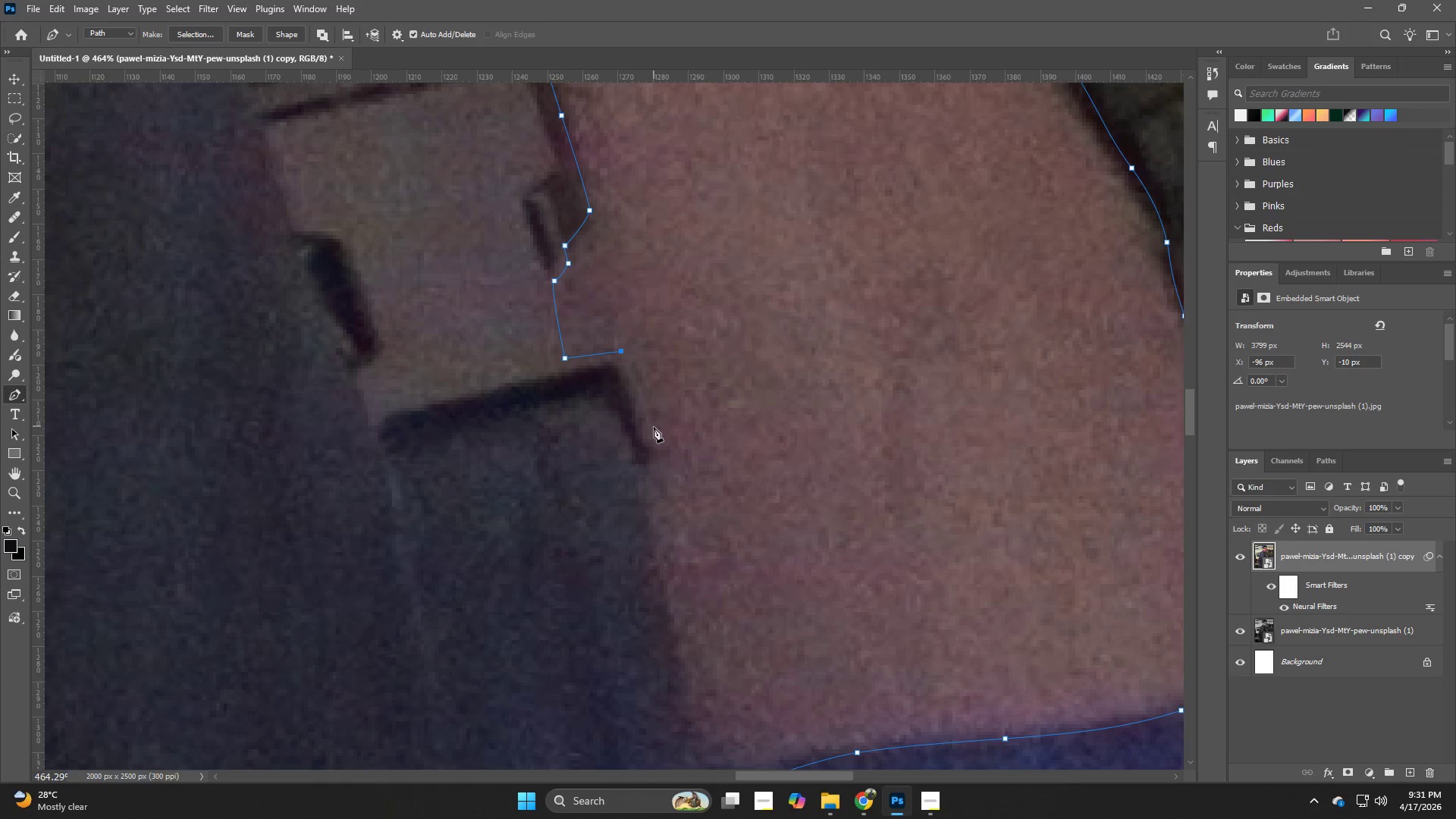 
left_click_drag(start_coordinate=[654, 443], to_coordinate=[654, 460])
 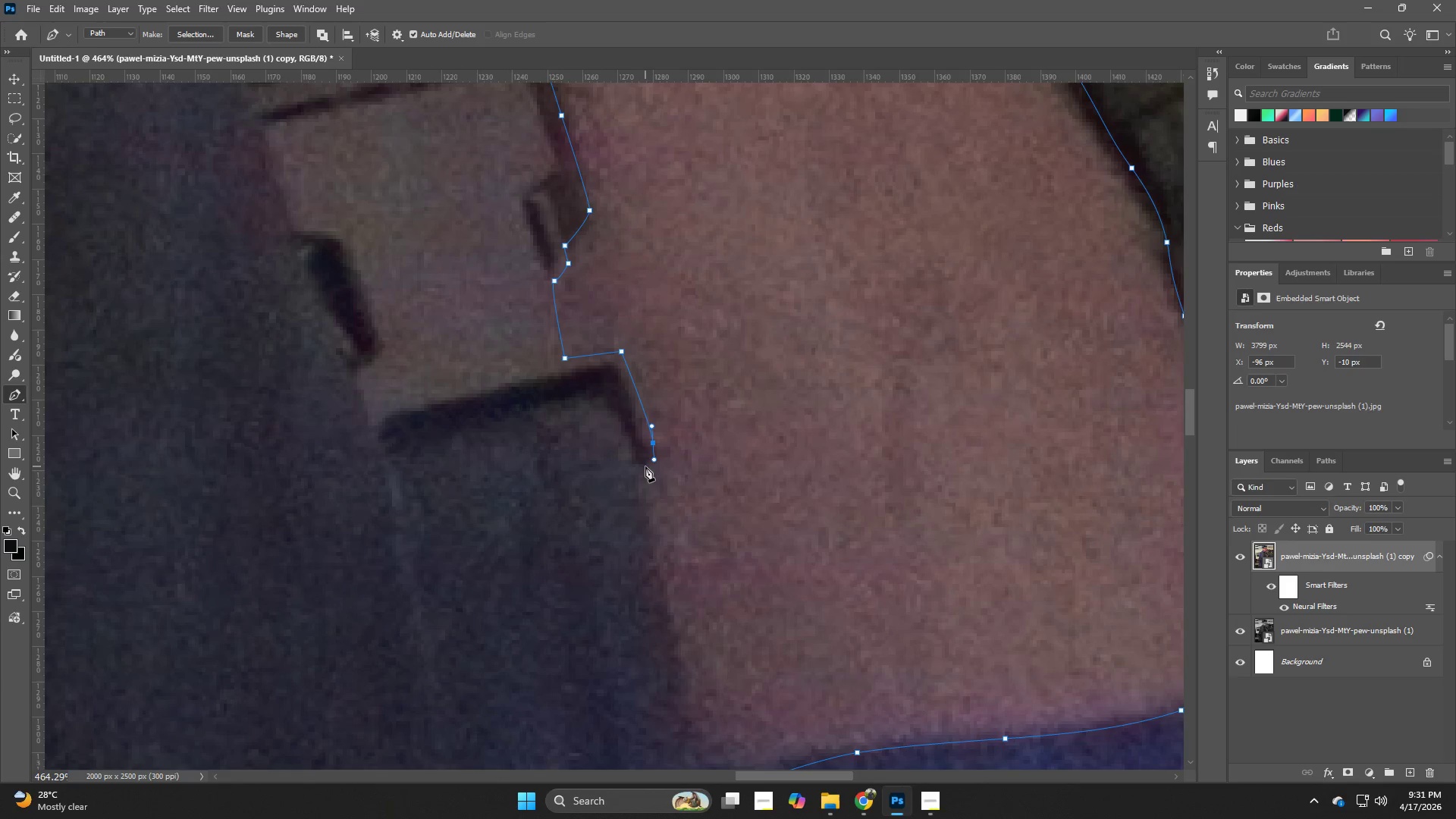 
left_click([643, 468])
 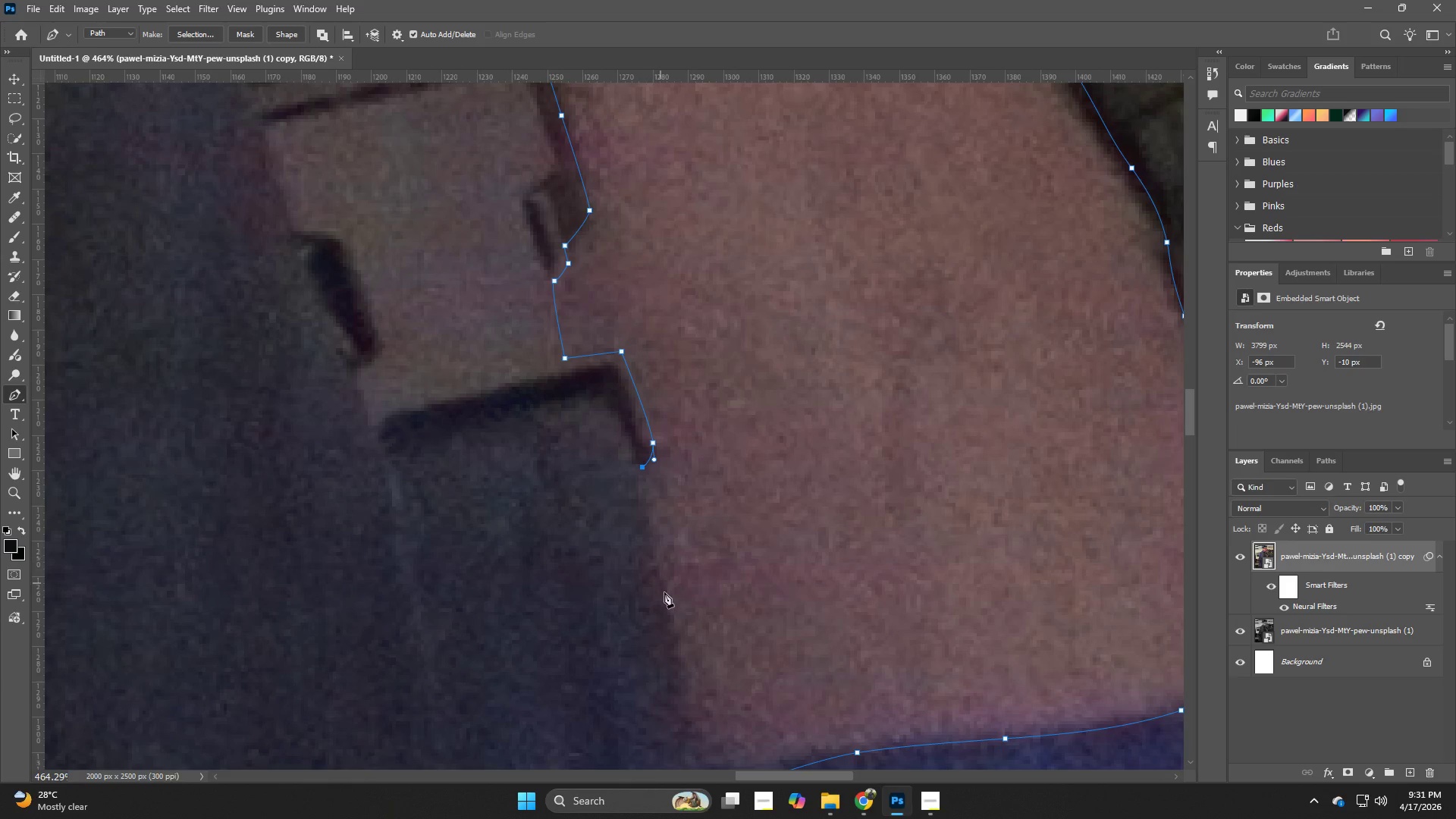 
left_click_drag(start_coordinate=[666, 601], to_coordinate=[668, 607])
 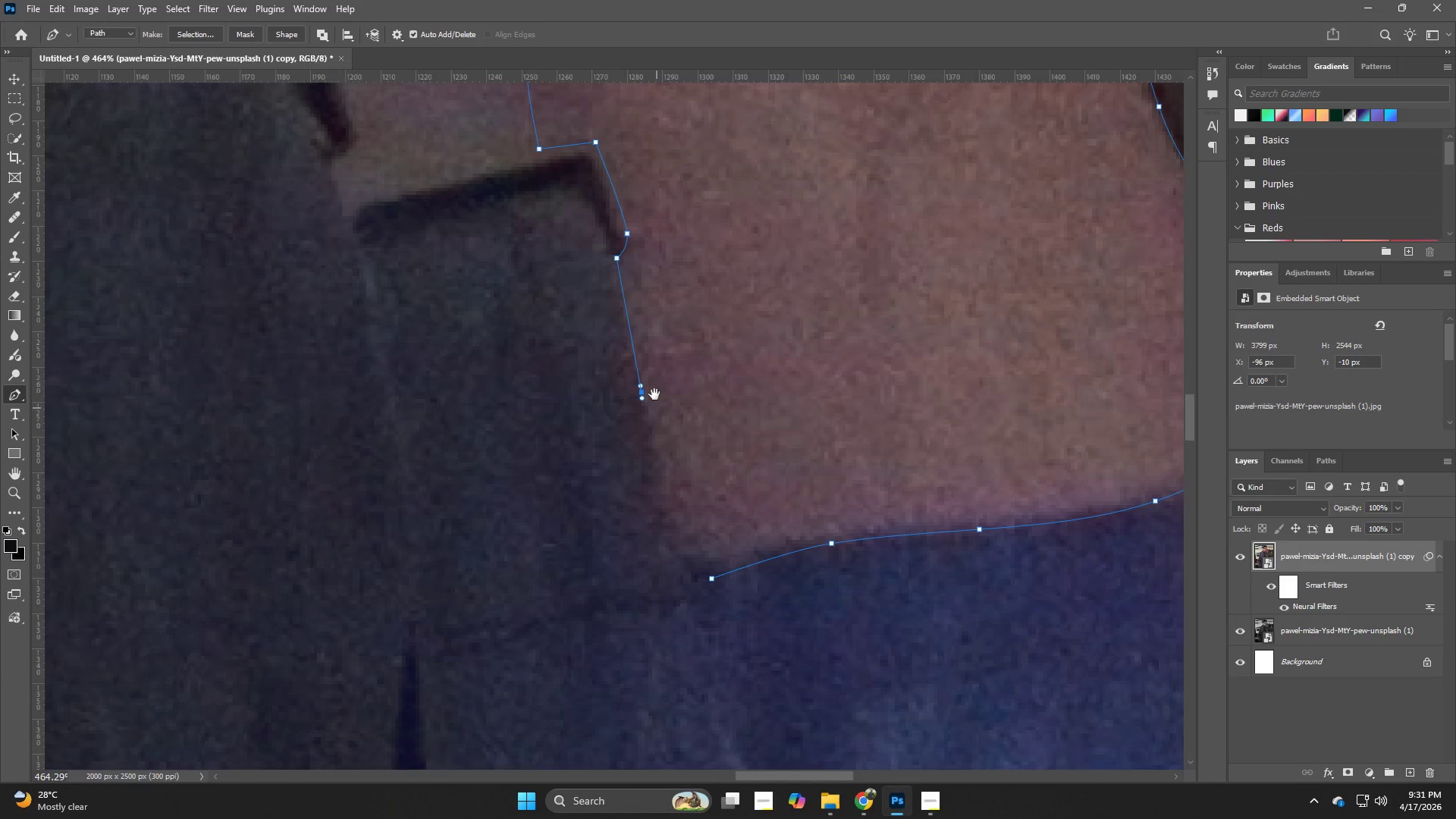 
hold_key(key=Space, duration=0.84)
 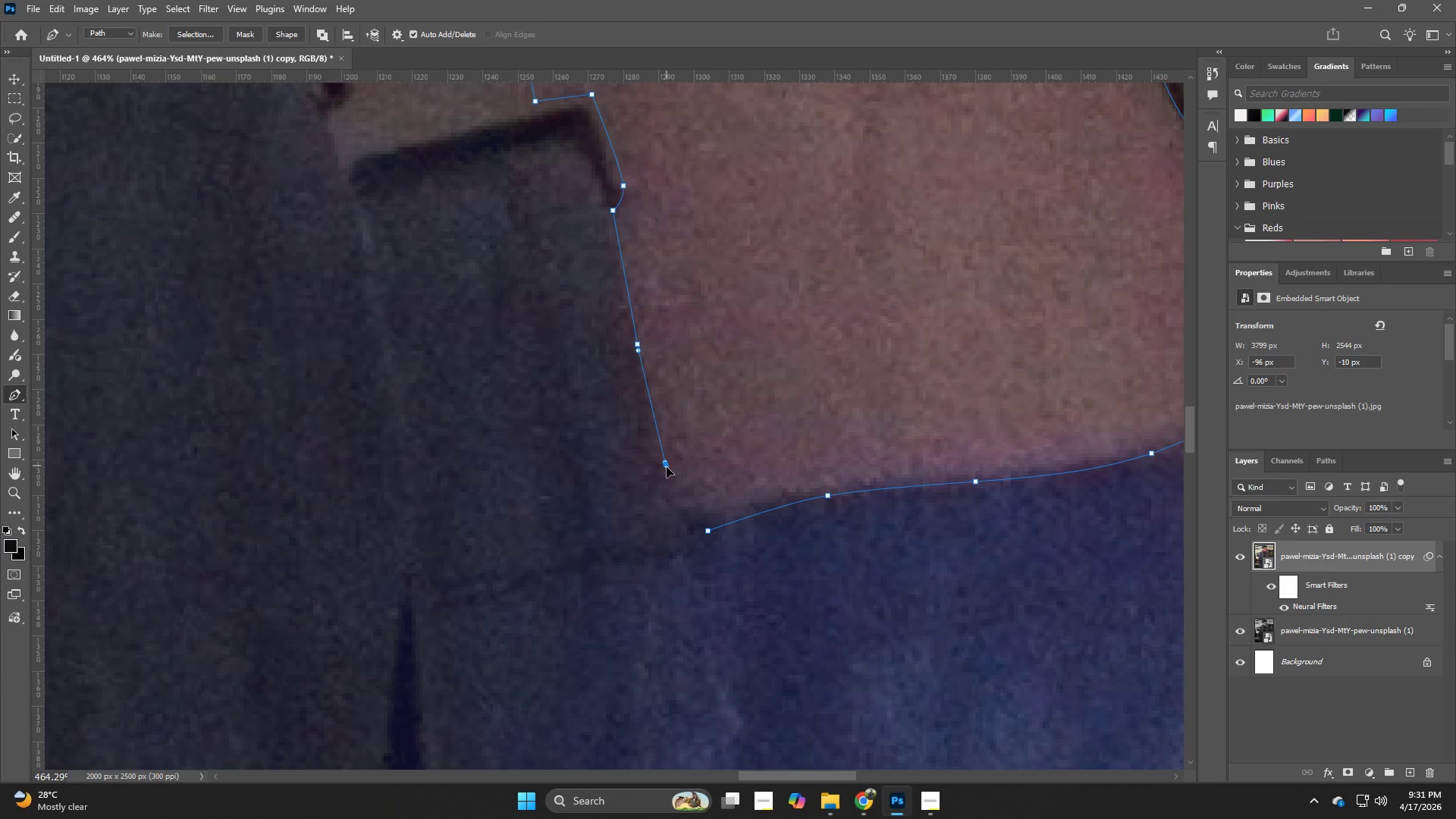 
left_click_drag(start_coordinate=[684, 651], to_coordinate=[654, 394])
 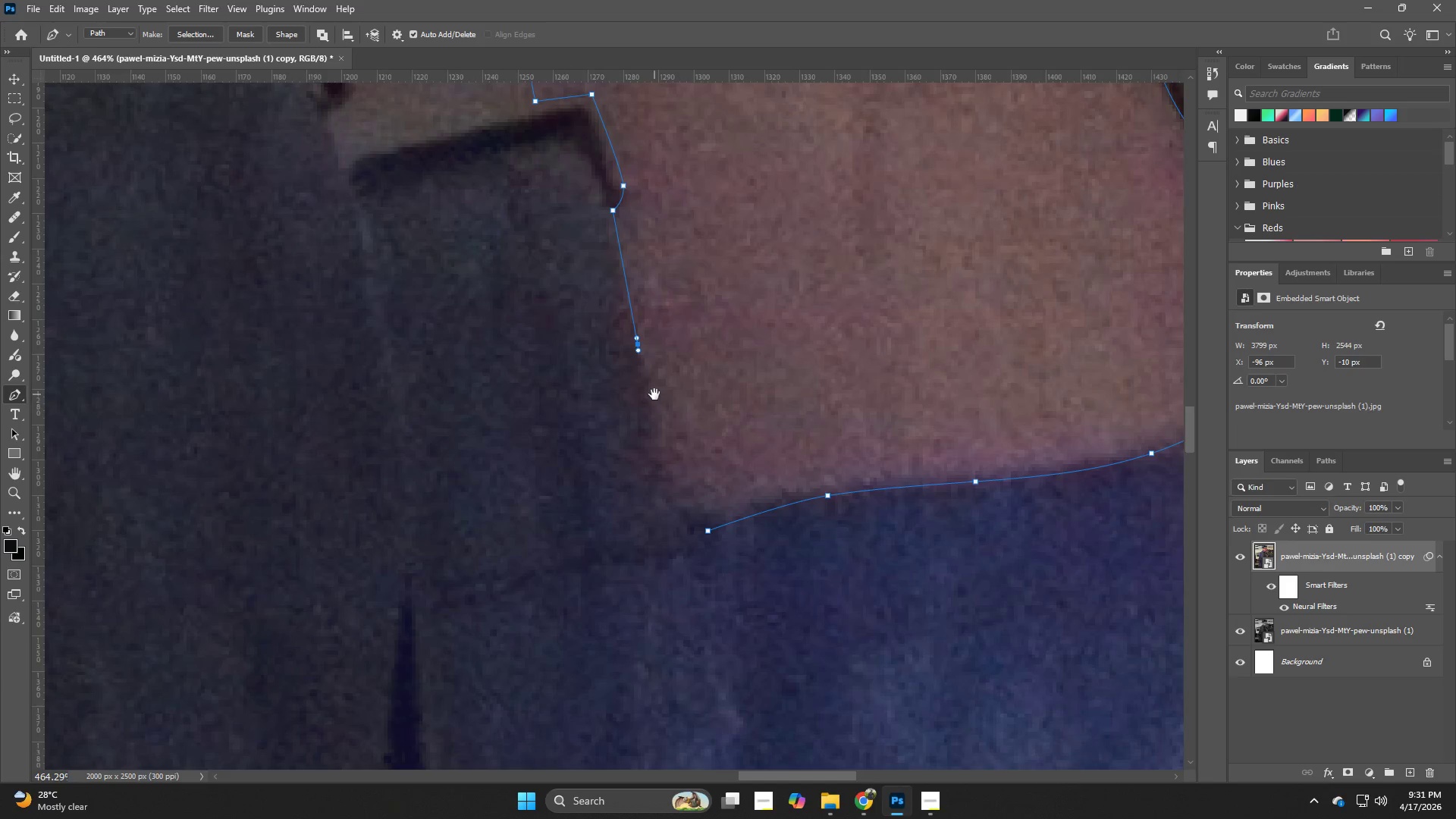 
hold_key(key=Space, duration=3.86)
 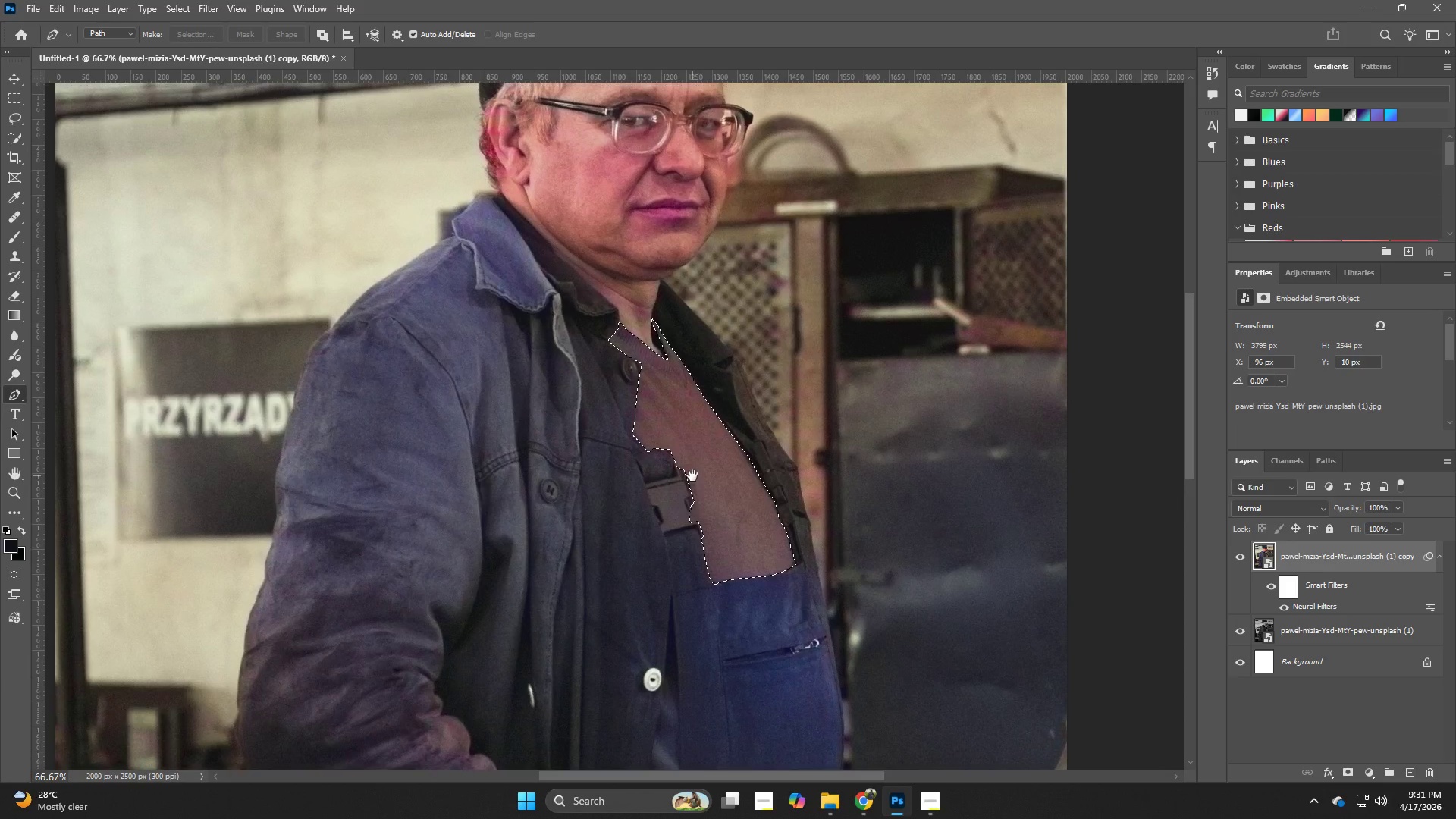 
left_click_drag(start_coordinate=[664, 463], to_coordinate=[673, 482])
 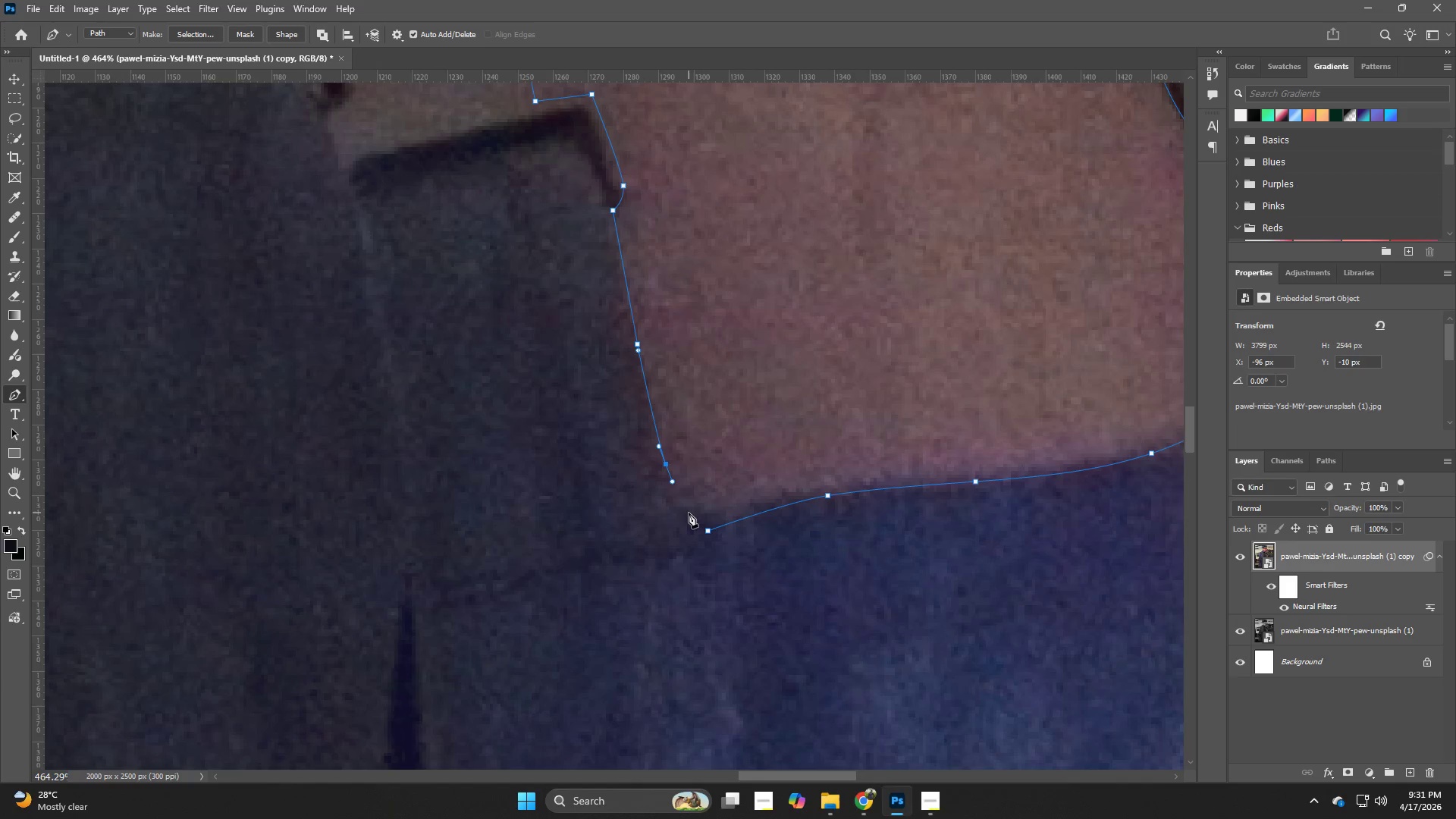 
left_click_drag(start_coordinate=[689, 514], to_coordinate=[698, 521])
 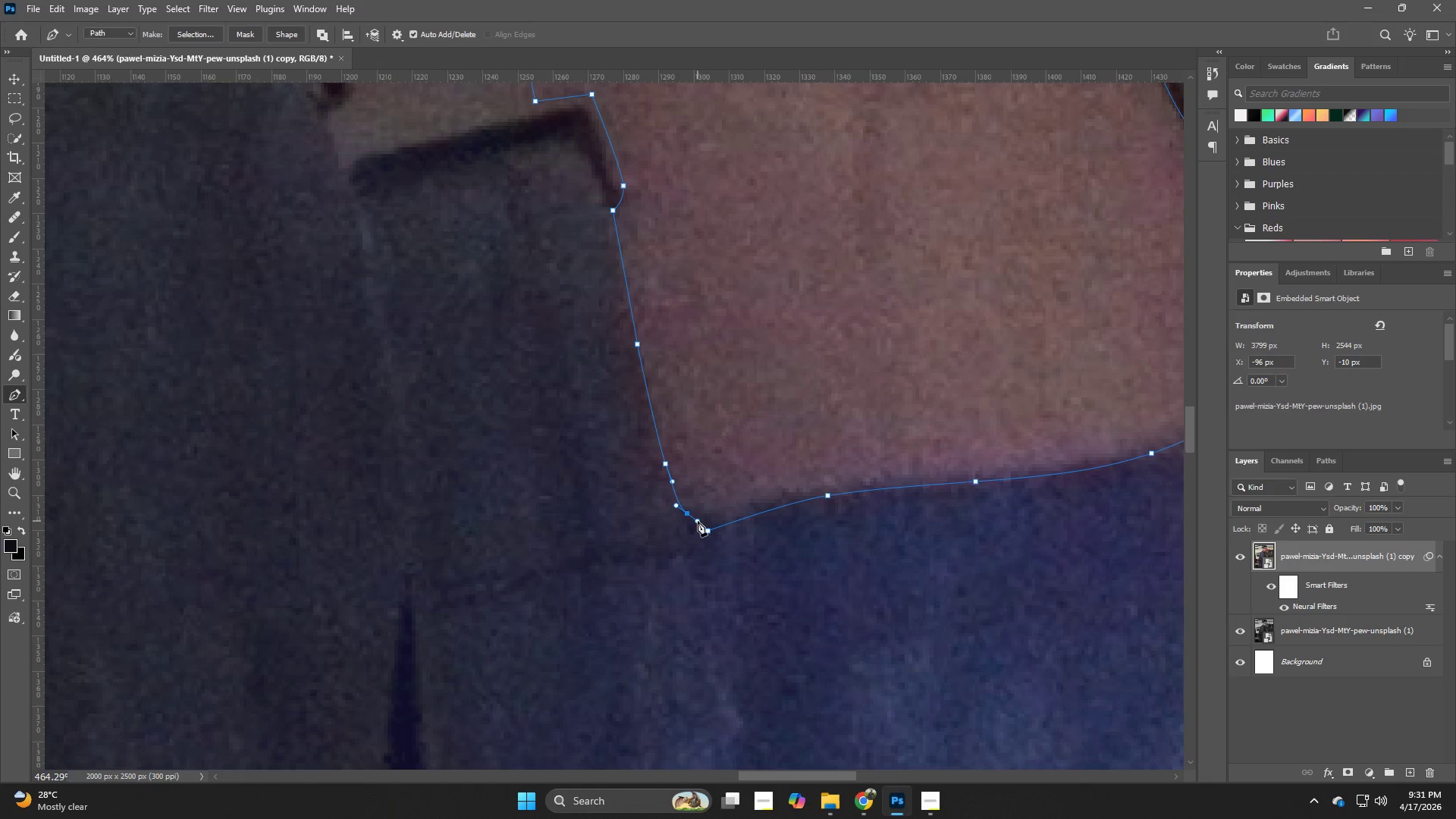 
key(Control+NumpadEnter)
 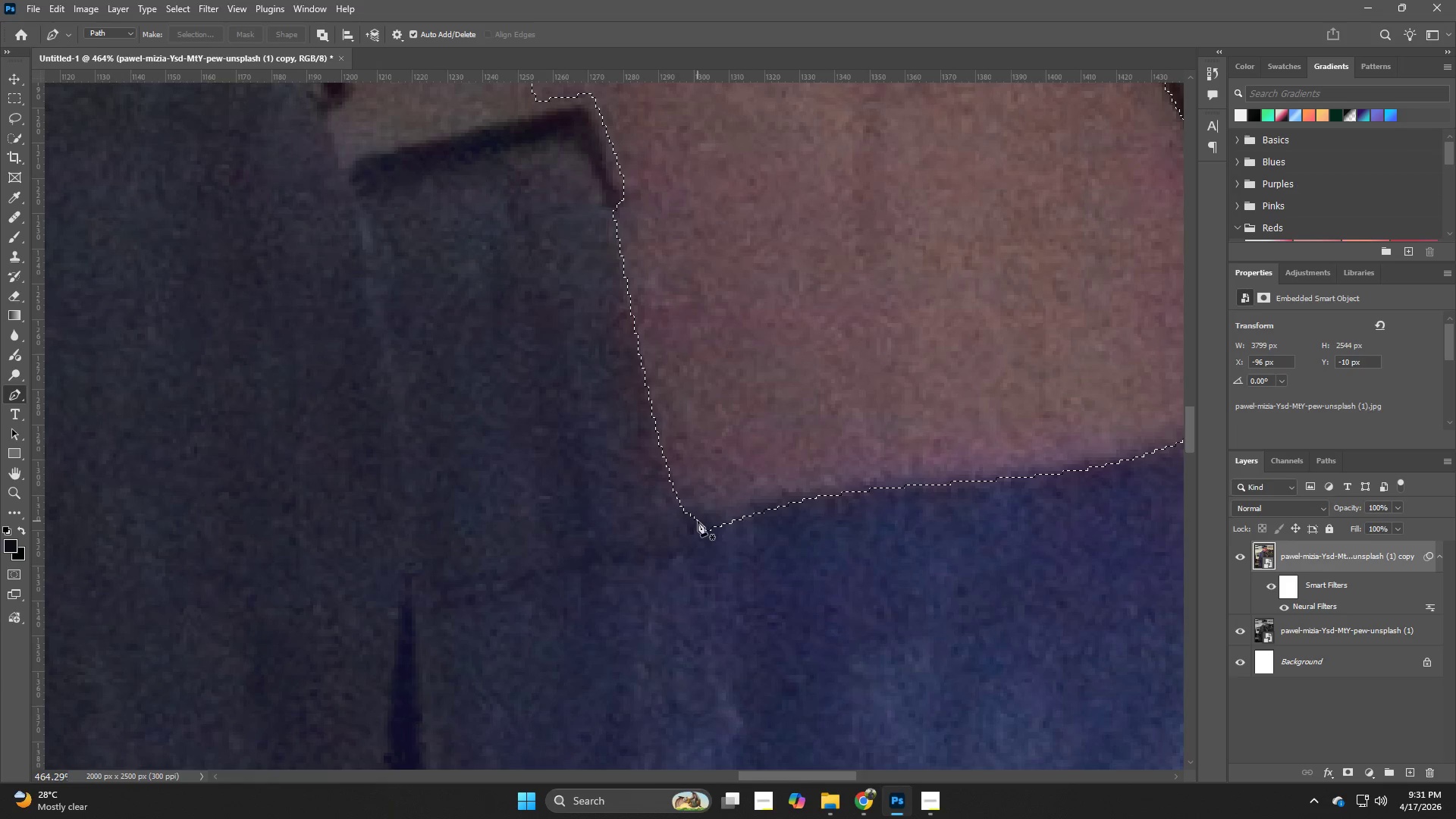 
hold_key(key=Z, duration=0.56)
 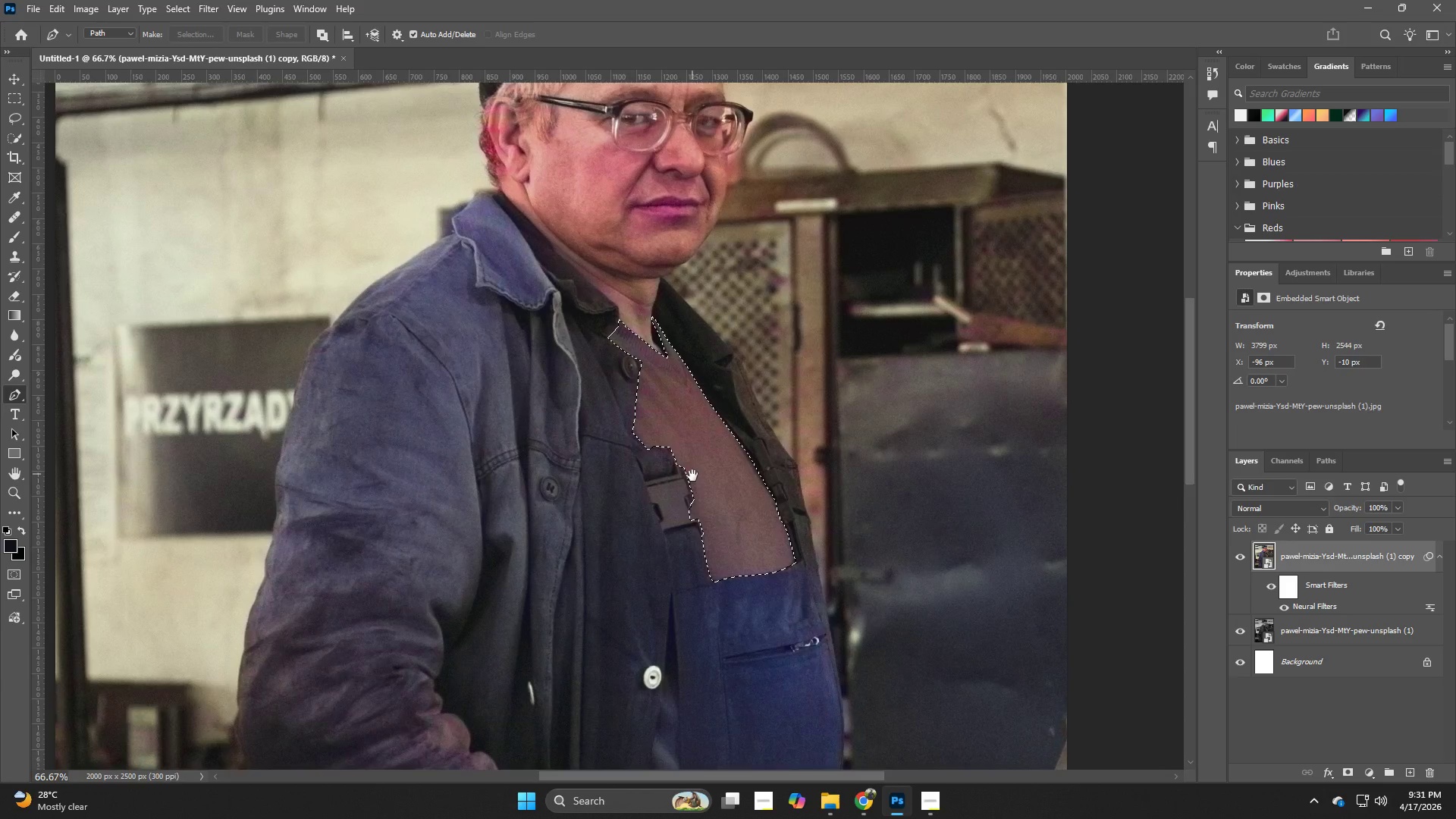 
left_click_drag(start_coordinate=[711, 466], to_coordinate=[593, 505])
 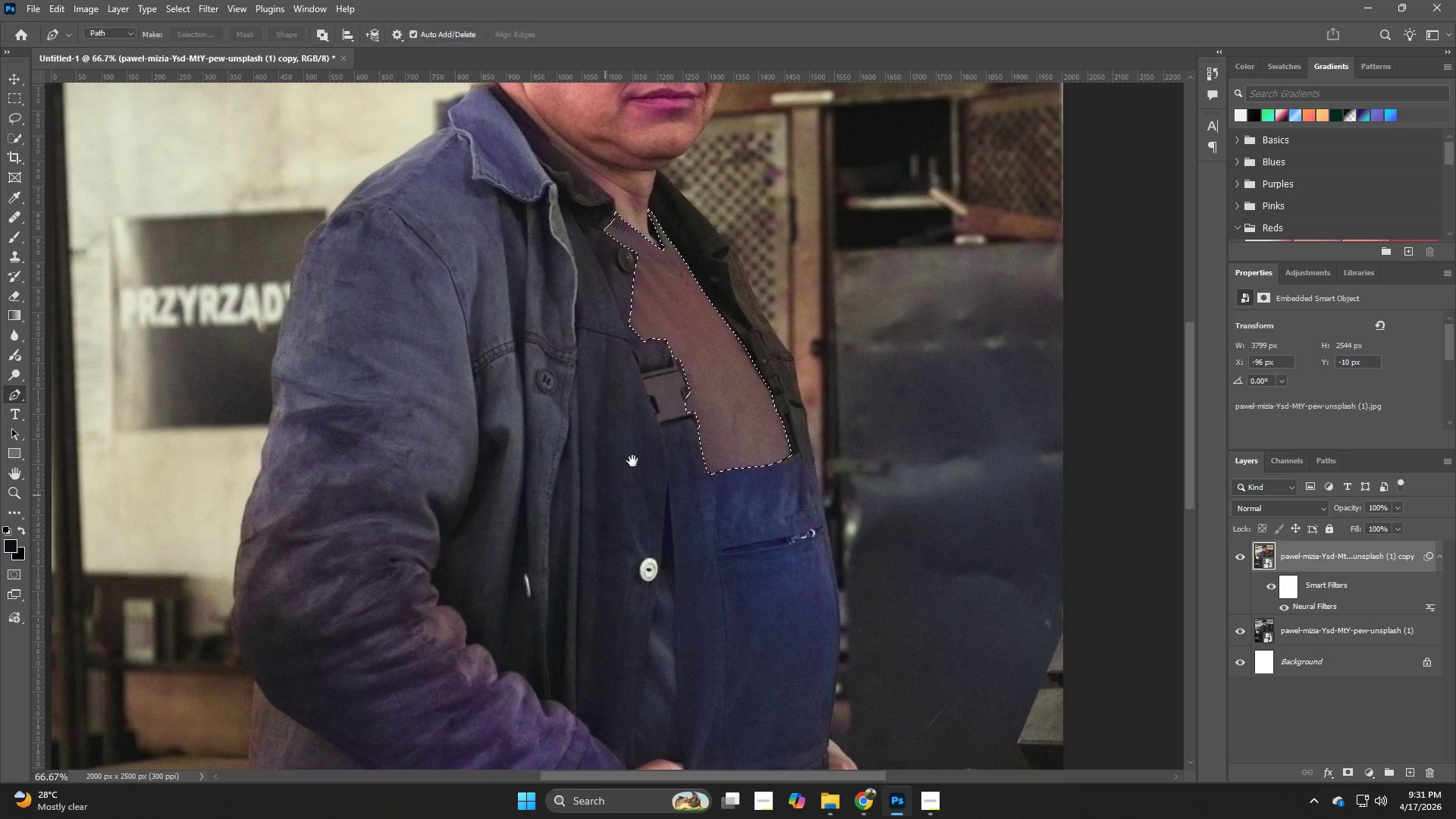 
hold_key(key=Space, duration=0.67)
 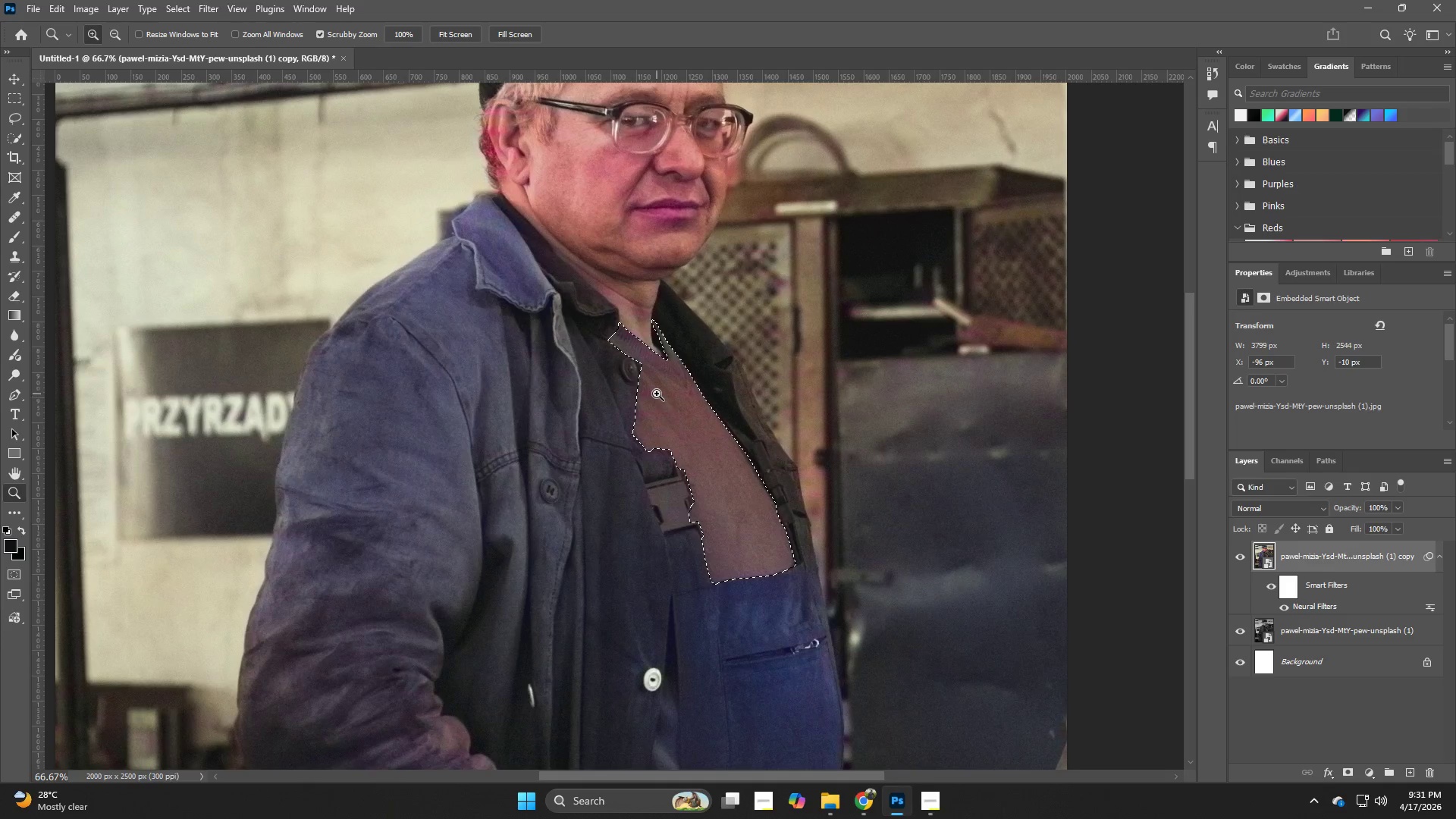 
left_click_drag(start_coordinate=[689, 366], to_coordinate=[692, 475])
 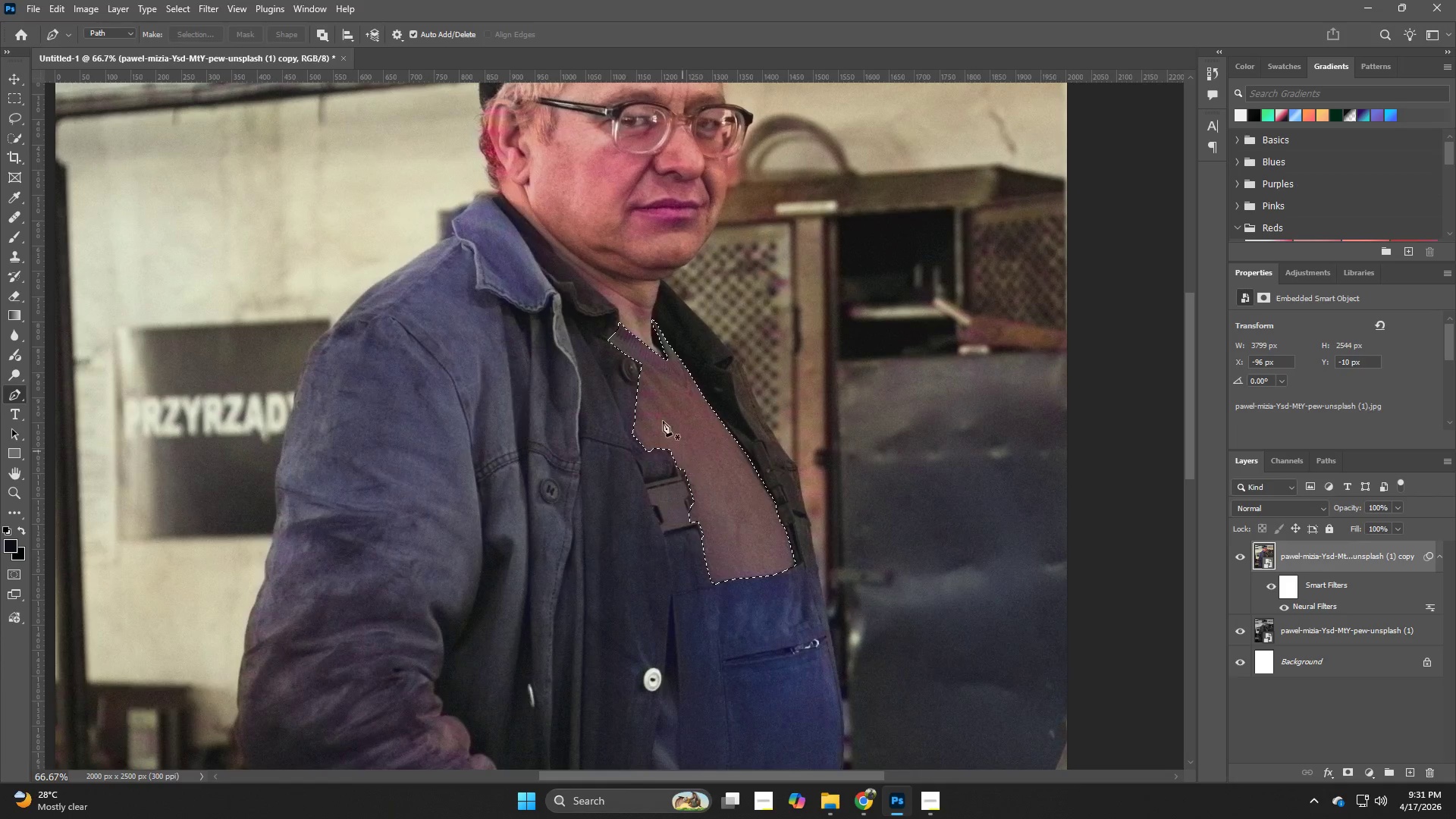 
hold_key(key=Z, duration=0.81)
 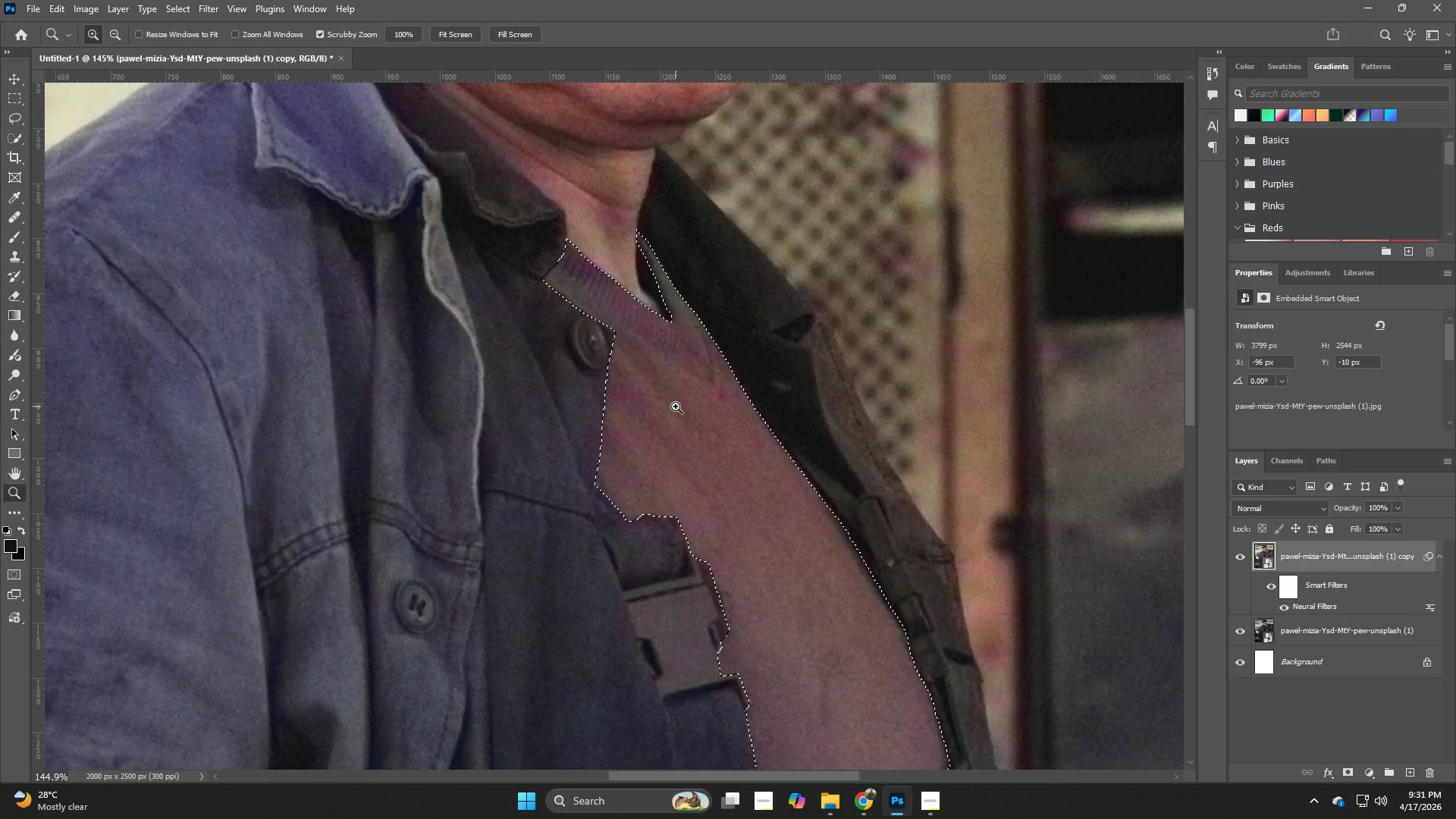 
left_click_drag(start_coordinate=[664, 393], to_coordinate=[718, 415])
 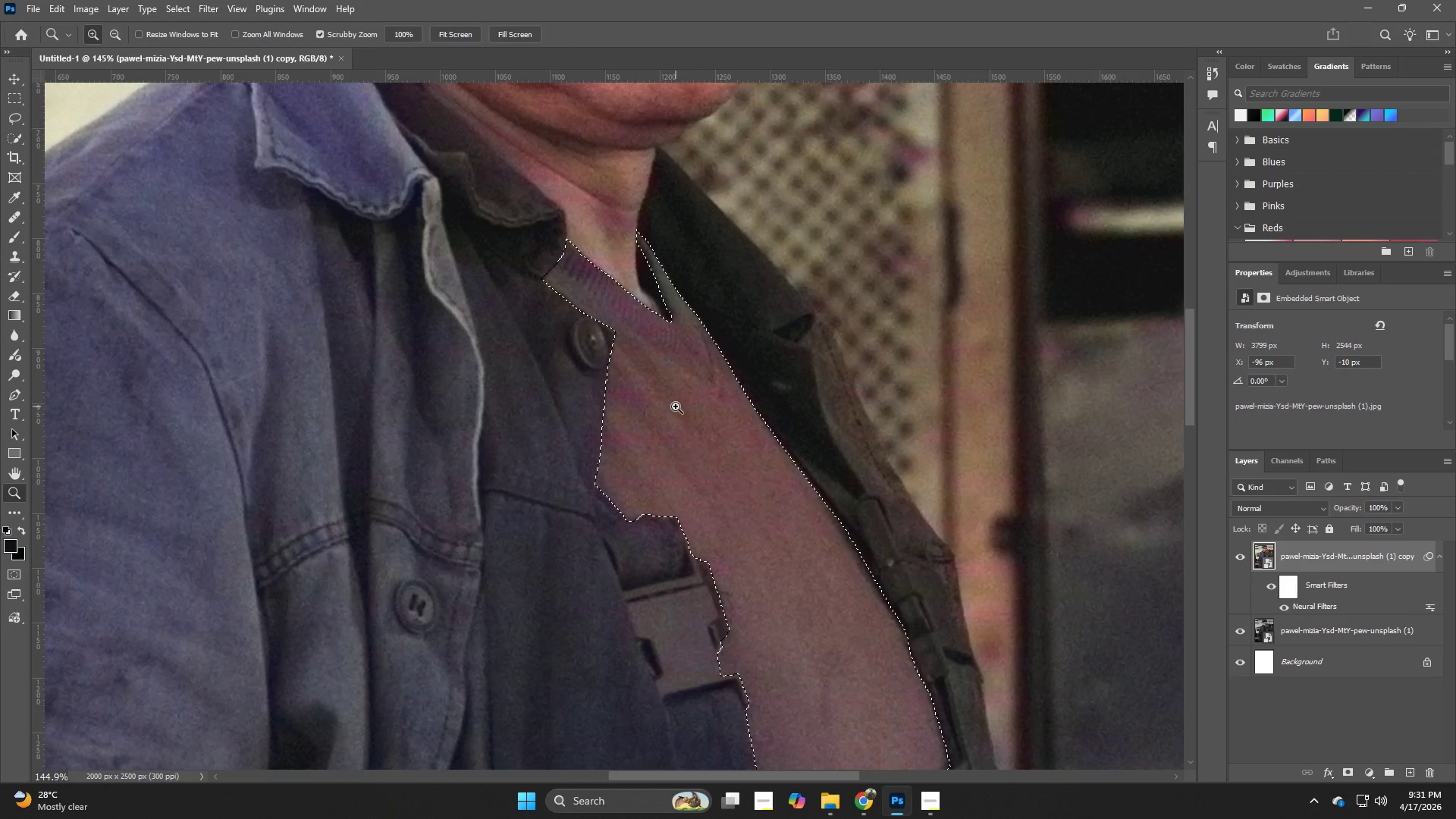 
hold_key(key=Z, duration=9.11)
 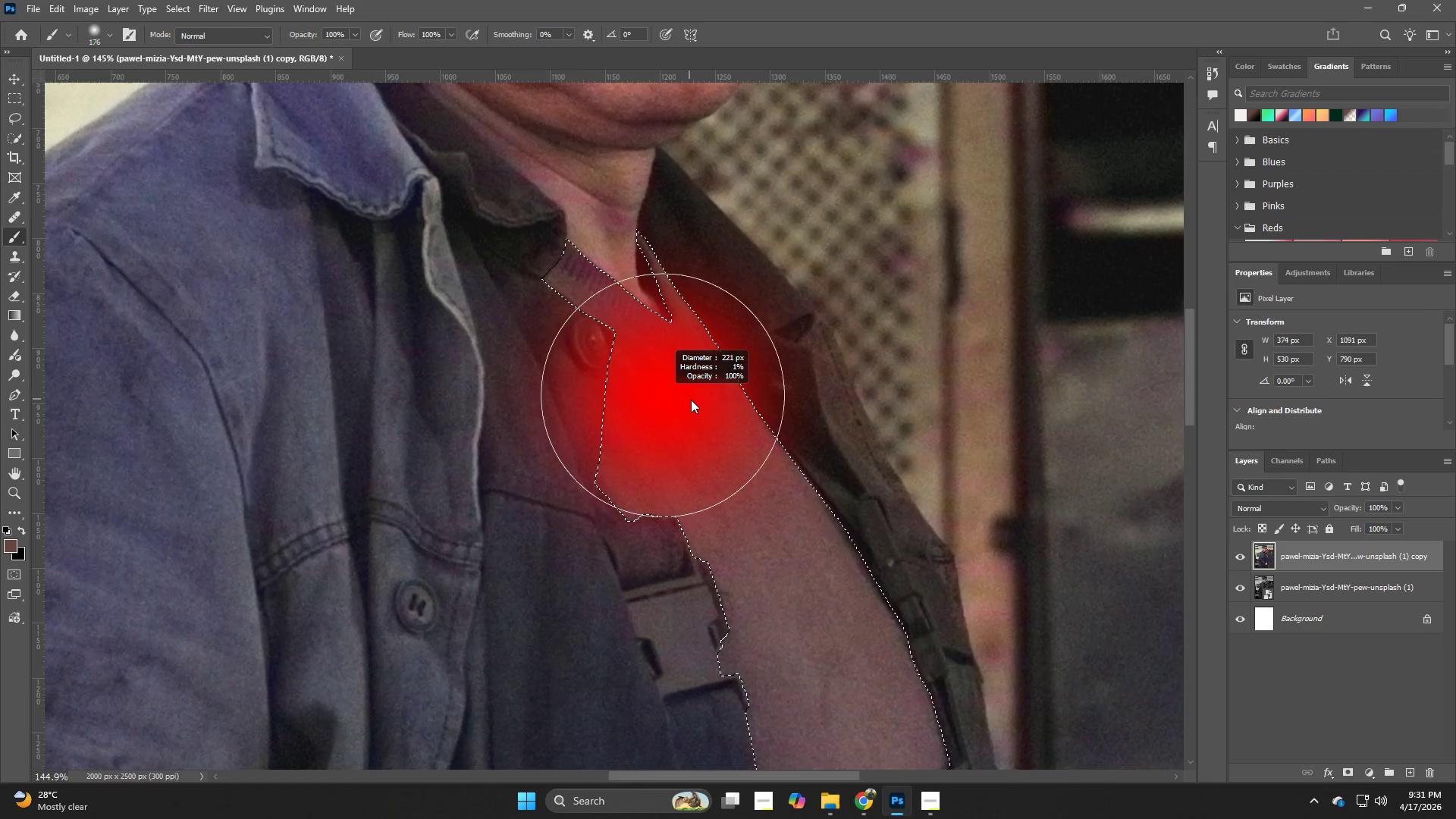 
type(bbb)
 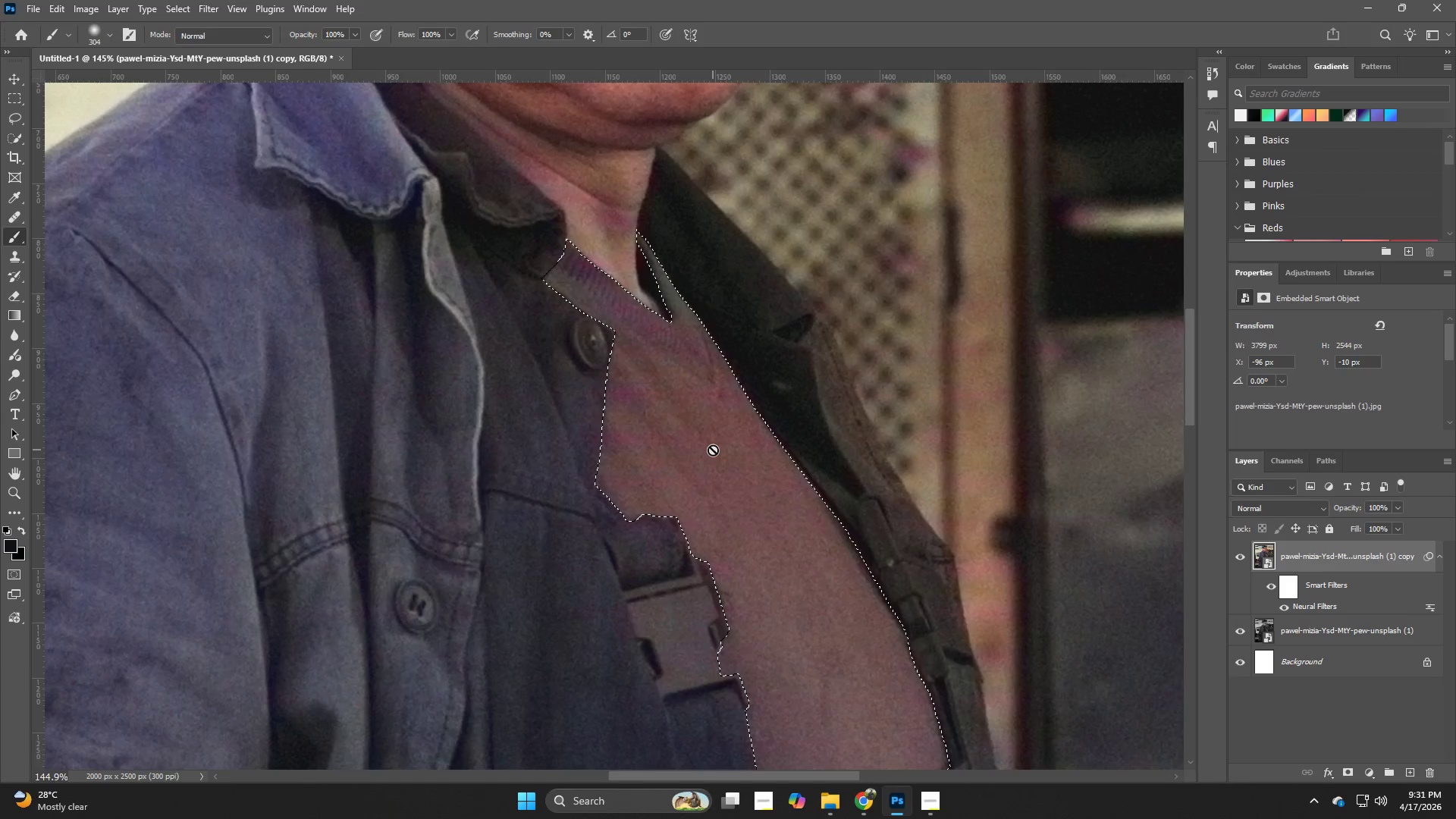 
left_click([713, 450])
 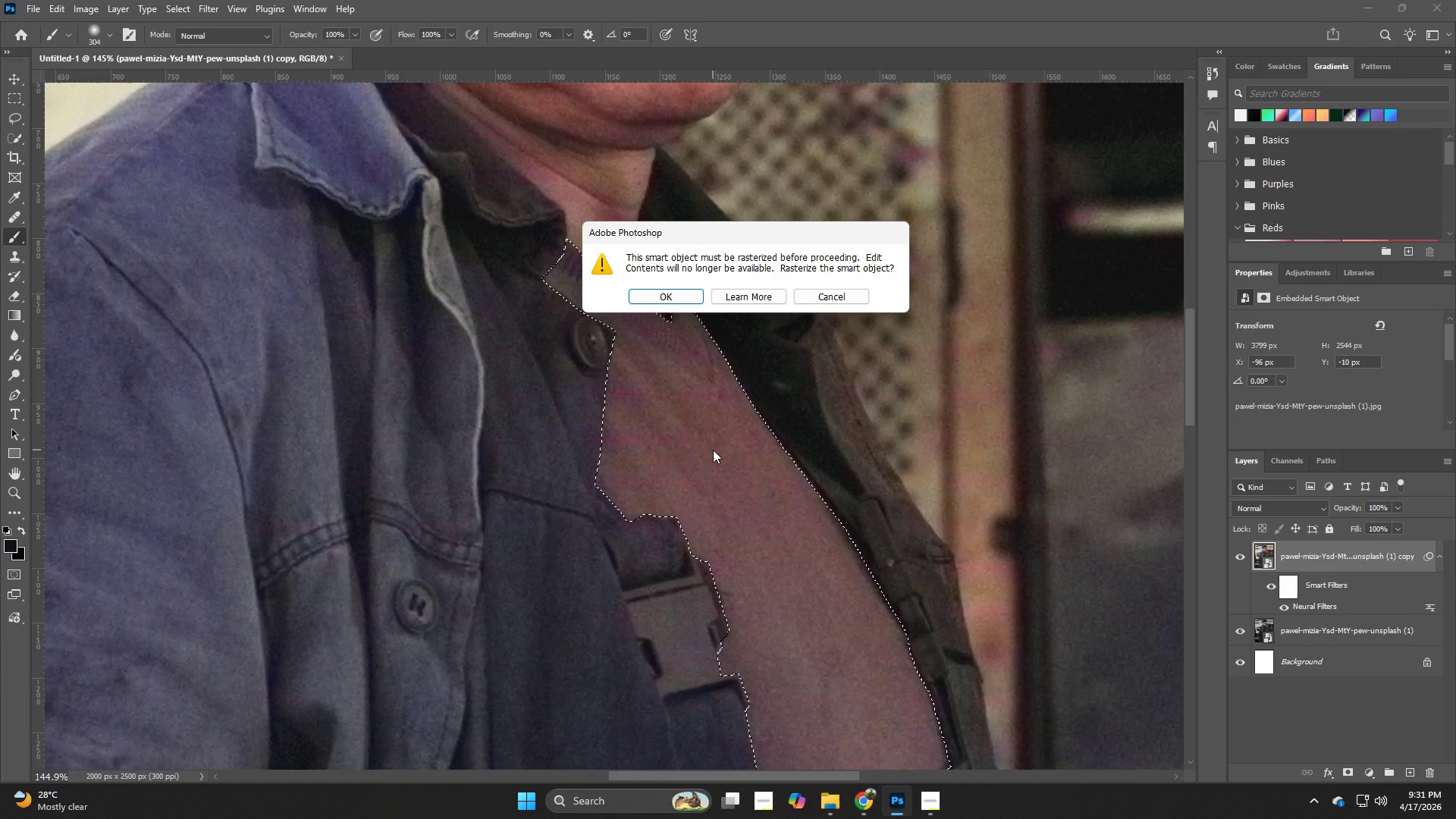 
key(NumpadEnter)
 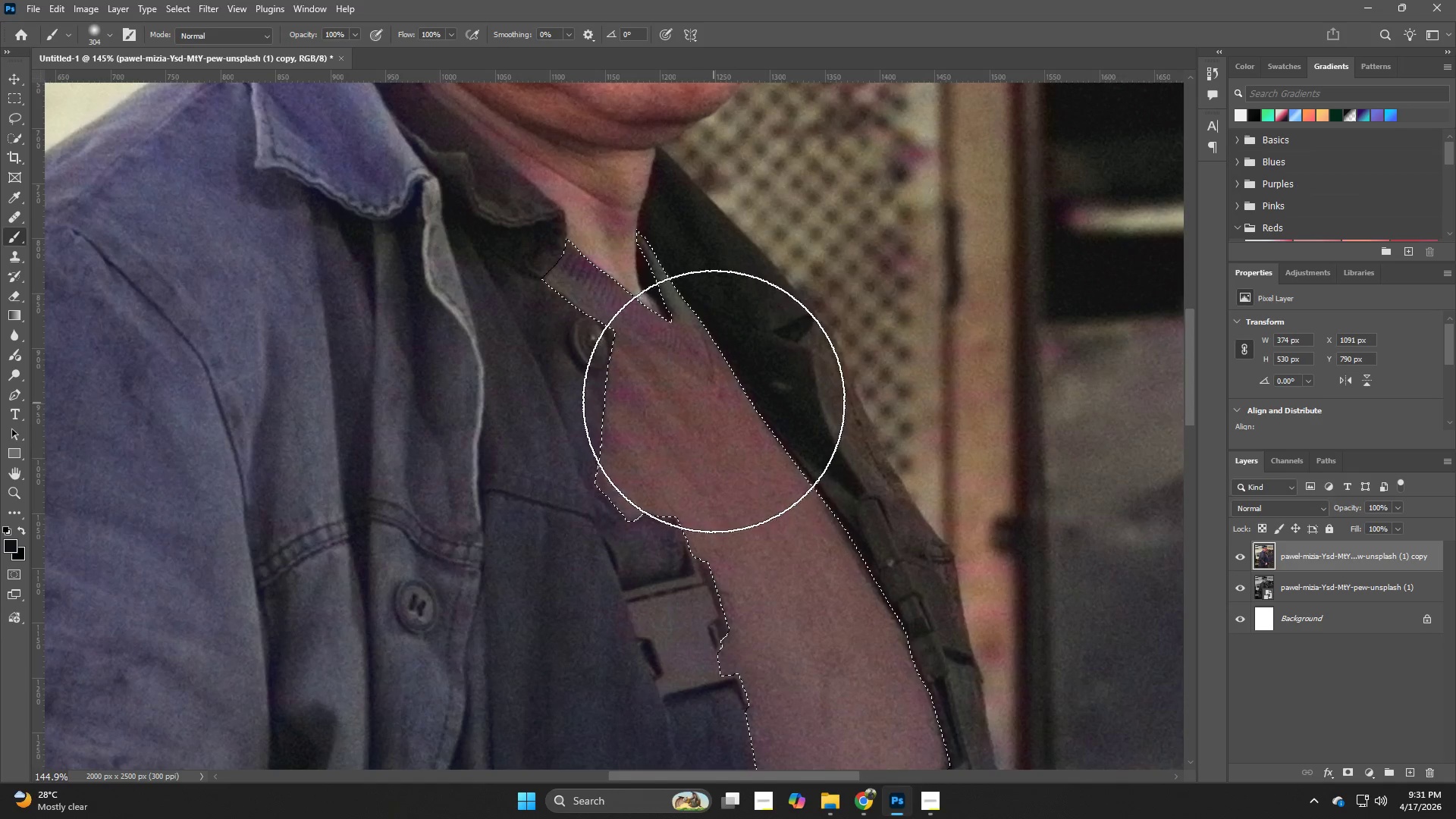 
hold_key(key=AltLeft, duration=0.83)
 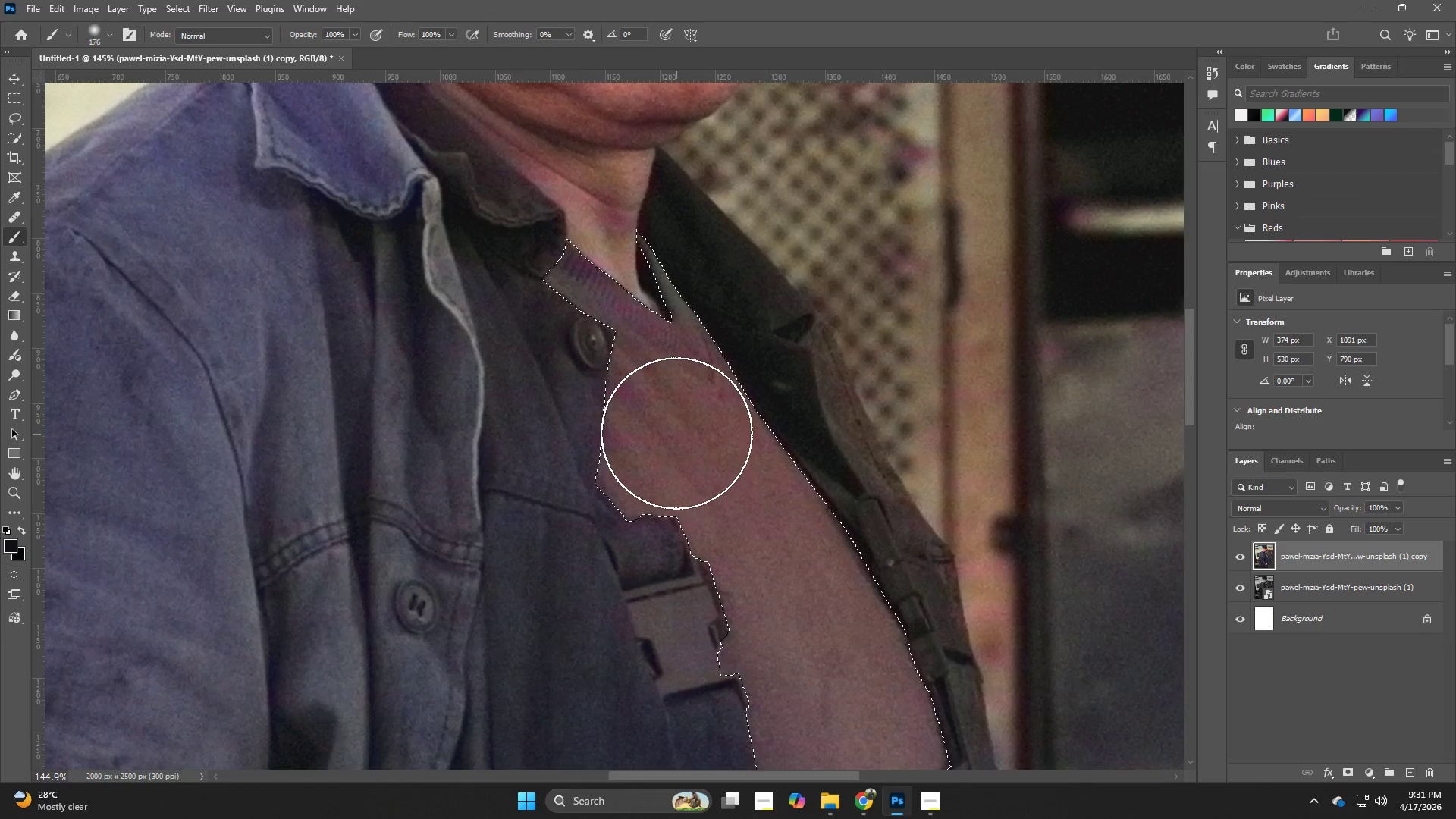 
hold_key(key=AltLeft, duration=0.78)
left_click([676, 413])
 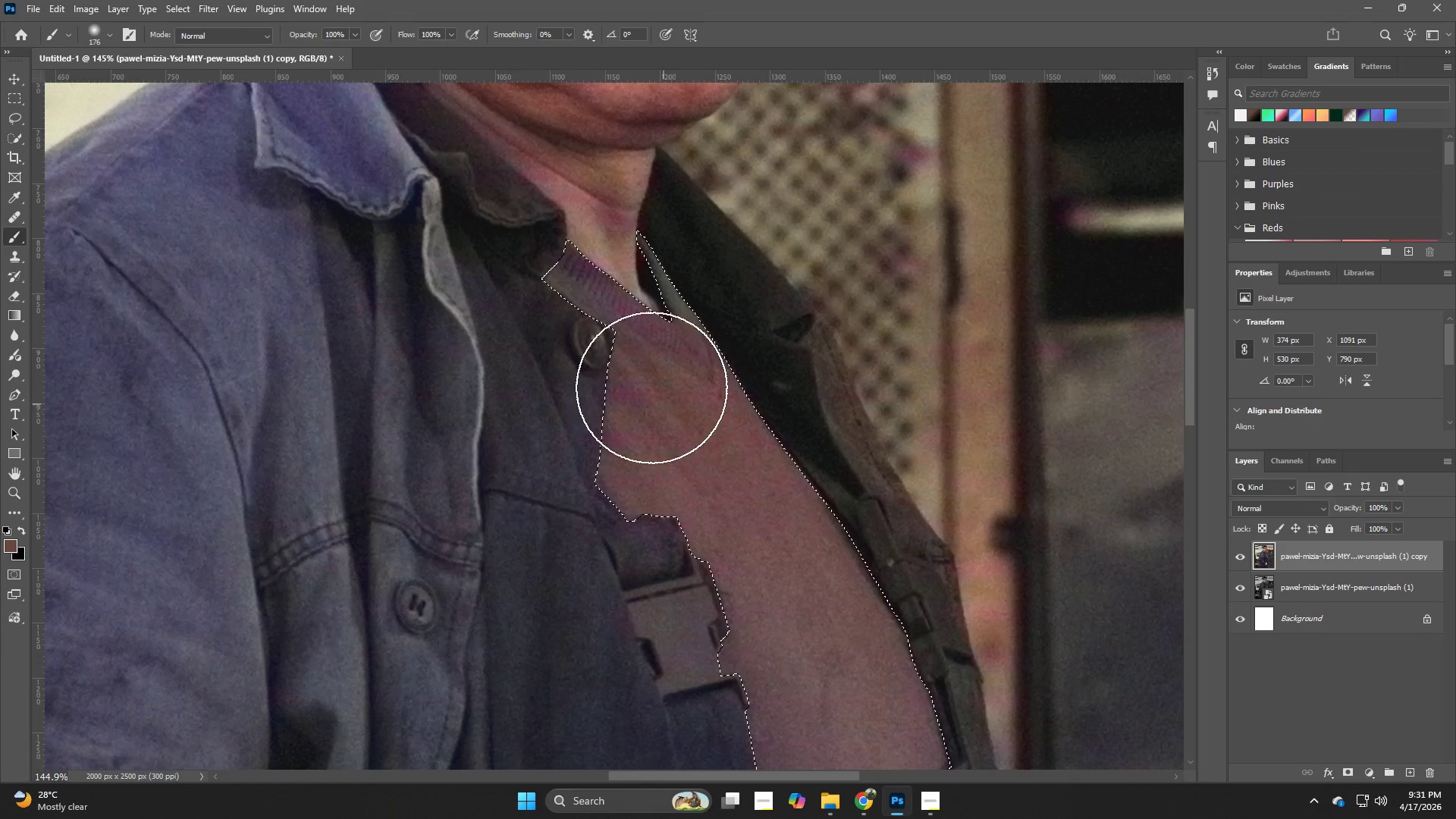 
left_click_drag(start_coordinate=[617, 322], to_coordinate=[595, 290])
 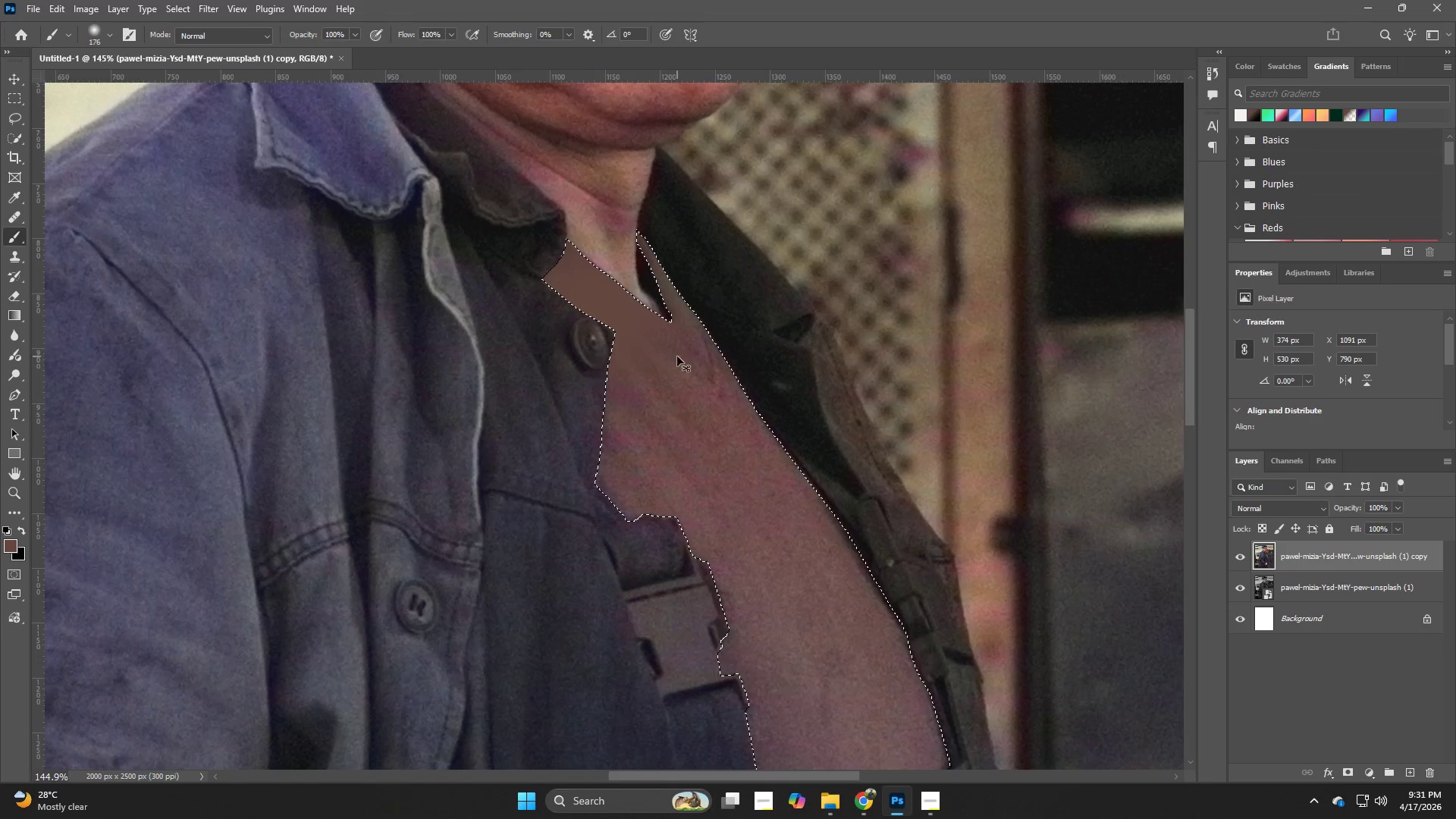 
key(Control+ControlLeft)
 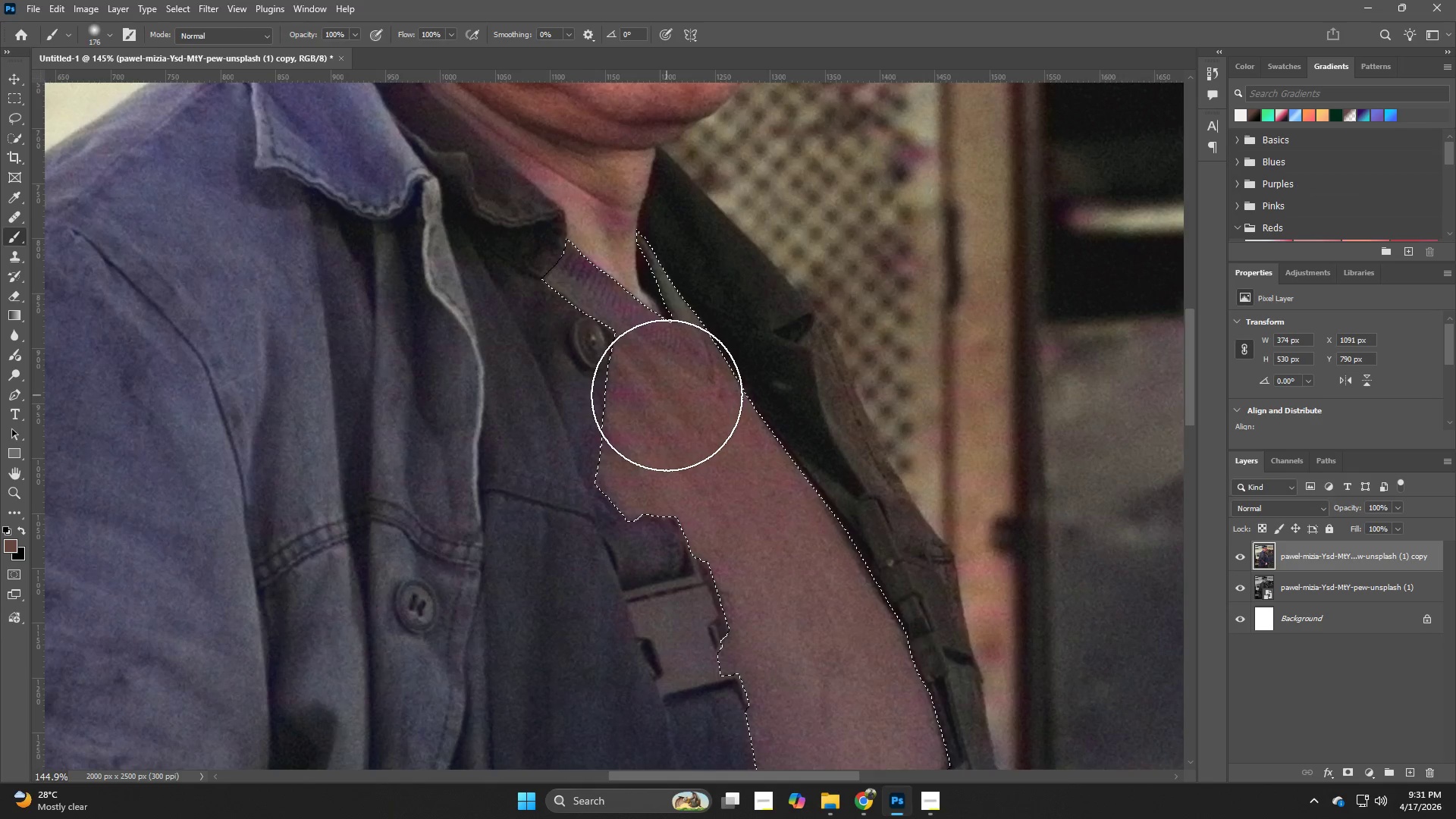 
hold_key(key=AltLeft, duration=1.16)
 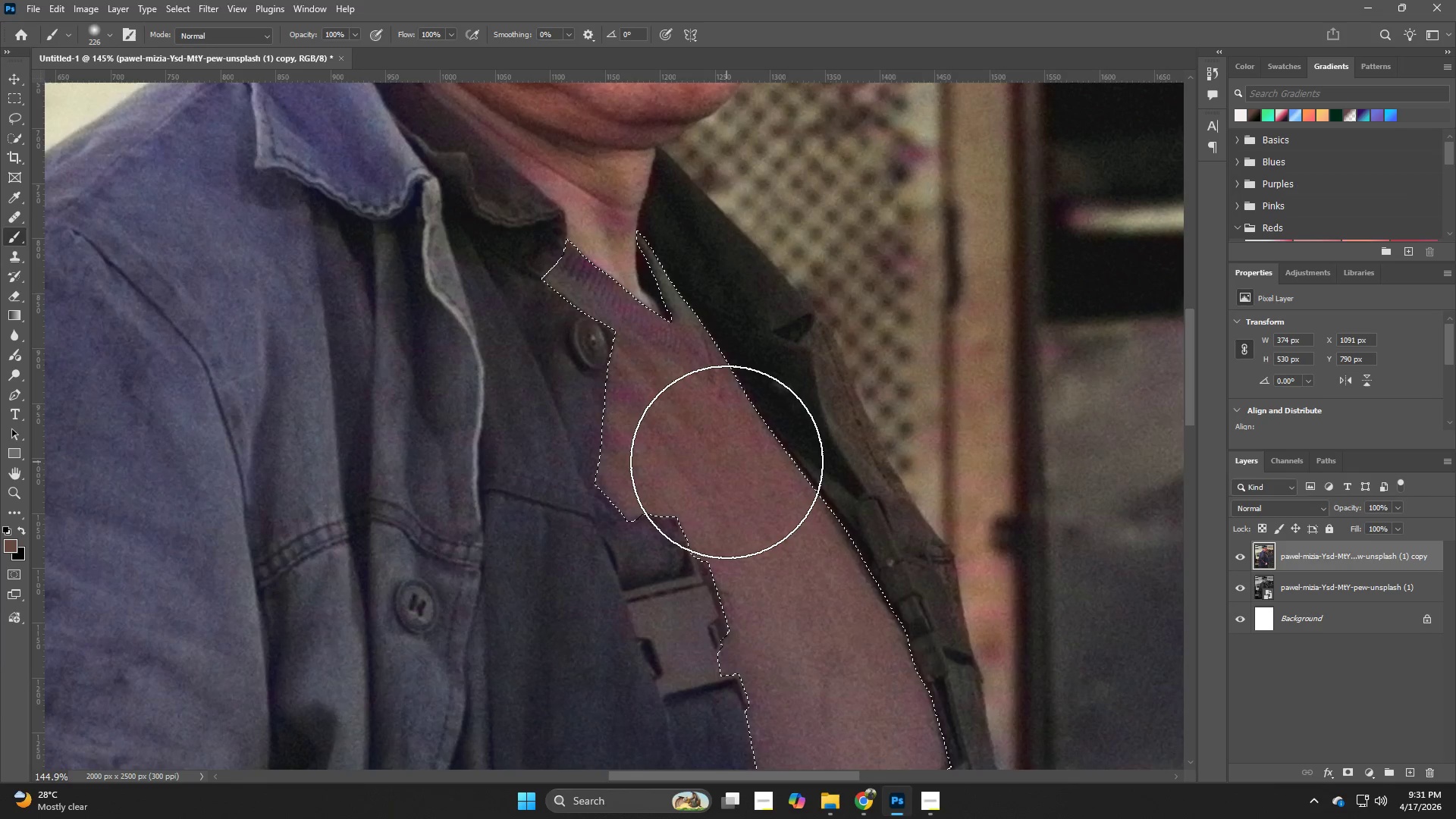 
type(bb)
 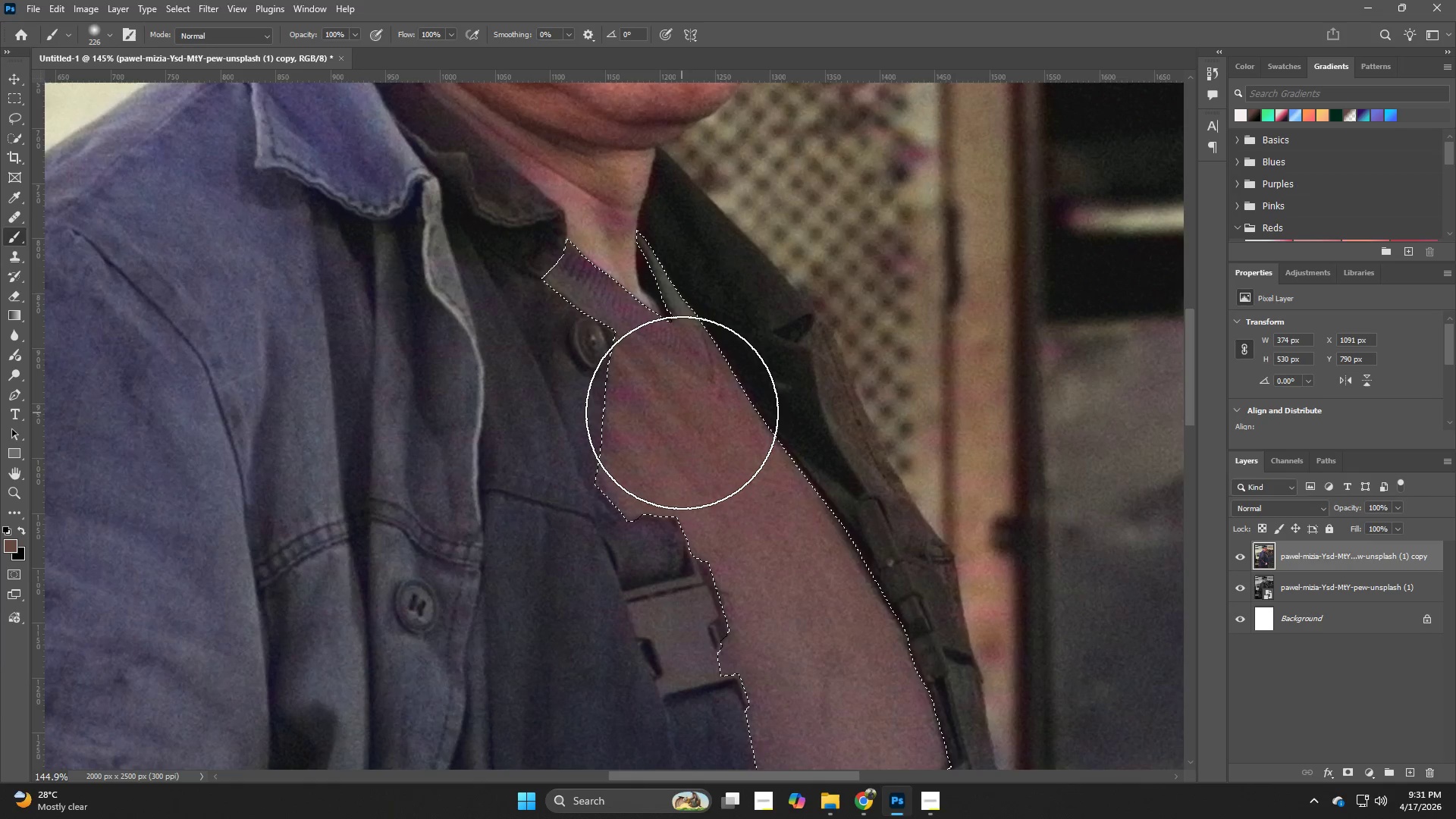 
hold_key(key=AltLeft, duration=0.66)
left_click([682, 413])
 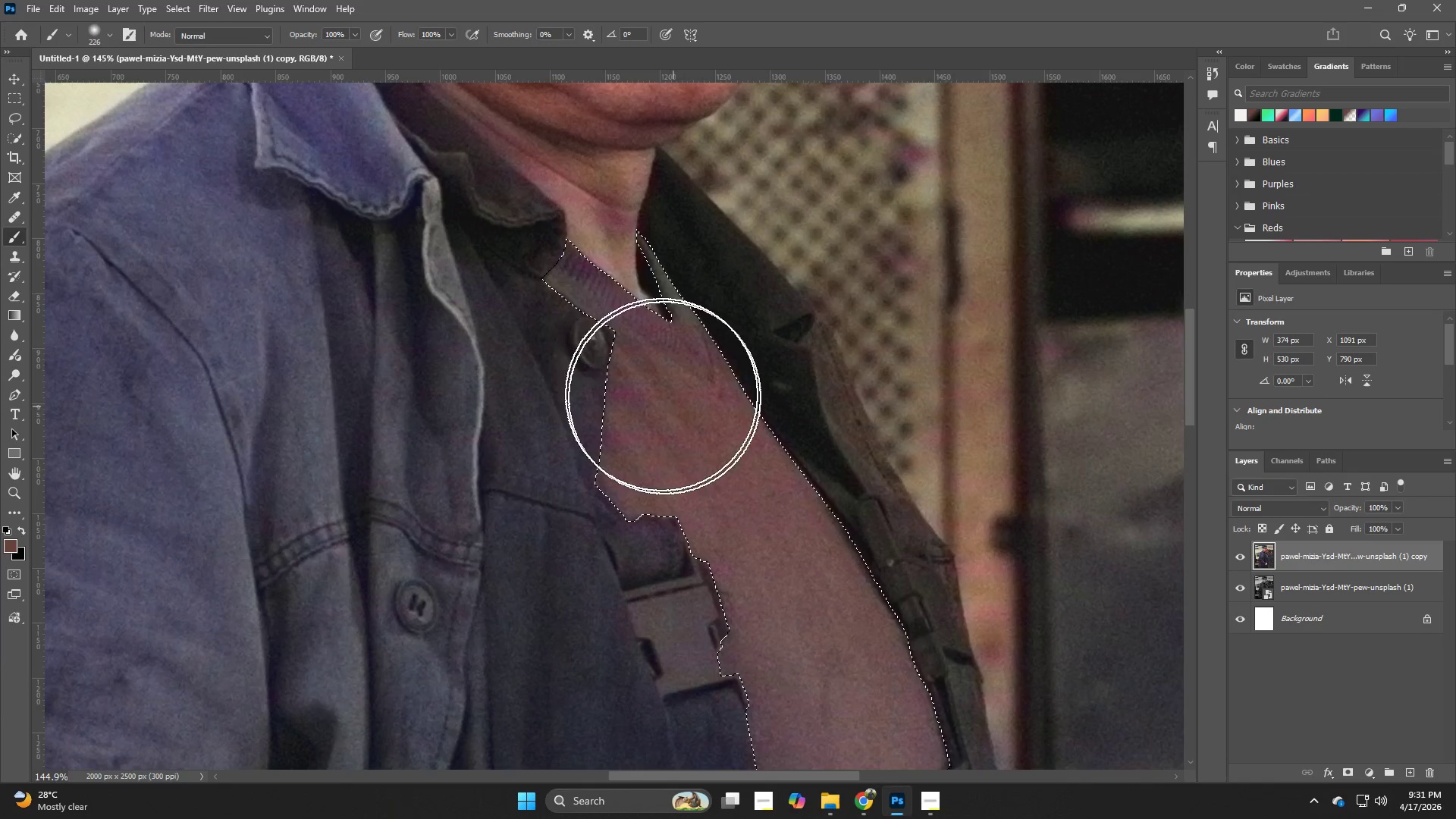 
left_click_drag(start_coordinate=[634, 346], to_coordinate=[586, 295])
 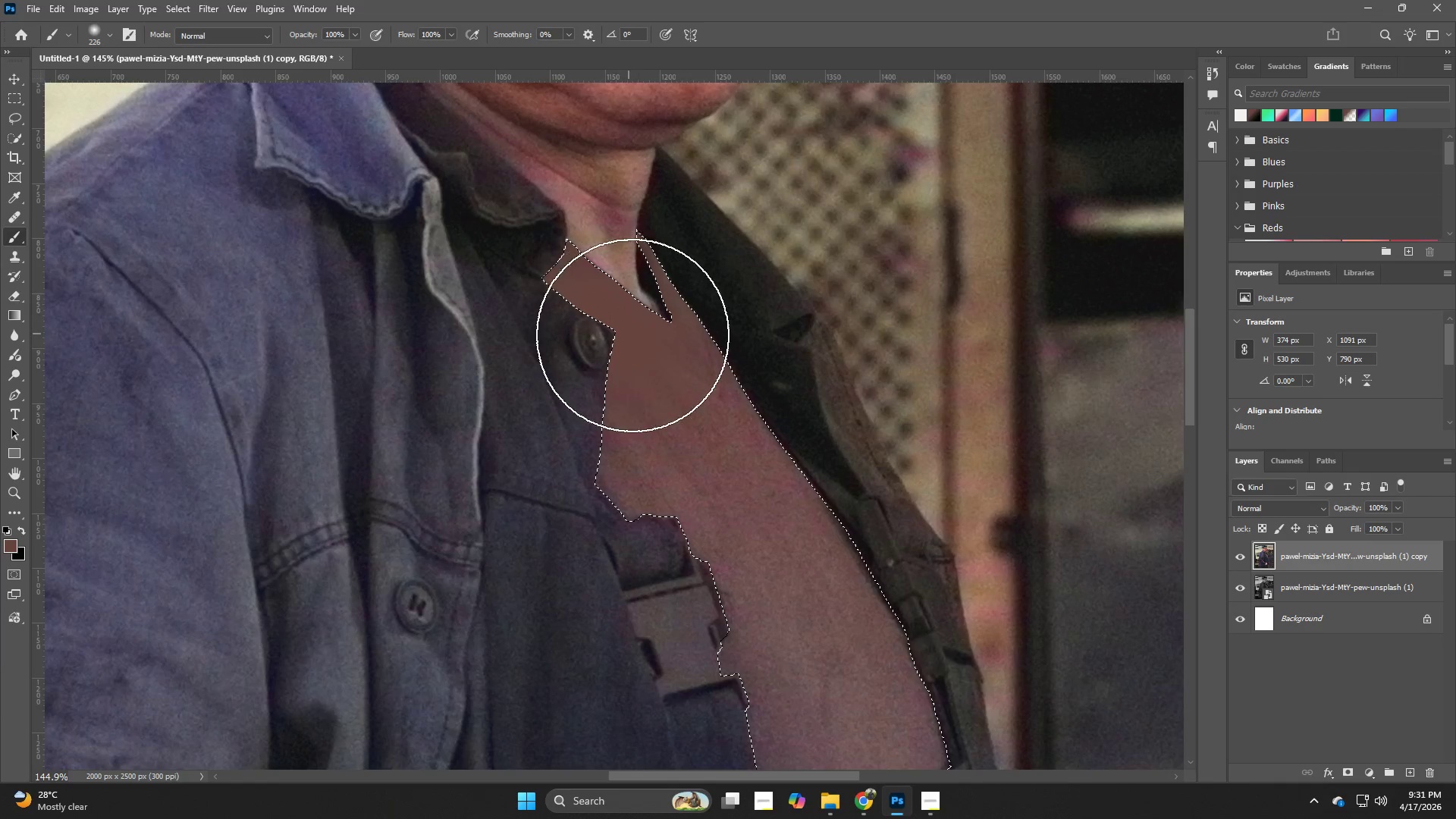 
key(Control+Z)
 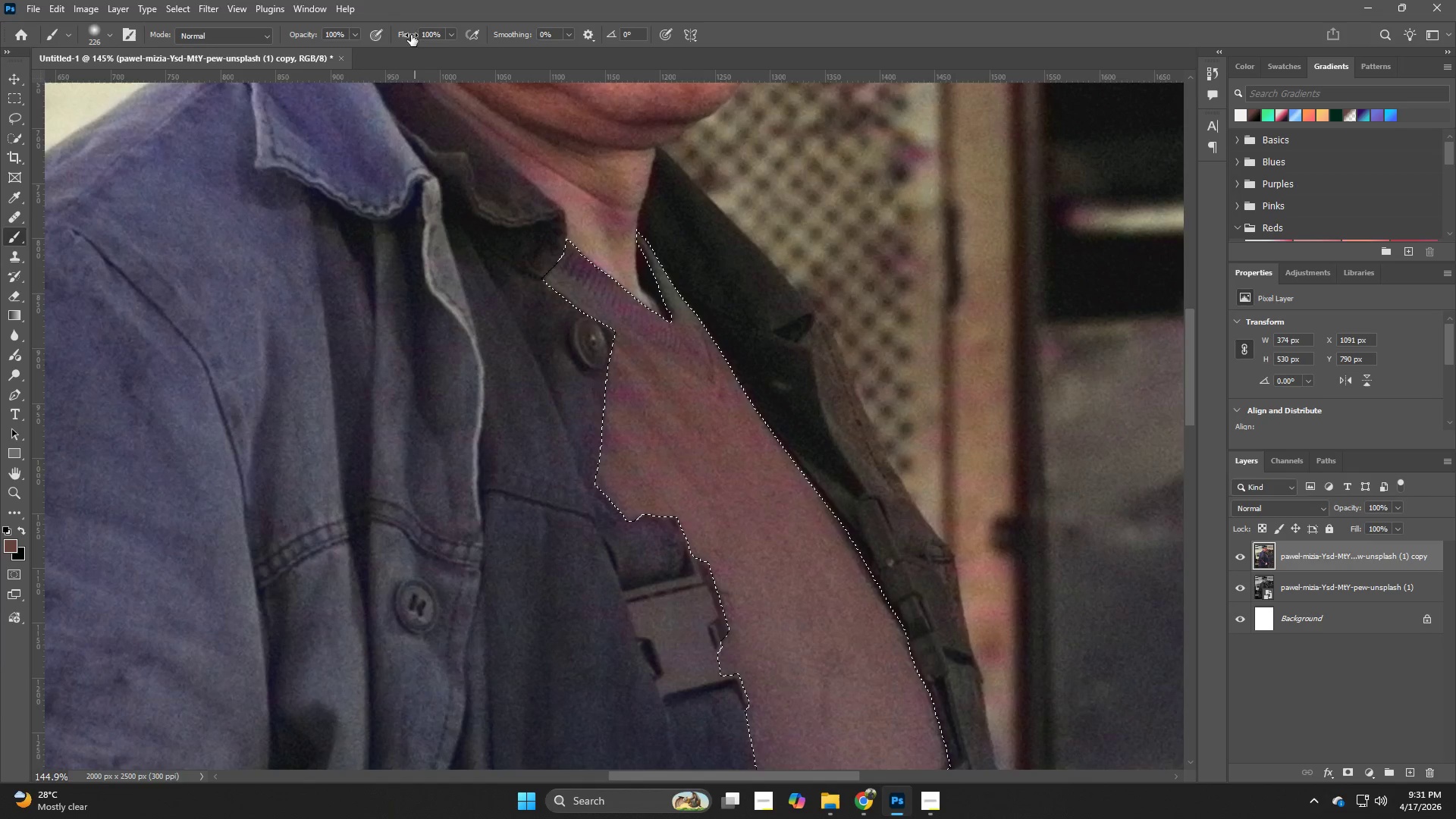 
left_click([1291, 511])
 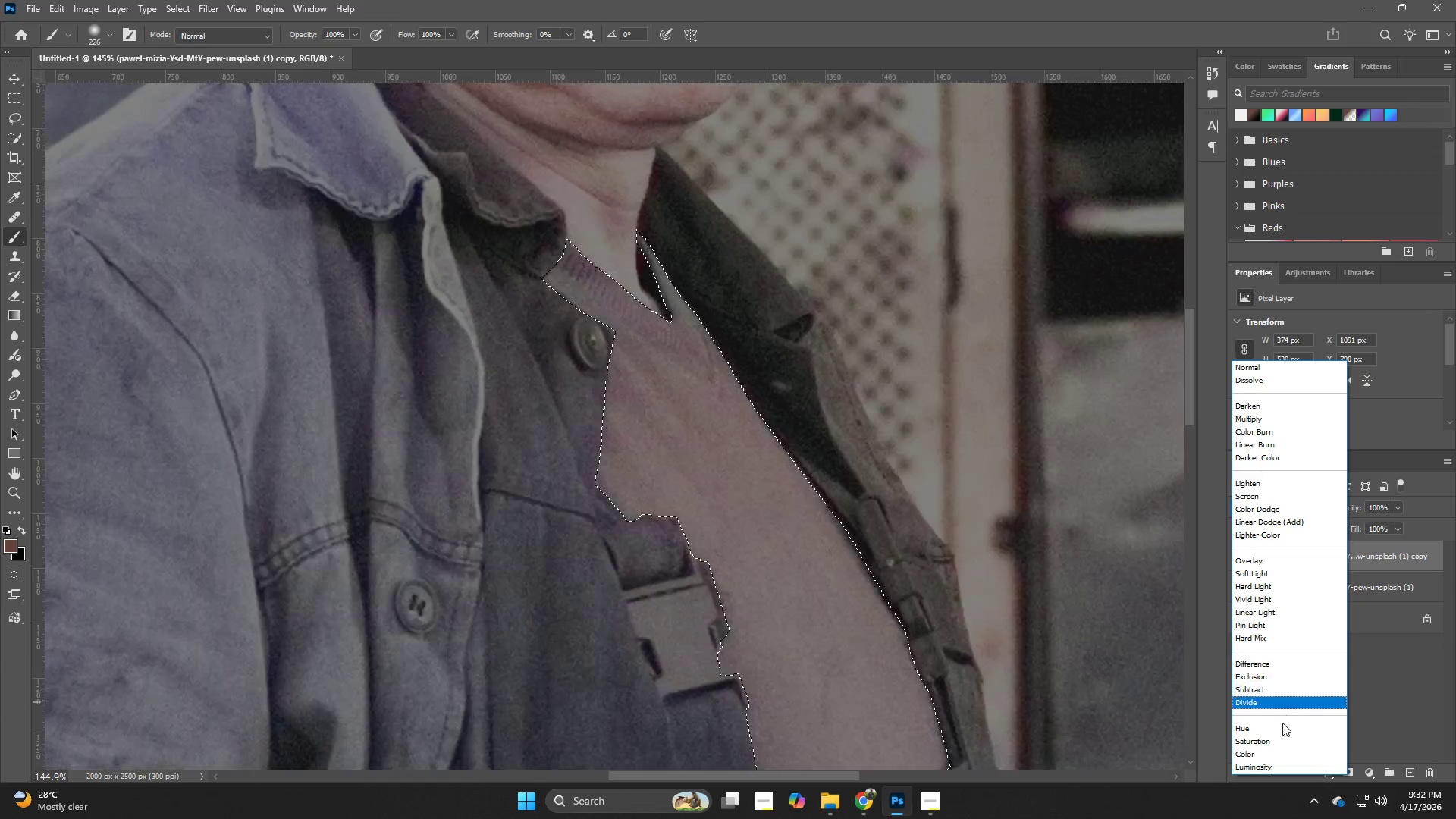 
left_click([1275, 752])
 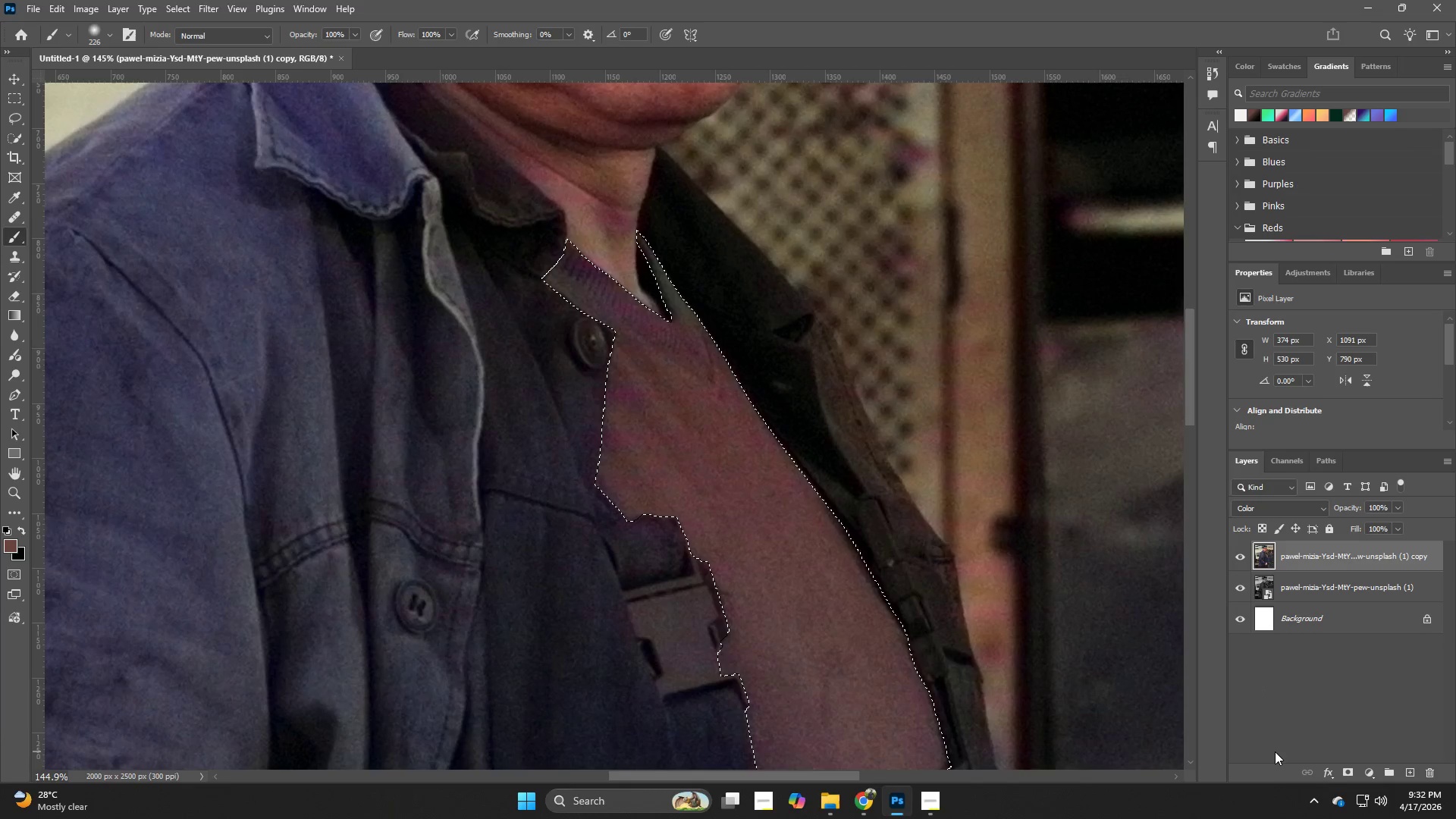 
key(NumpadEnter)
 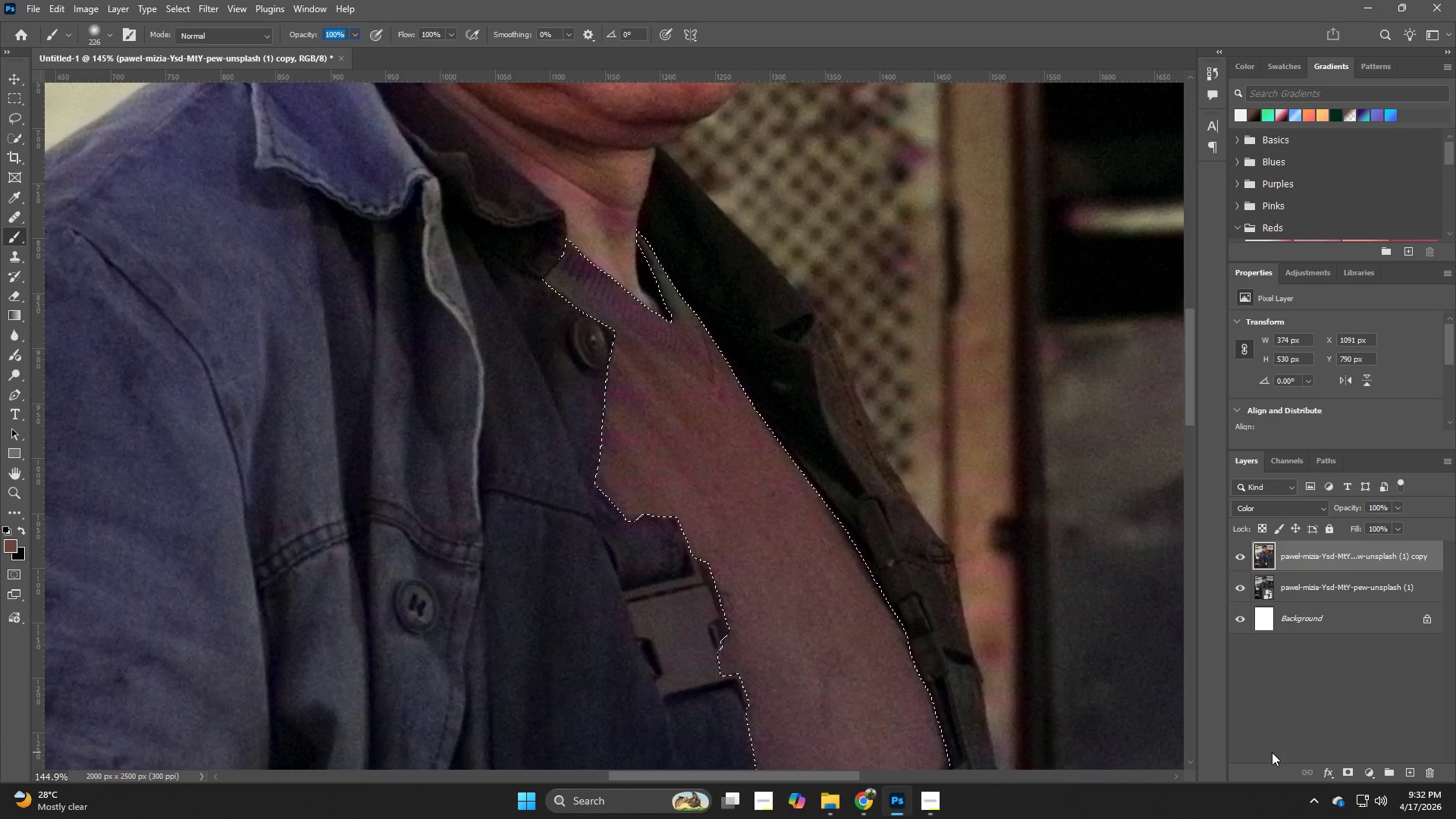 
key(NumpadEnter)
 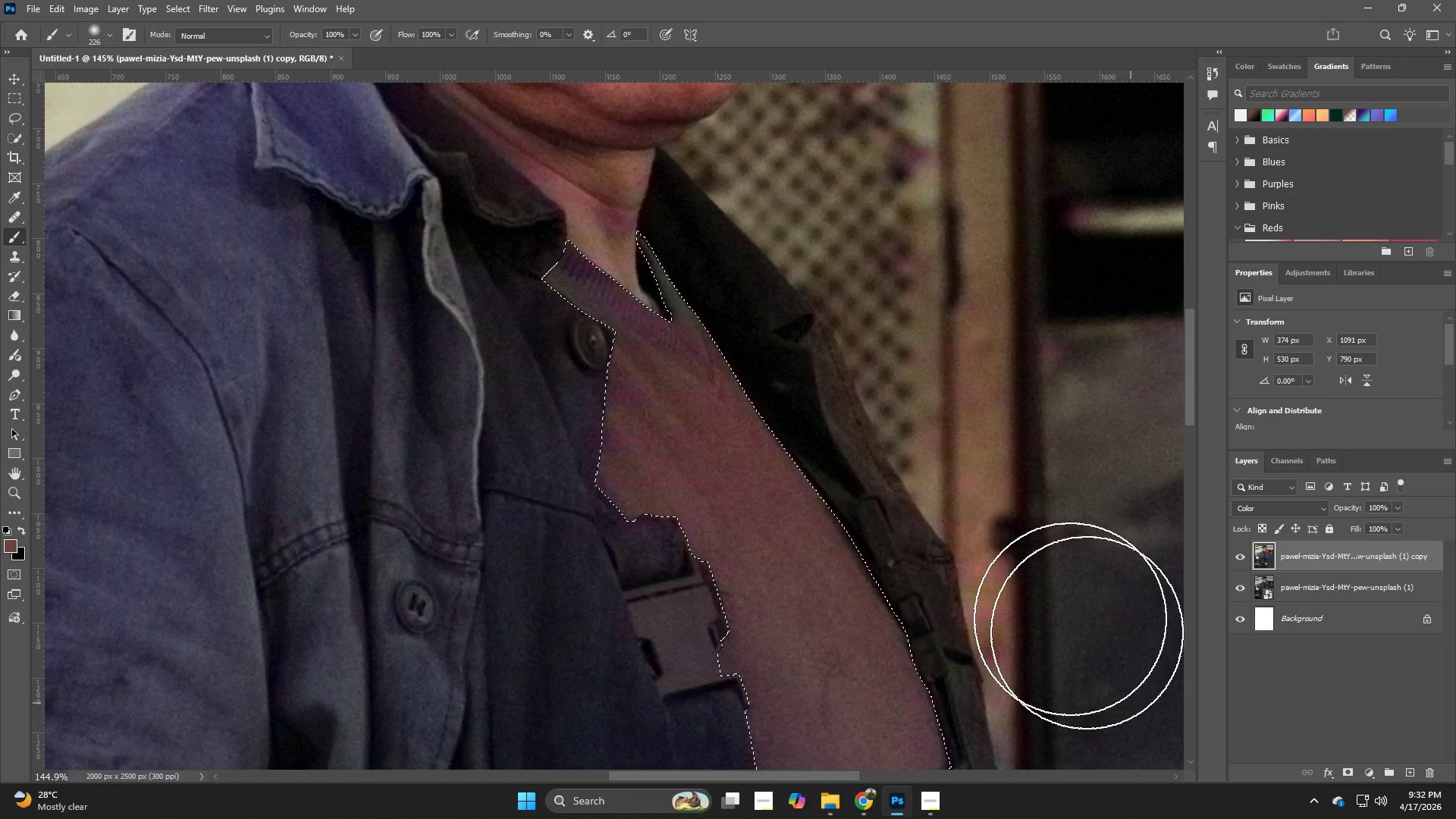 
hold_key(key=AltLeft, duration=0.66)
left_click([673, 404])
 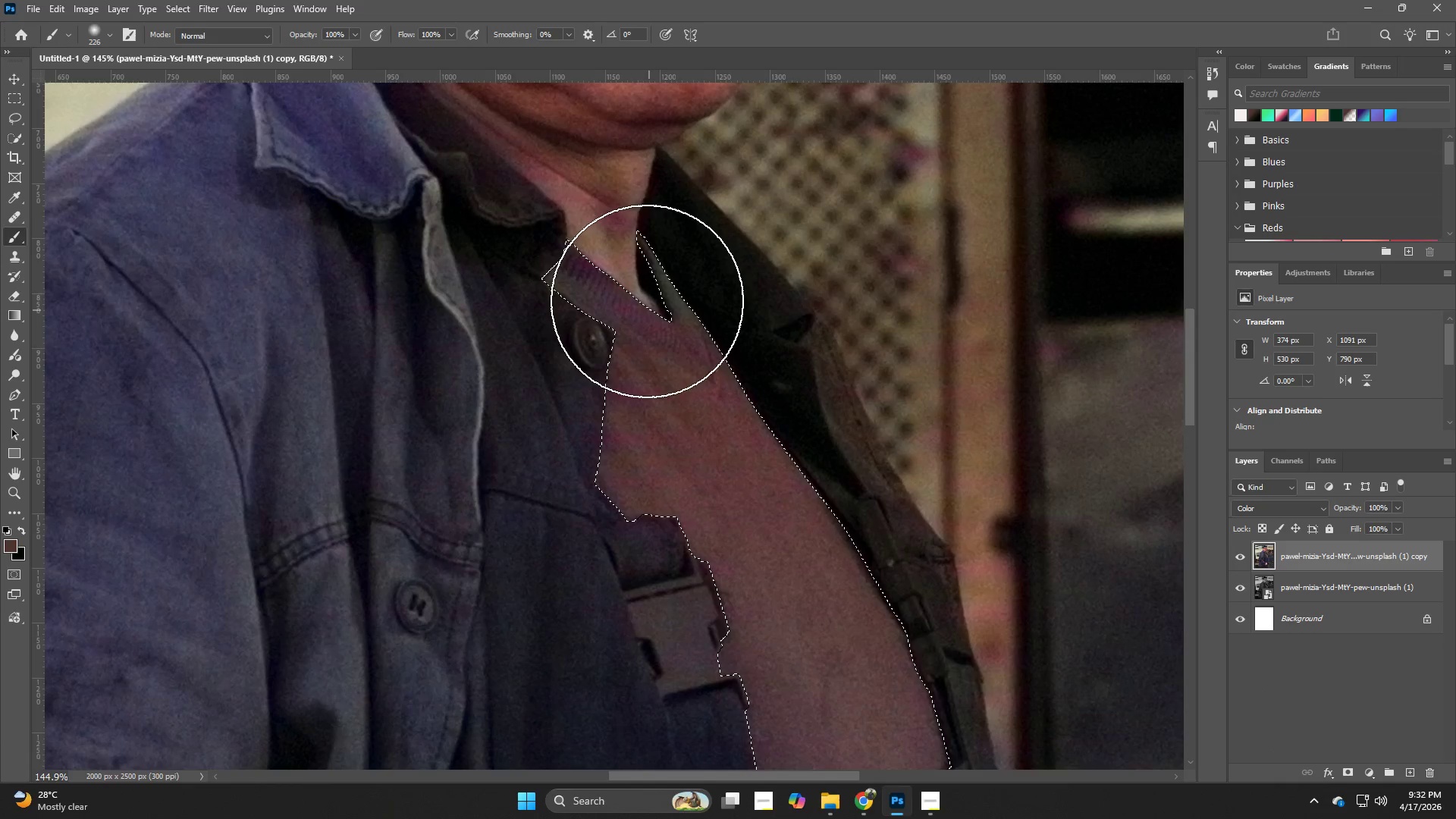 
left_click_drag(start_coordinate=[646, 298], to_coordinate=[566, 294])
 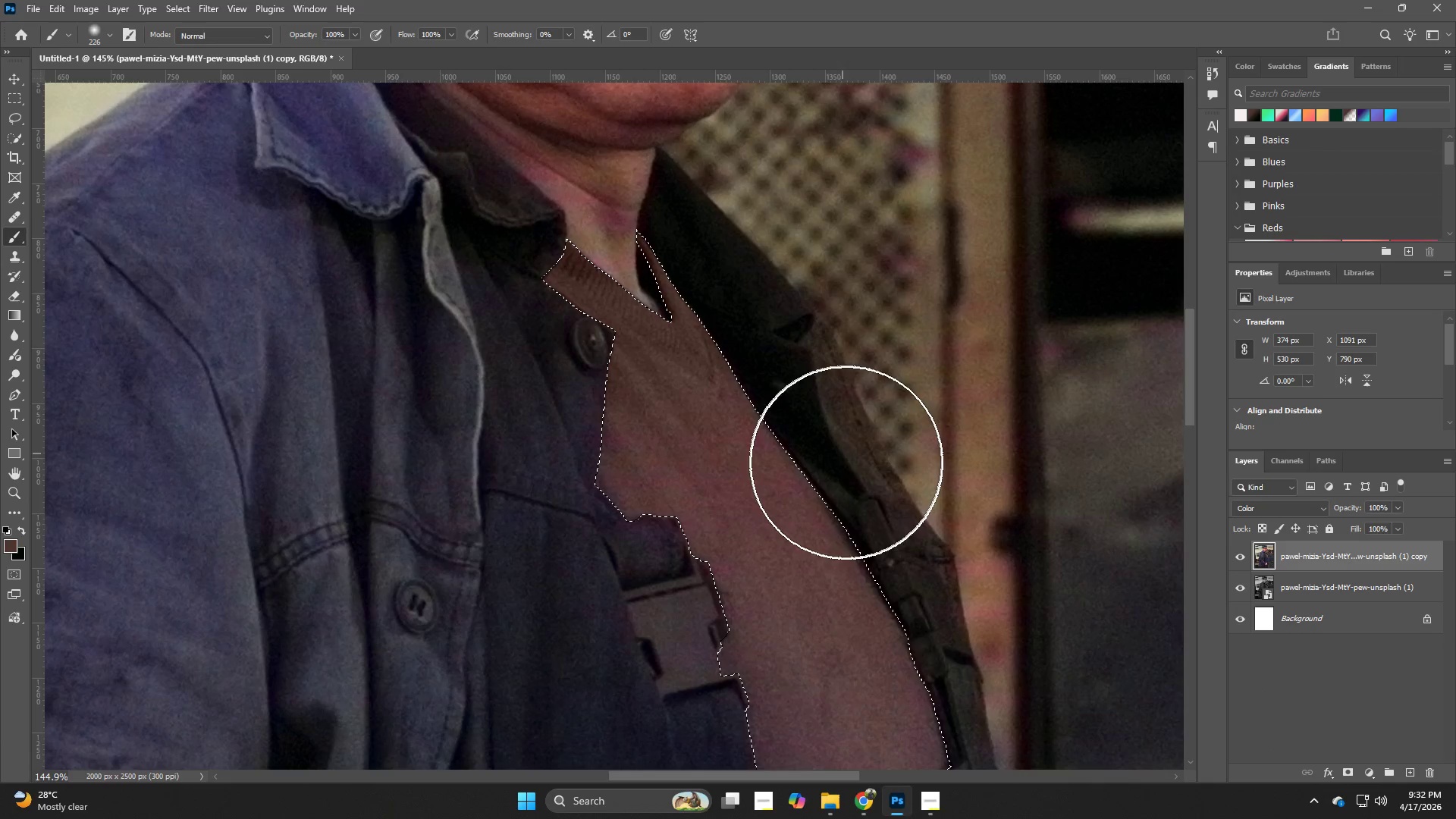 
hold_key(key=Z, duration=0.59)
 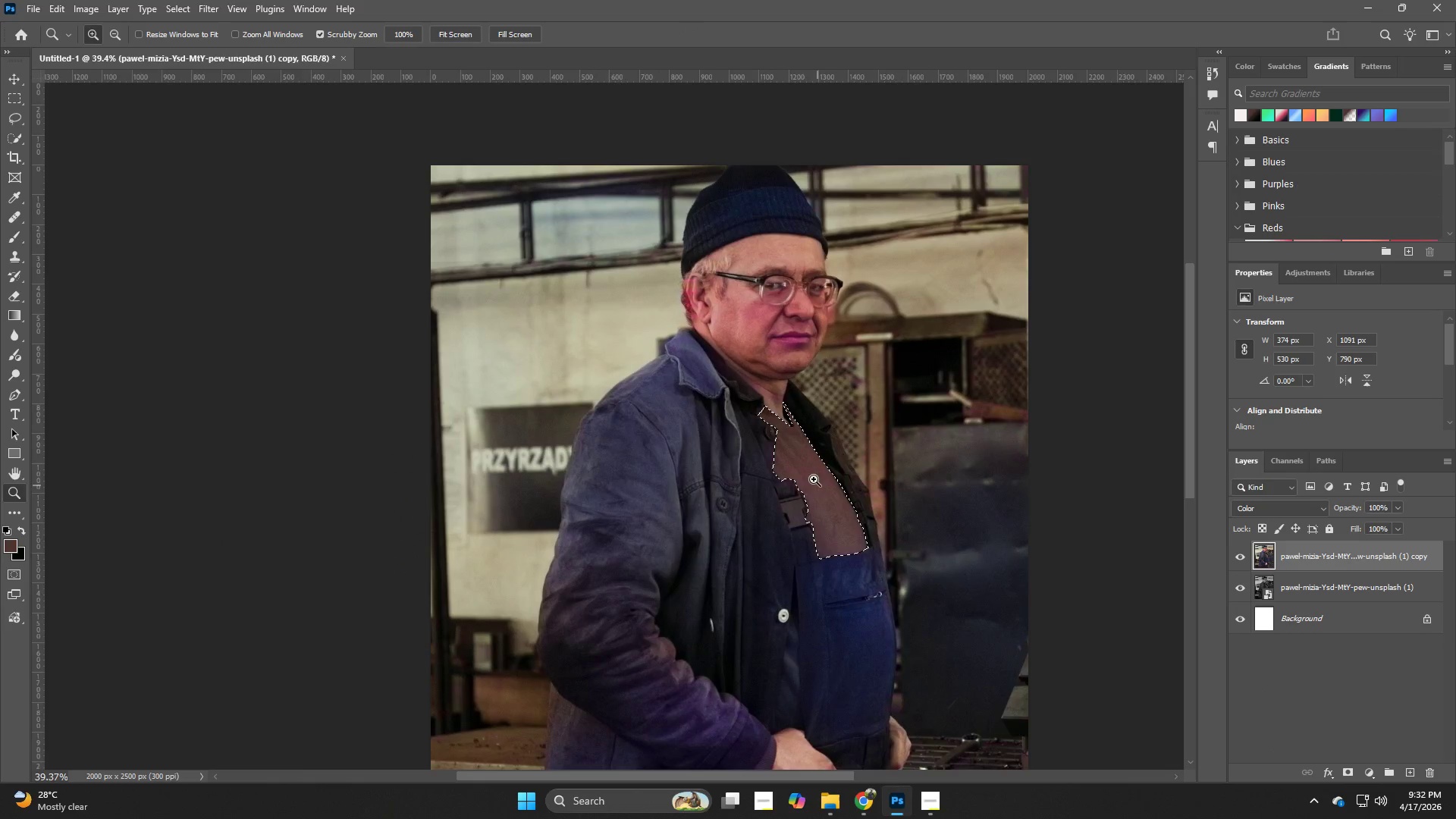 
left_click_drag(start_coordinate=[837, 466], to_coordinate=[755, 498])
 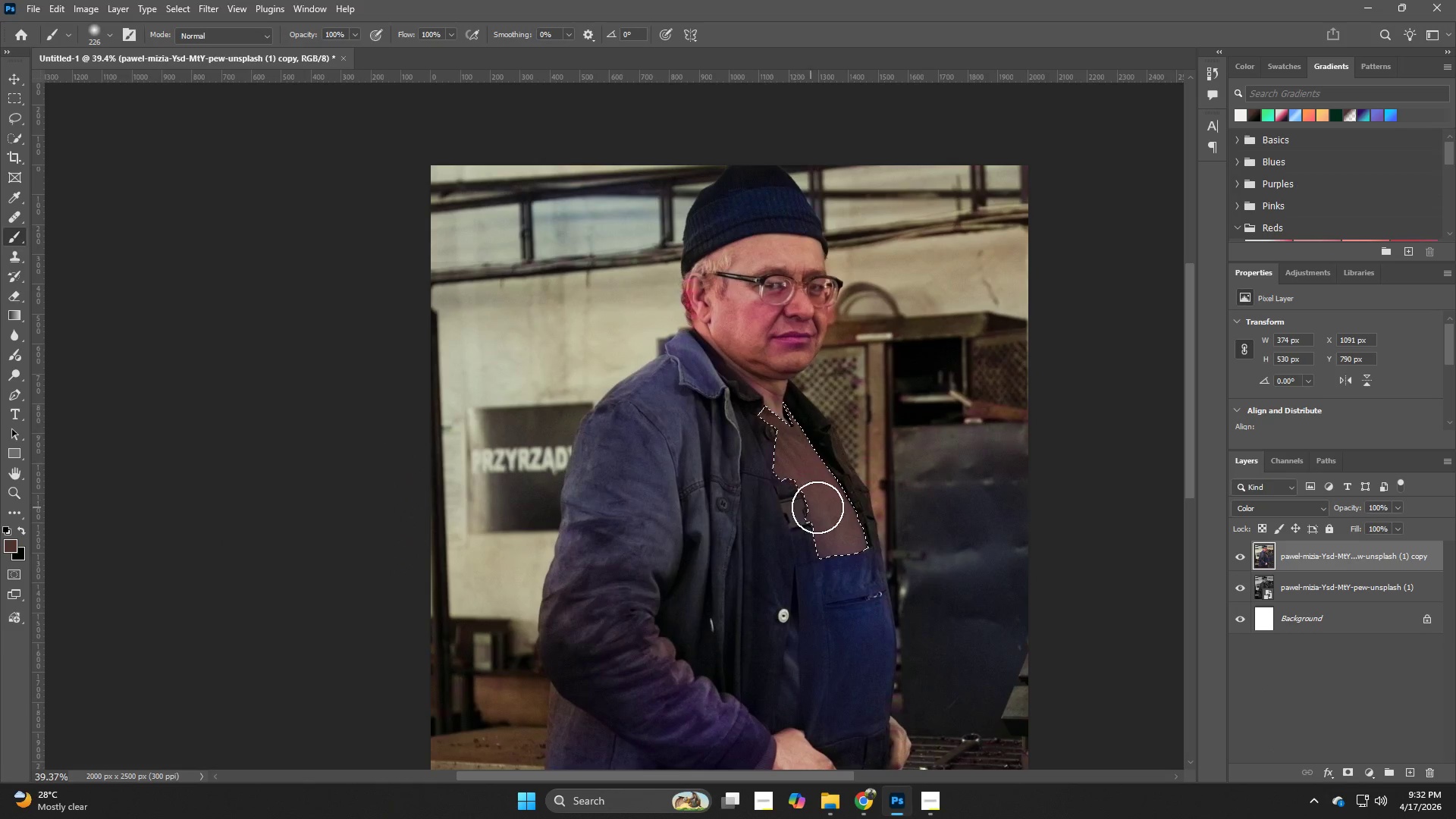 
hold_key(key=Z, duration=1.11)
 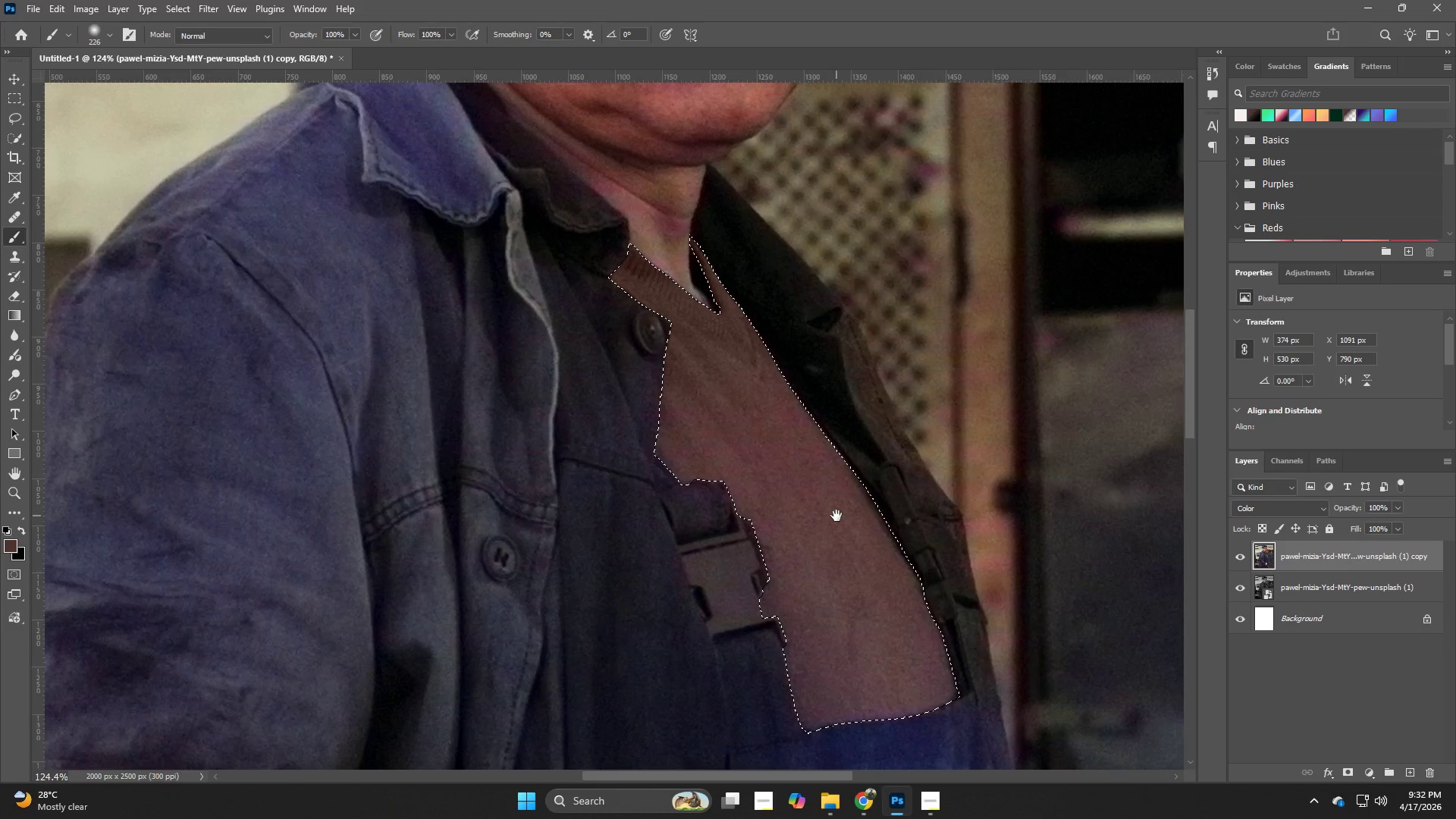 
left_click_drag(start_coordinate=[814, 479], to_coordinate=[890, 506])
 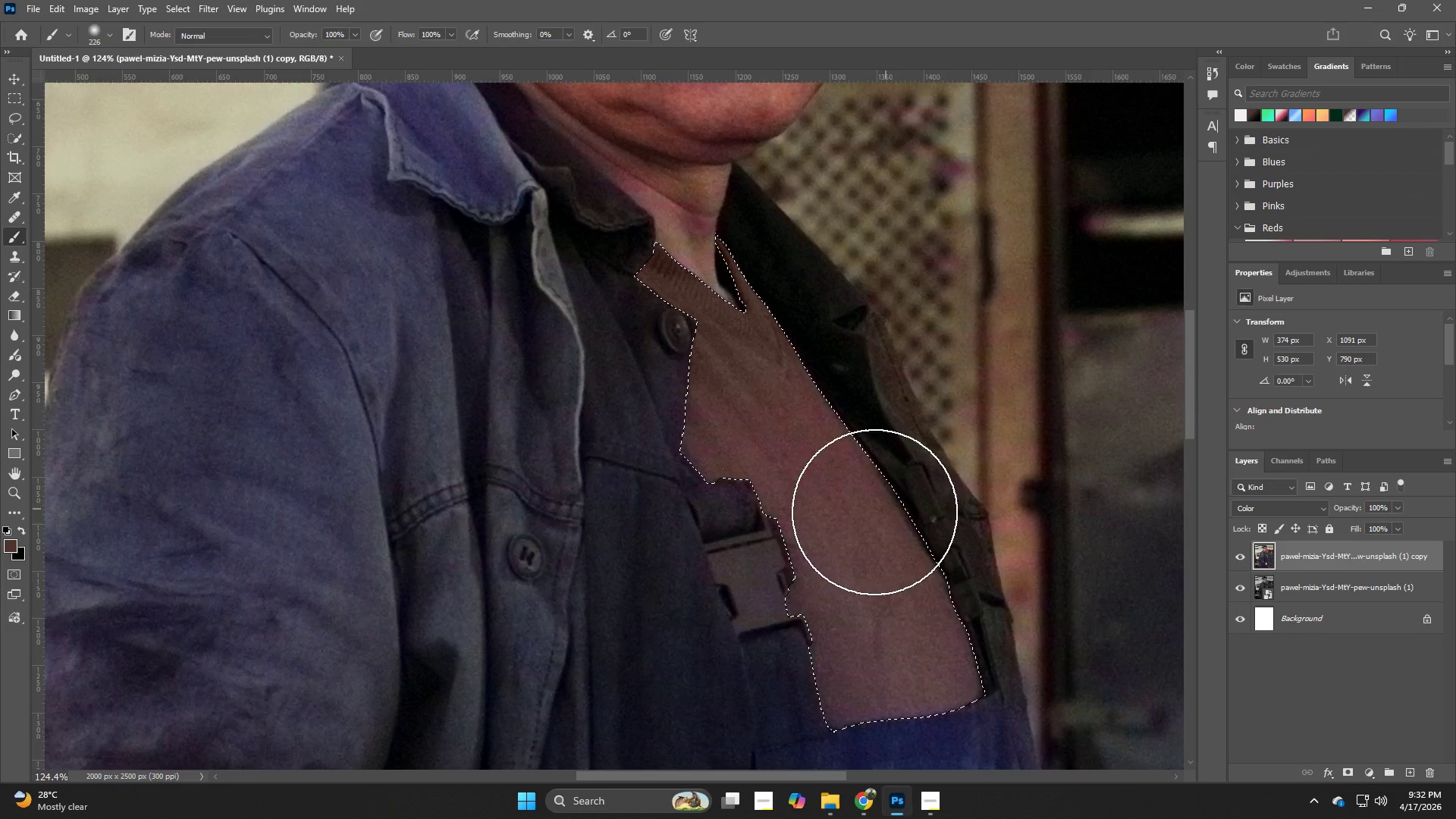 
hold_key(key=Space, duration=0.95)
 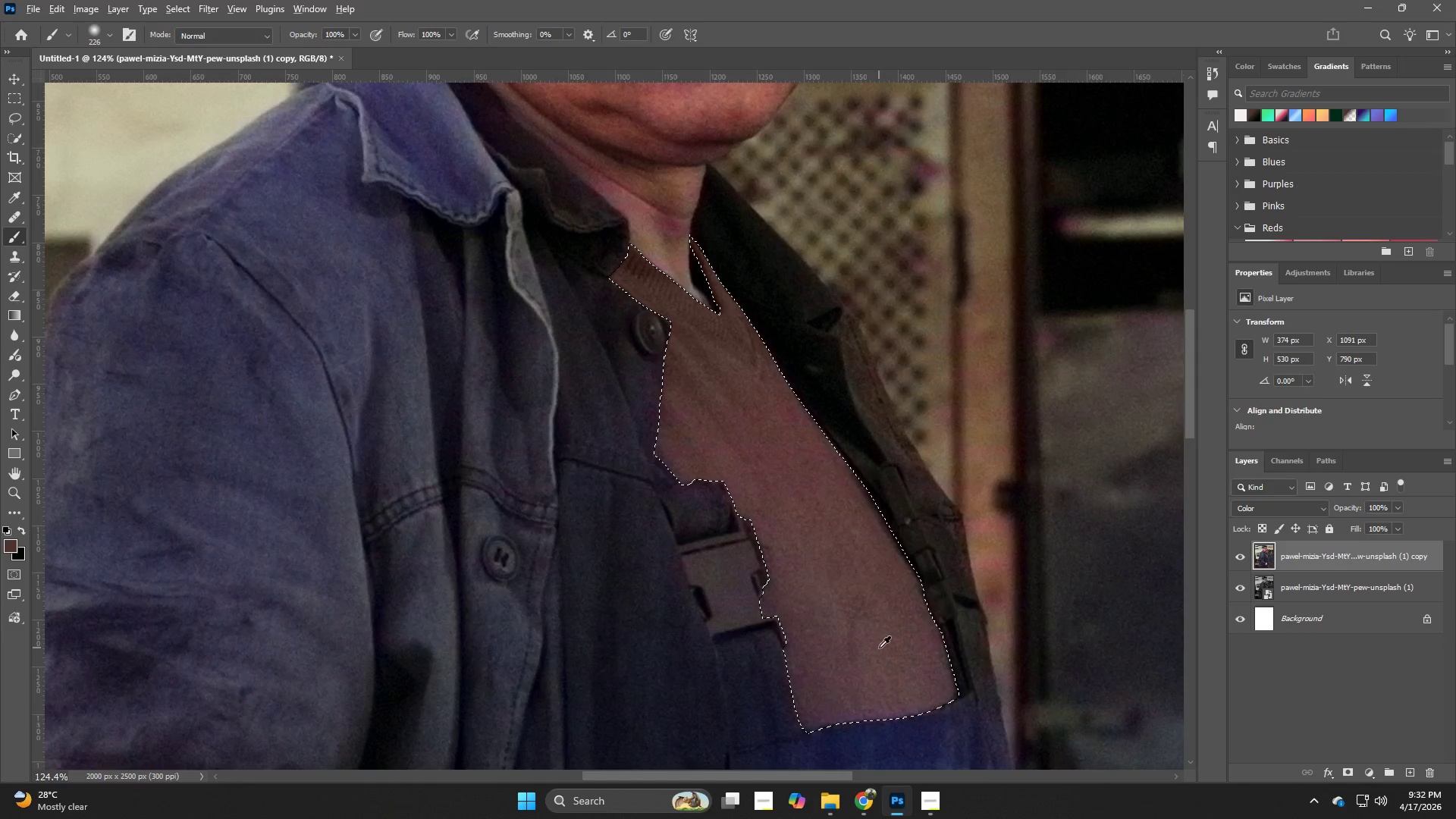 
left_click_drag(start_coordinate=[862, 514], to_coordinate=[836, 516])
 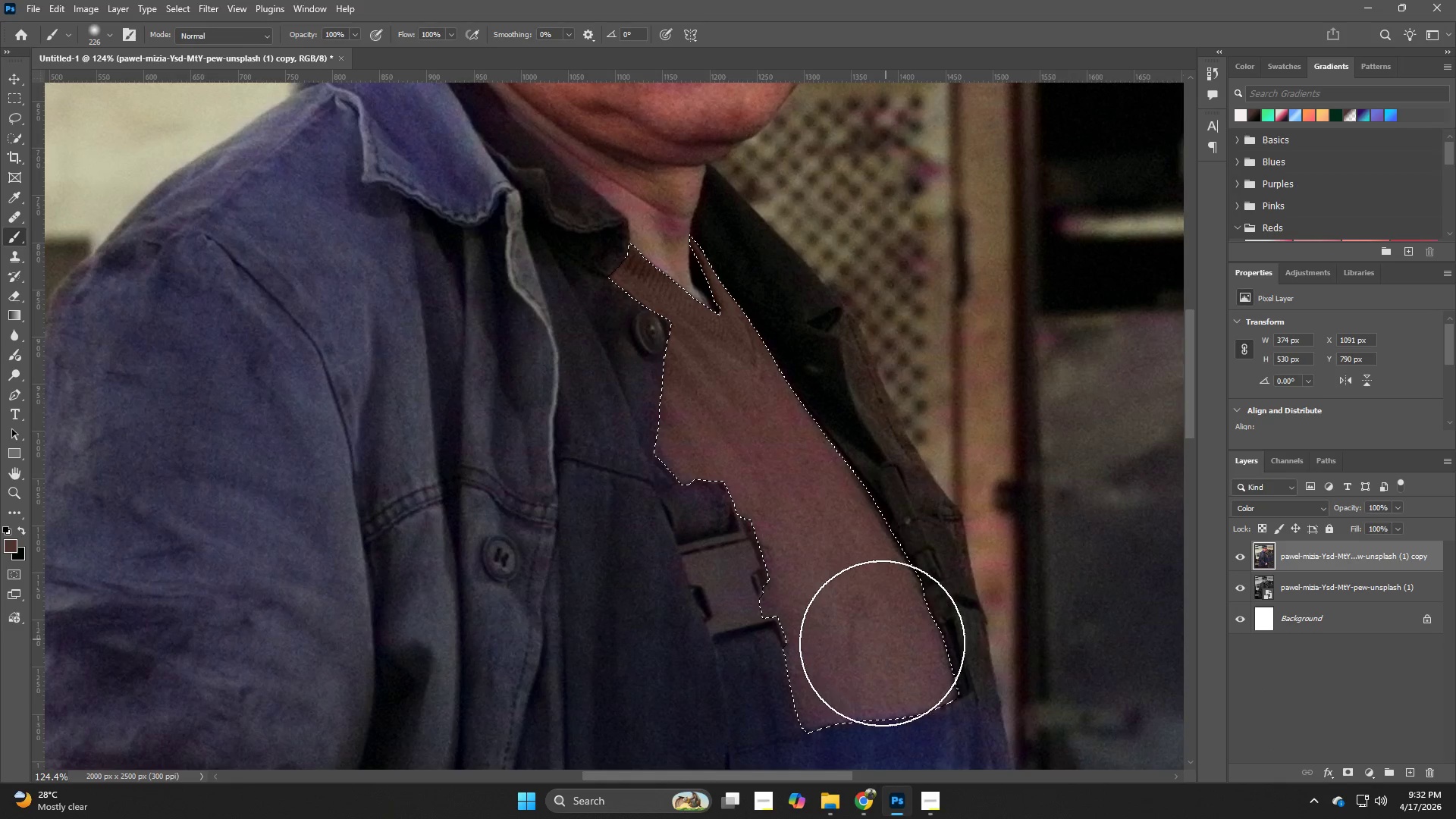 
hold_key(key=AltLeft, duration=0.64)
left_click([879, 648])
 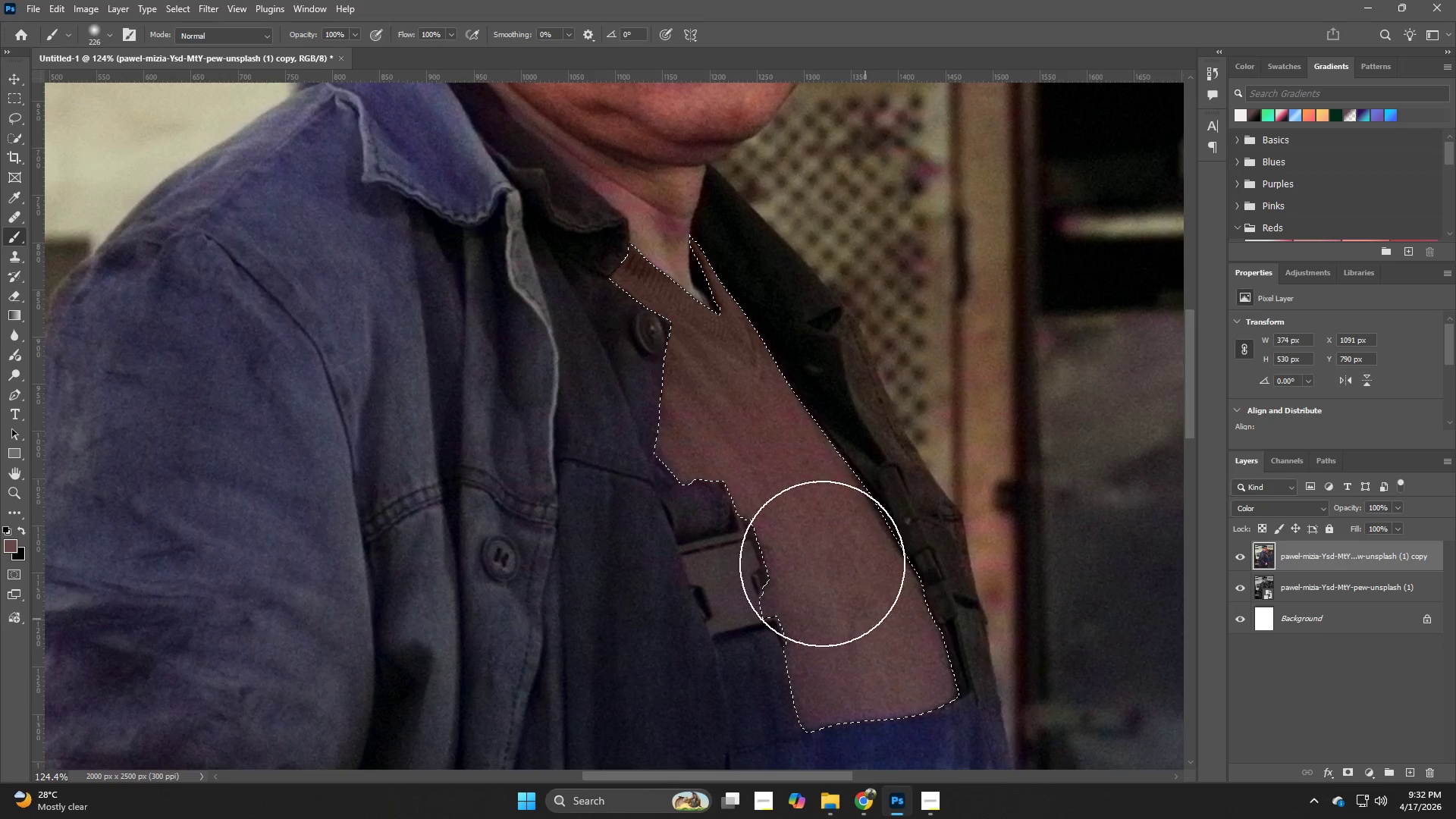 
left_click_drag(start_coordinate=[805, 509], to_coordinate=[733, 439])
 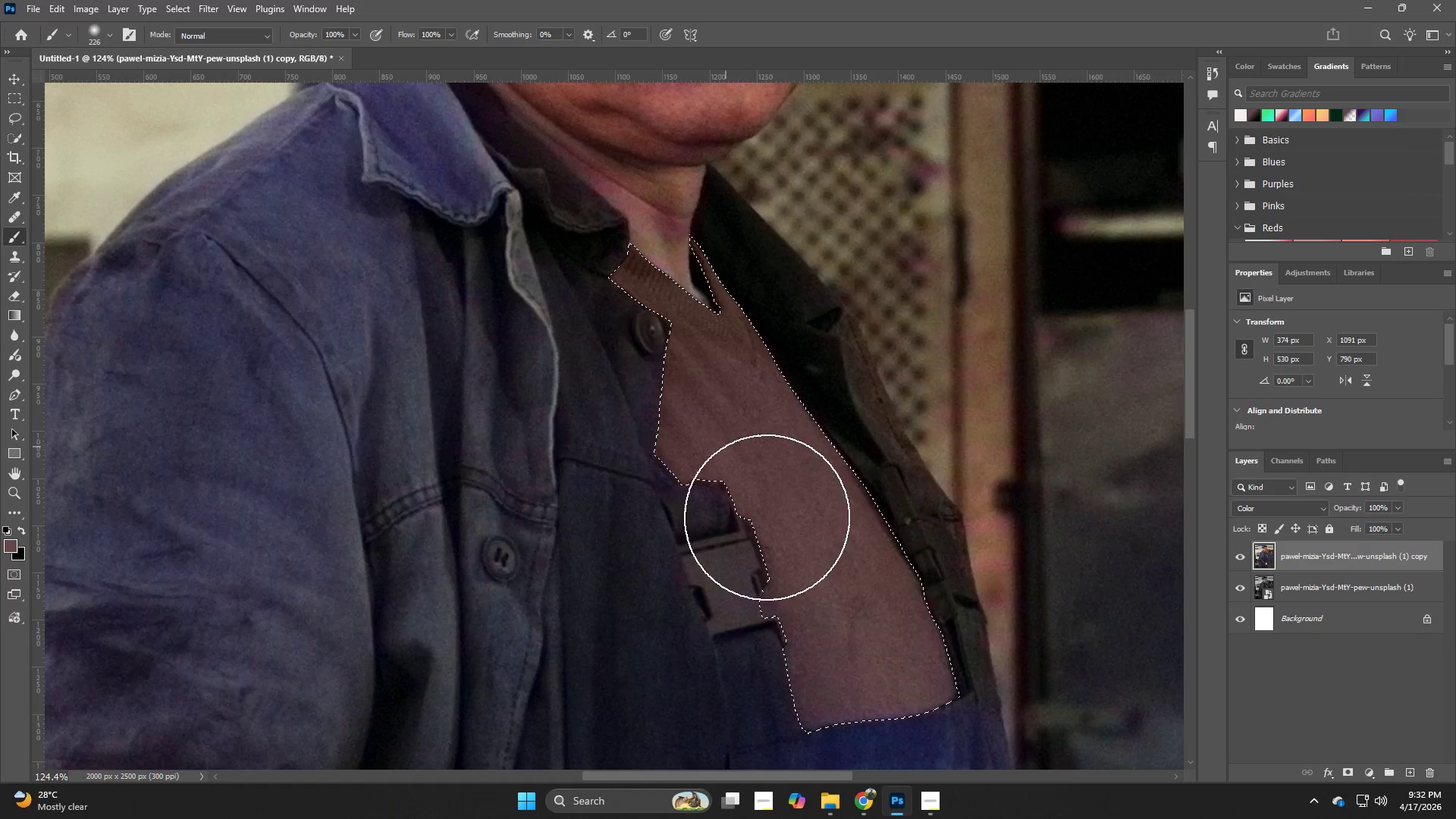 
hold_key(key=AltLeft, duration=1.14)
left_click([821, 670])
 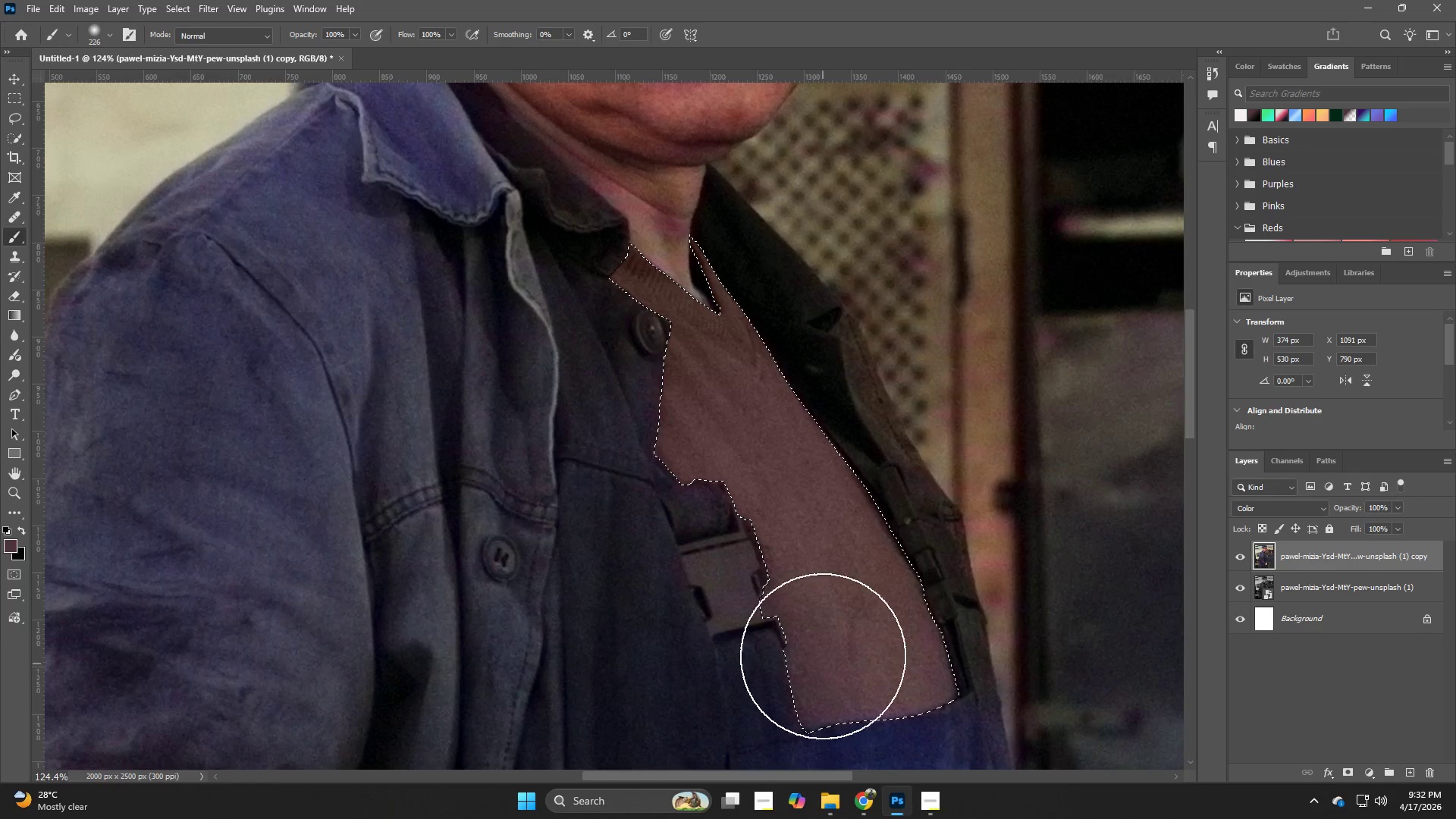 
left_click_drag(start_coordinate=[811, 567], to_coordinate=[714, 294])
 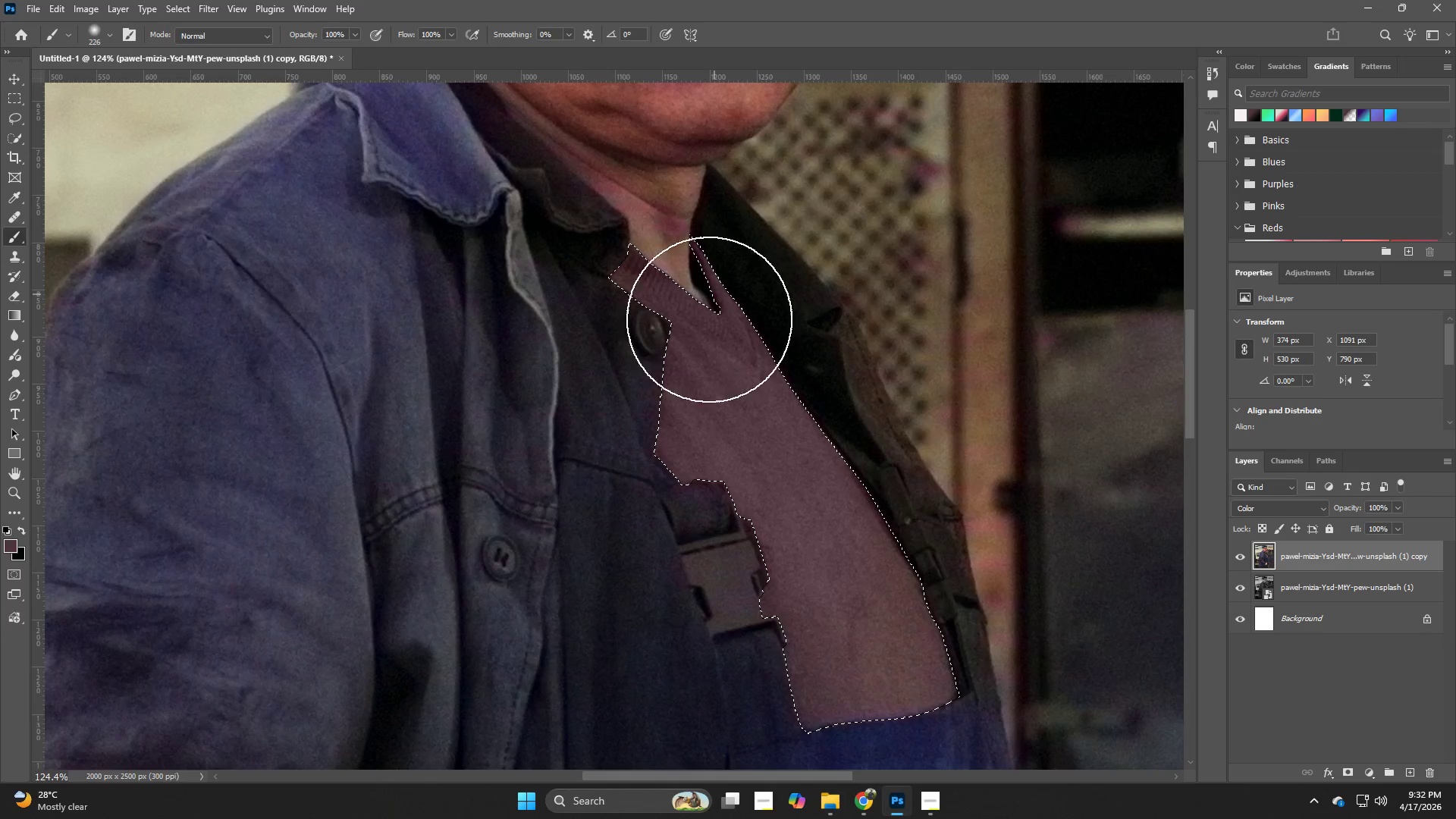 
key(Alt+AltLeft)
 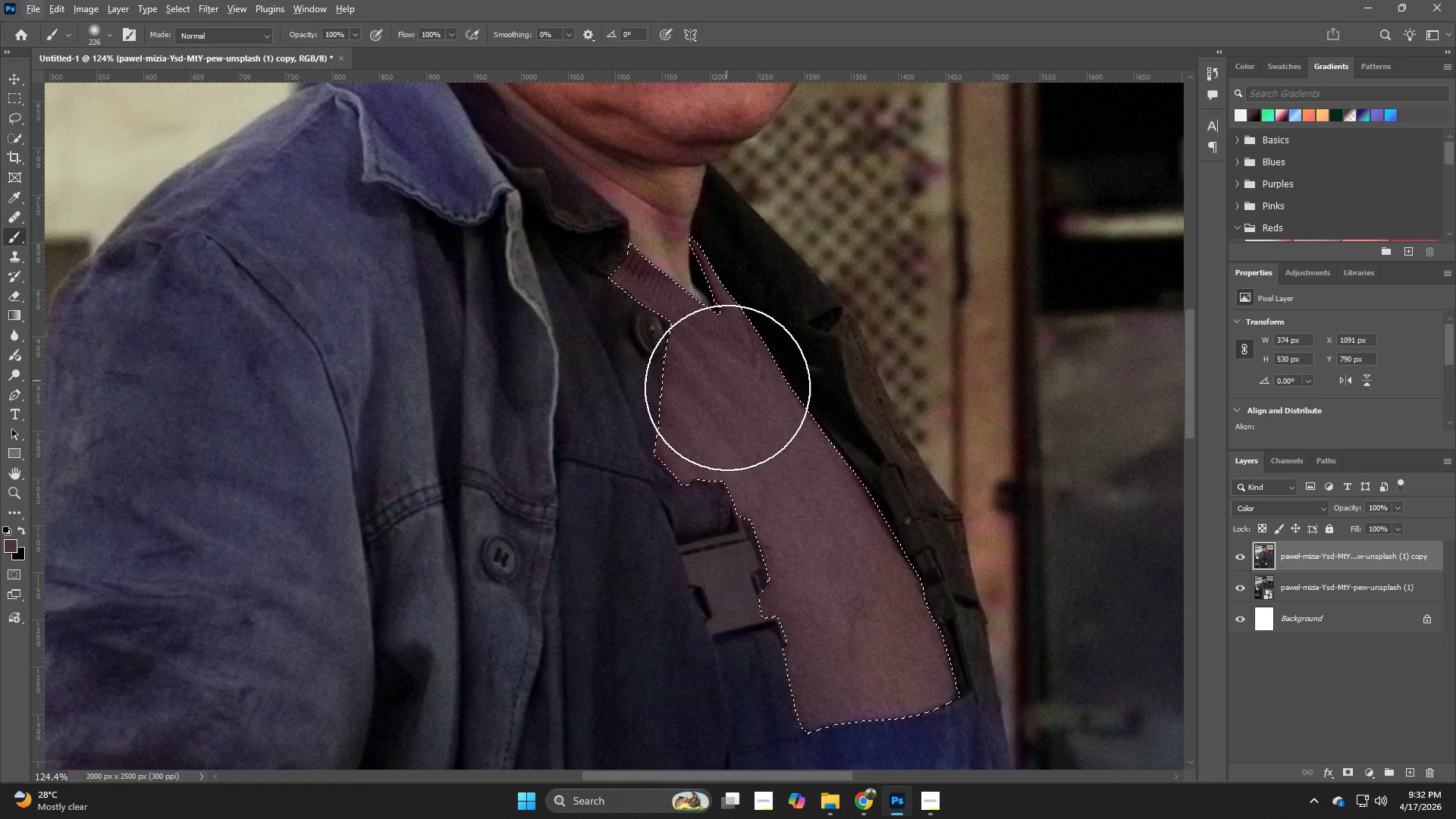 
hold_key(key=AltLeft, duration=0.44)
left_click([729, 391])
 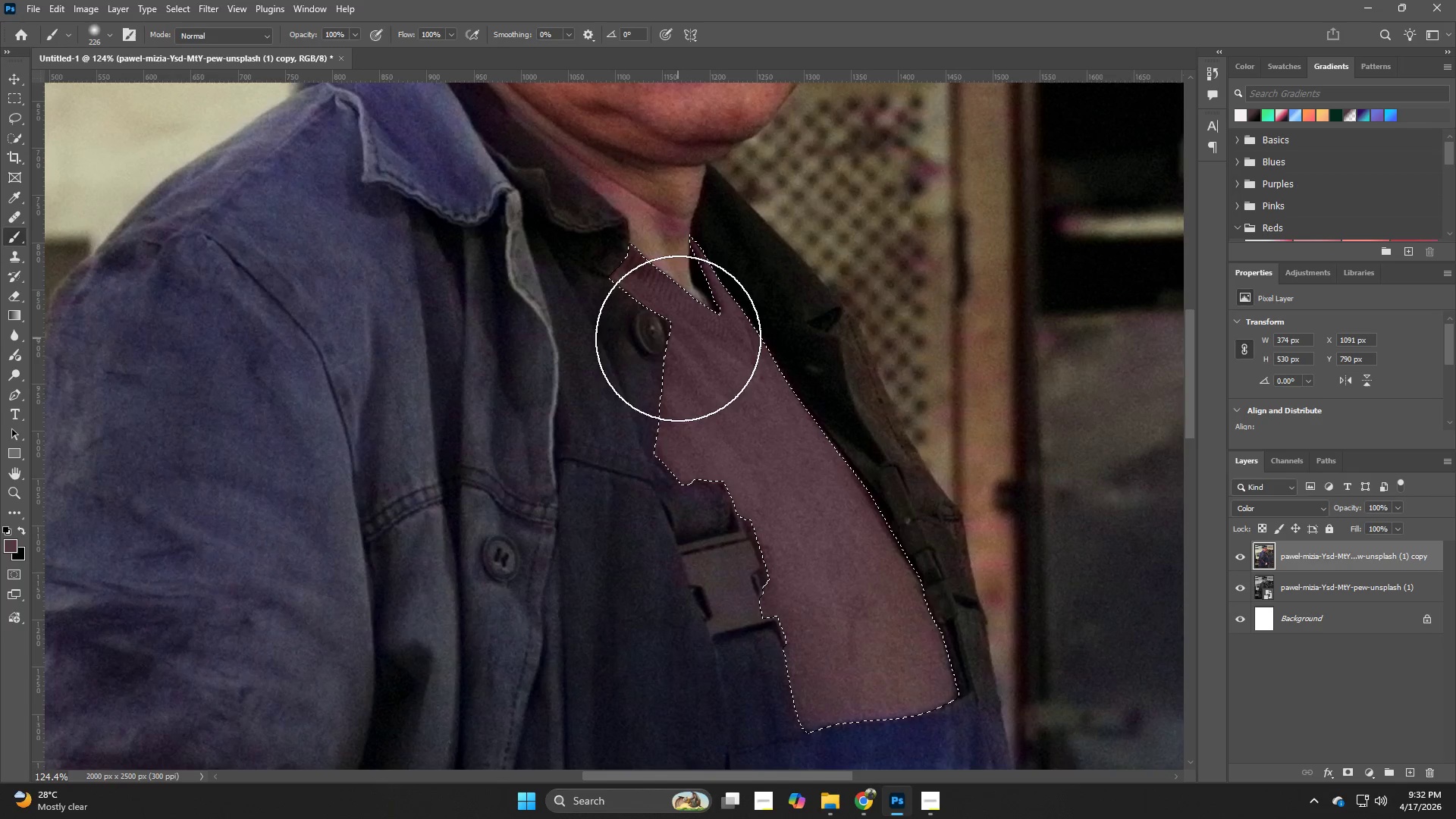 
hold_key(key=AltLeft, duration=0.66)
left_click([836, 623])
 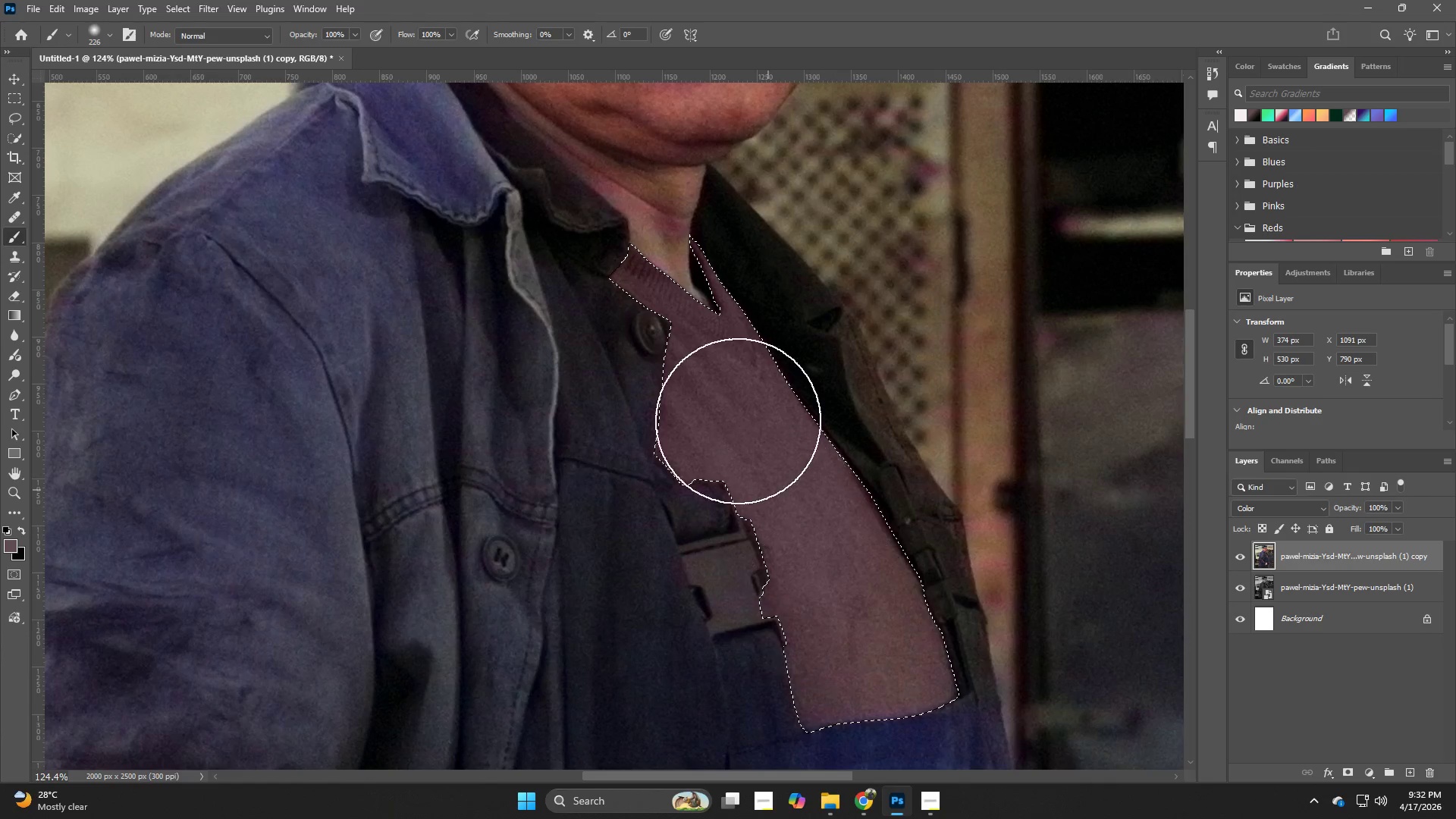 
left_click_drag(start_coordinate=[721, 388], to_coordinate=[623, 259])
 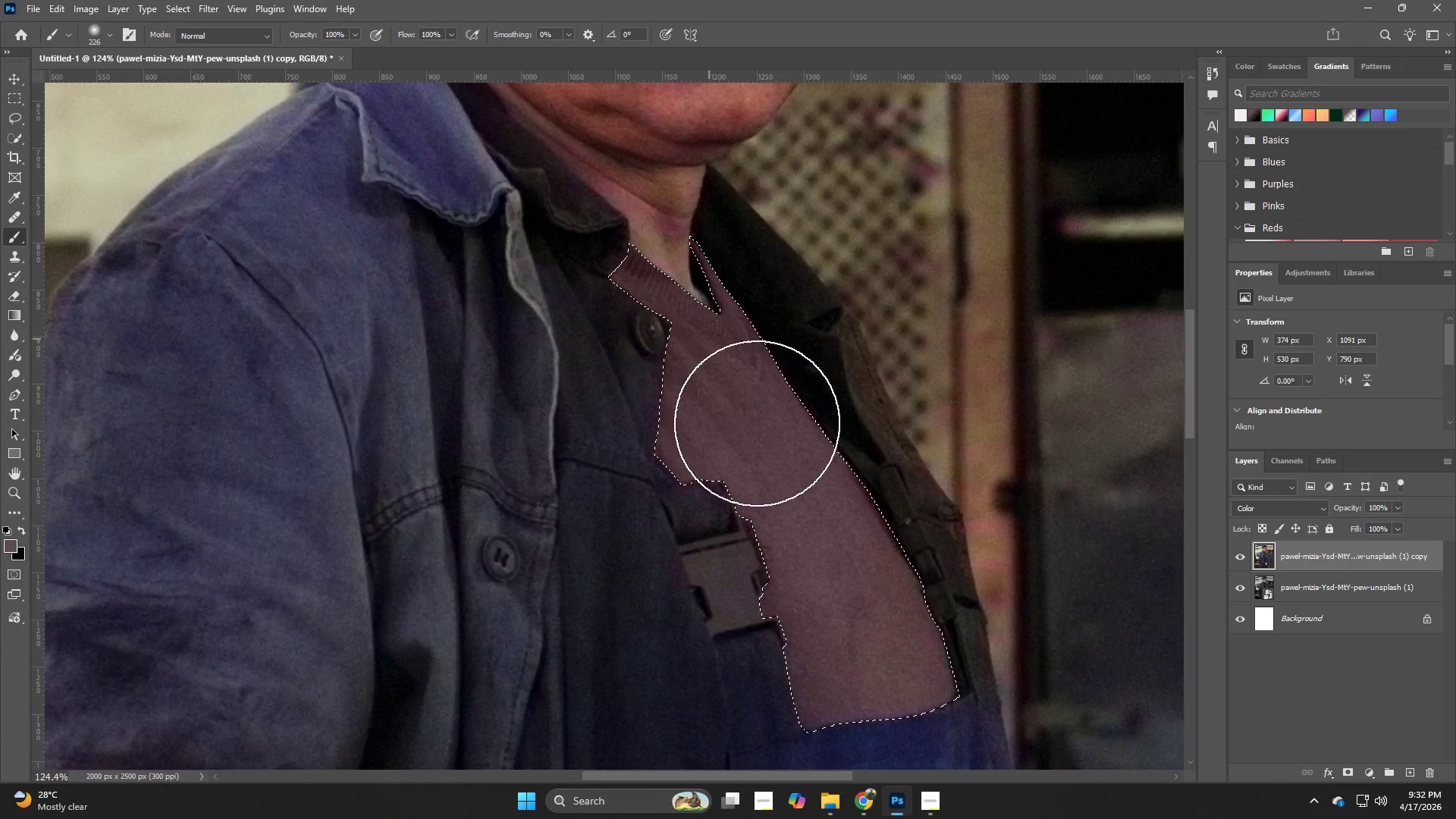 
hold_key(key=AltLeft, duration=1.44)
 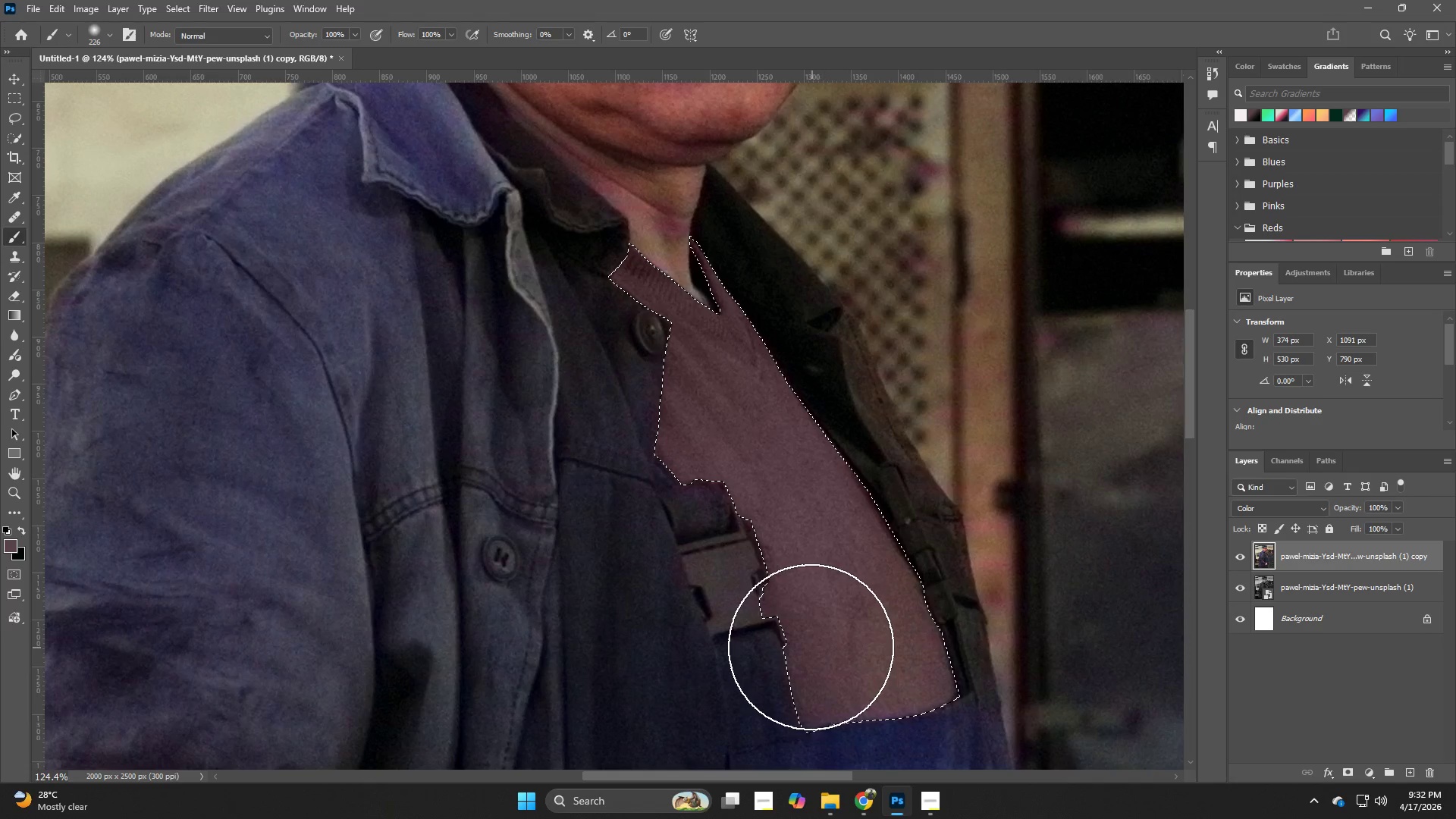 
left_click_drag(start_coordinate=[808, 640], to_coordinate=[895, 505])
 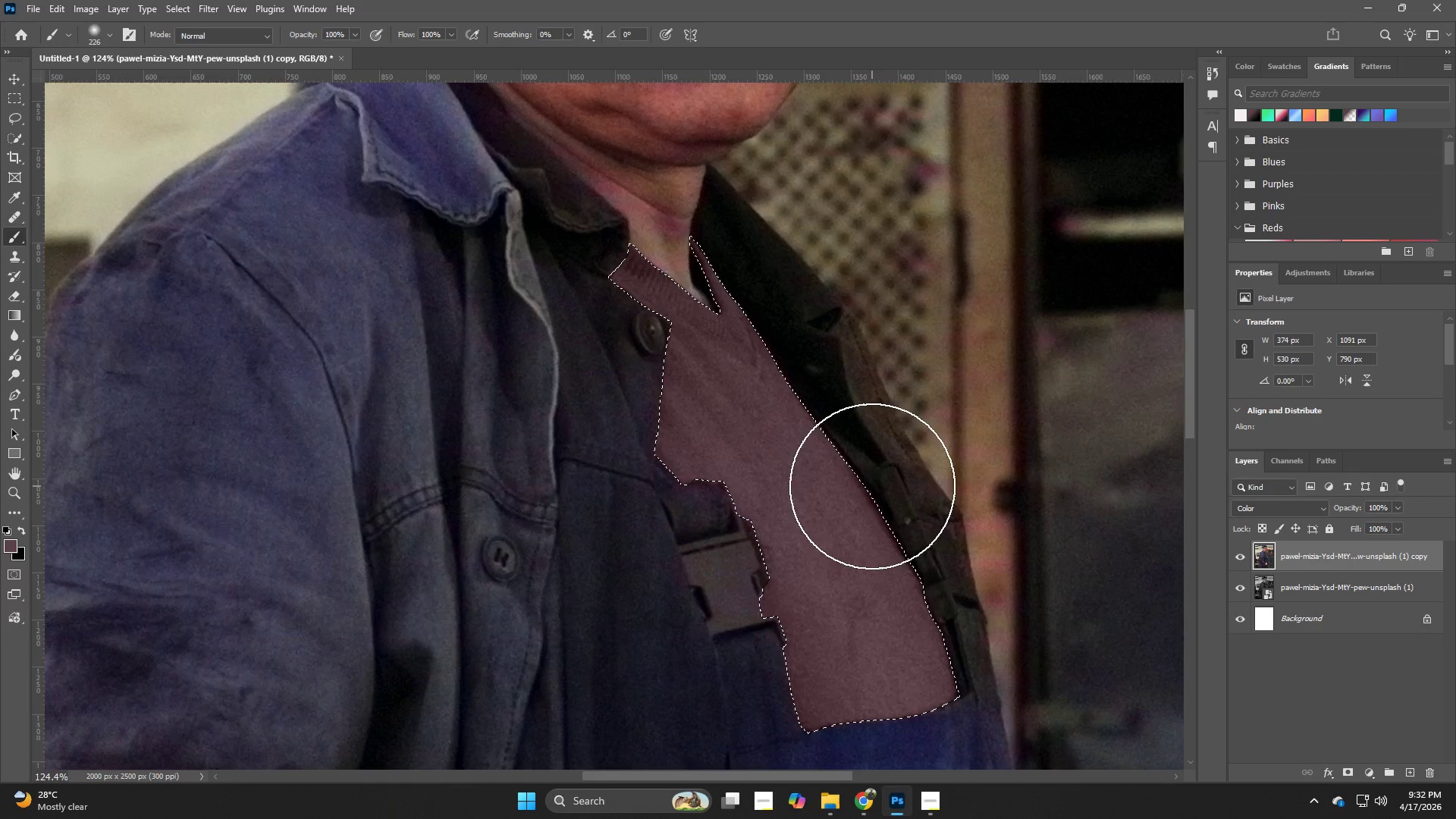 
hold_key(key=AltLeft, duration=1.17)
 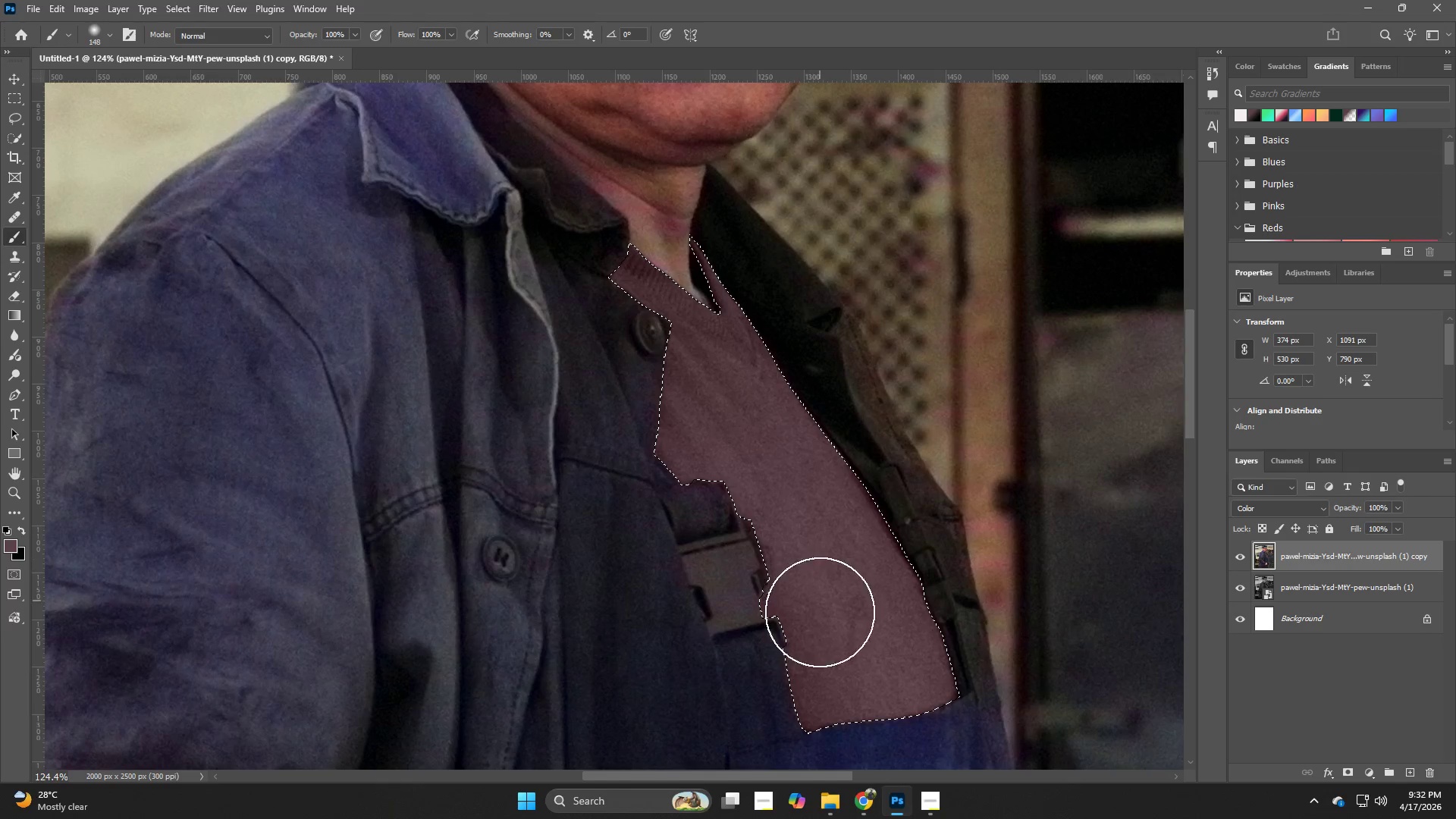 
hold_key(key=AltLeft, duration=0.83)
 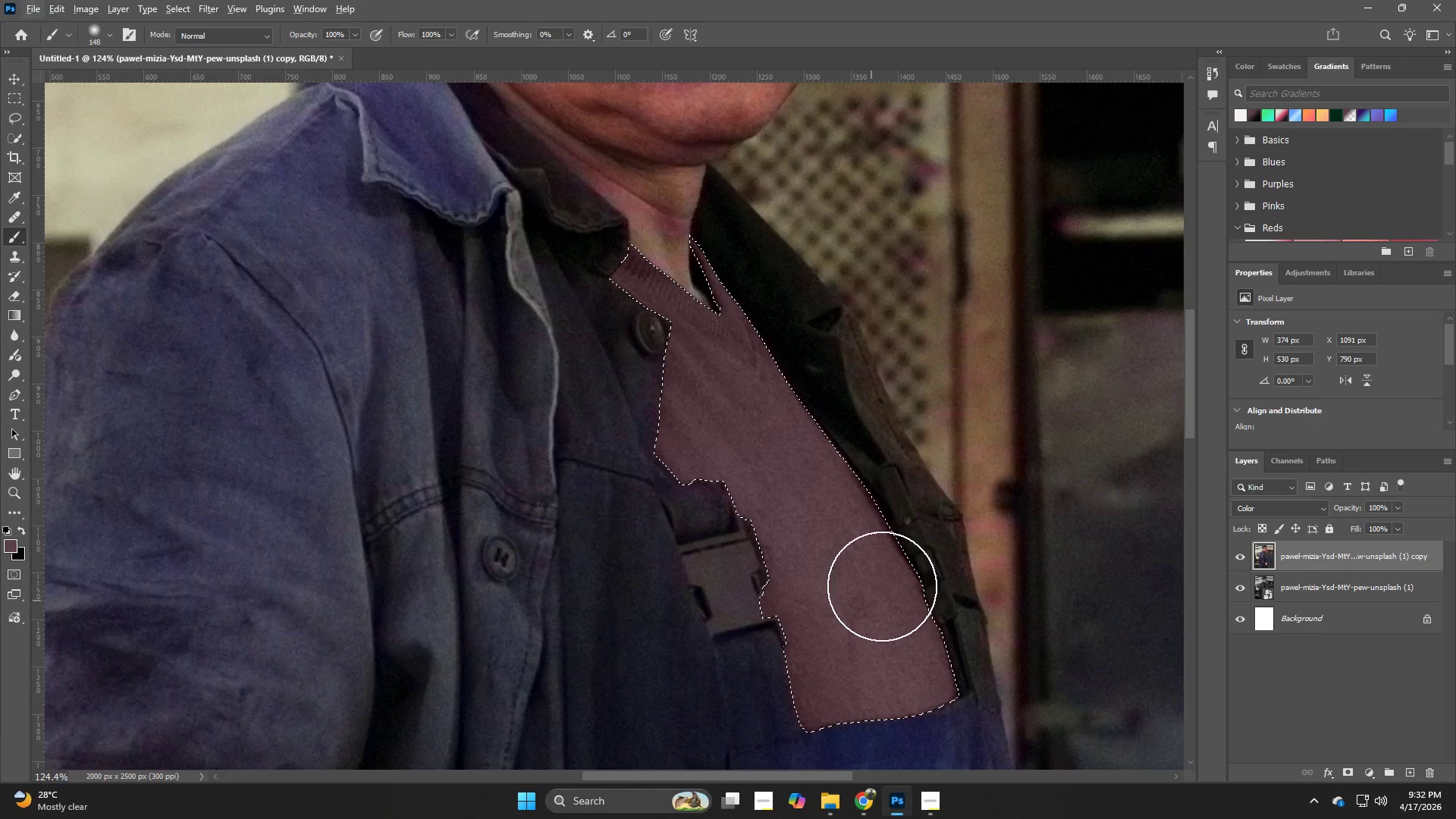 
hold_key(key=Z, duration=0.66)
 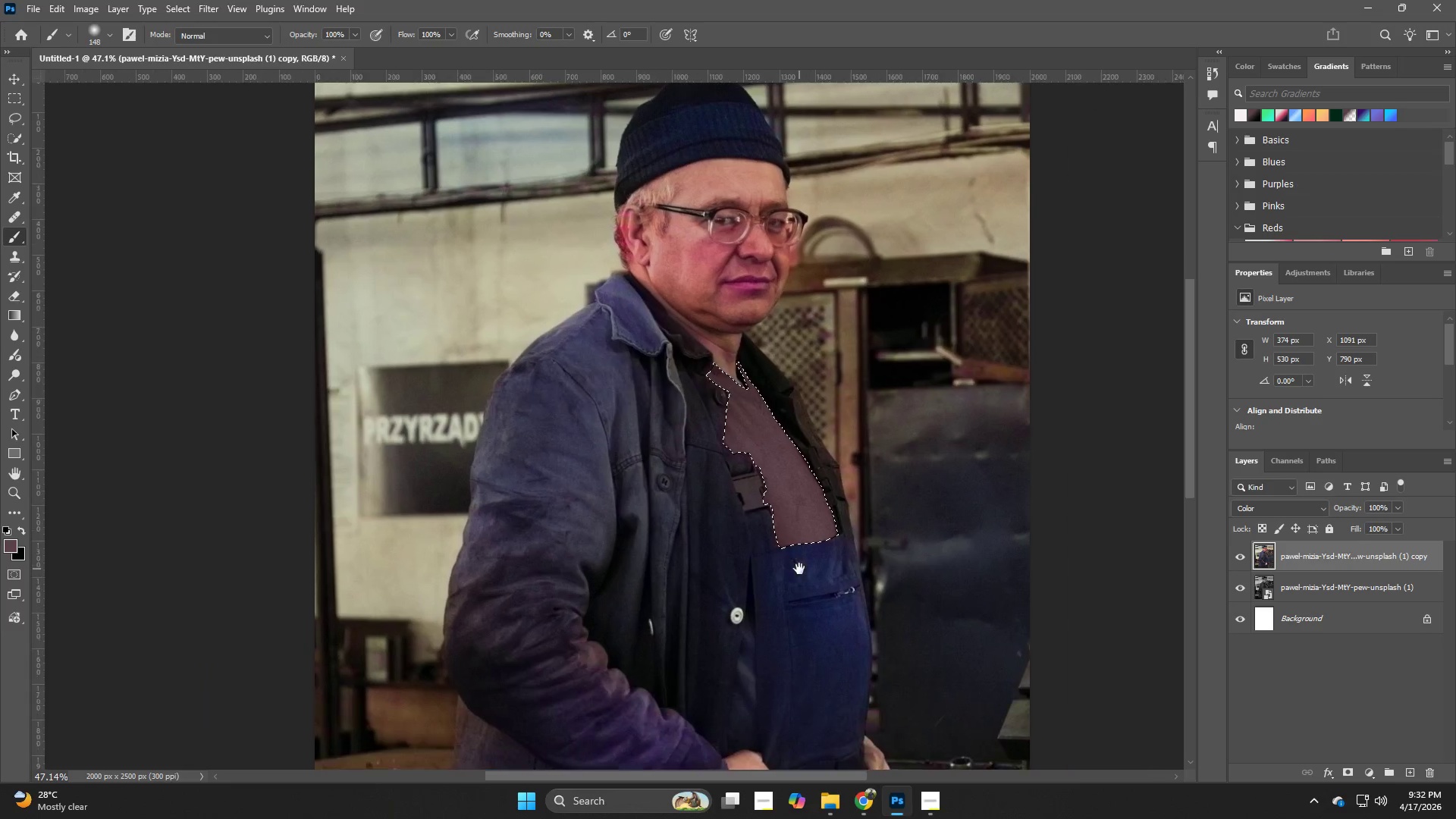 
left_click_drag(start_coordinate=[874, 576], to_coordinate=[808, 604])
 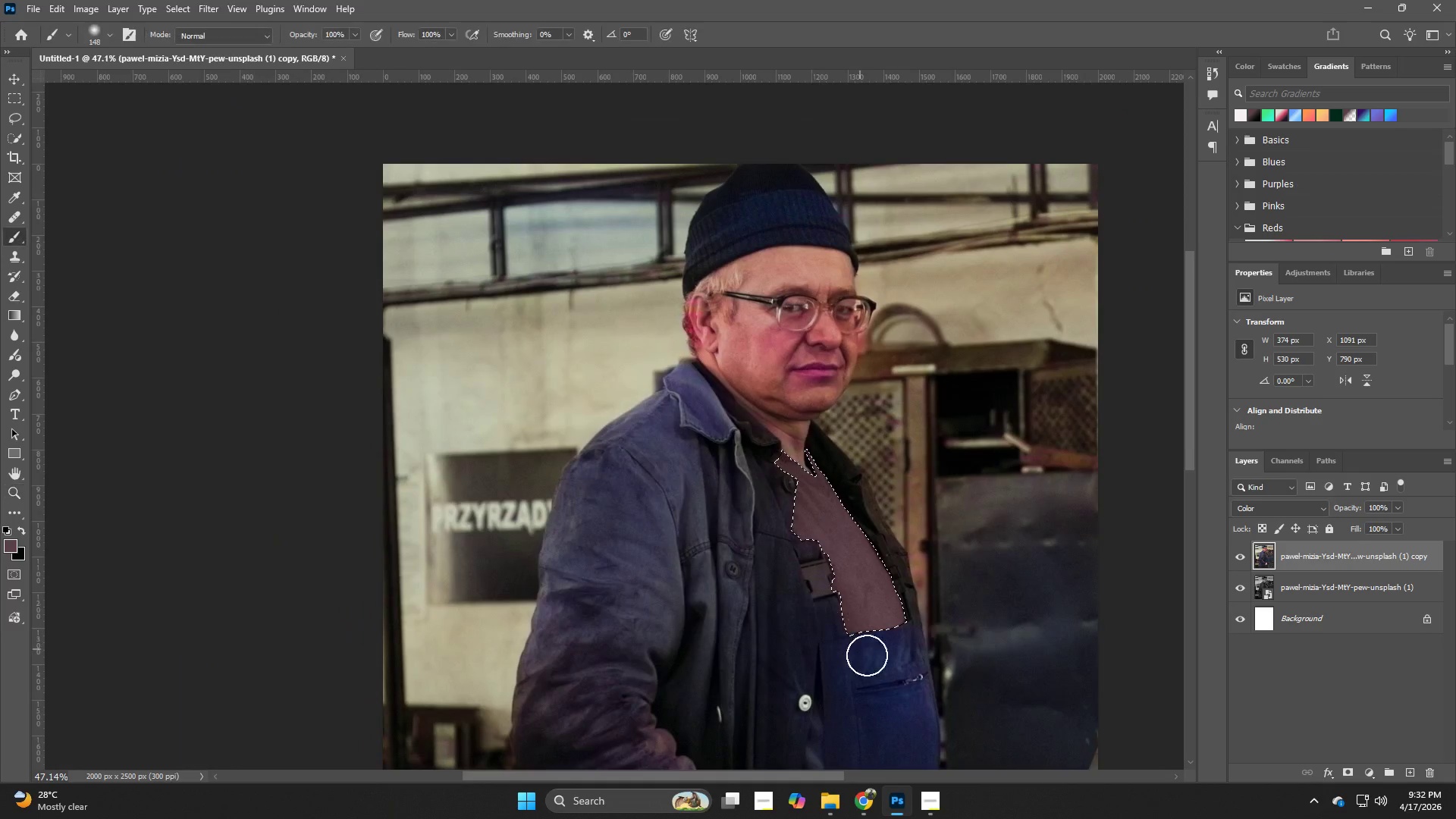 
hold_key(key=Space, duration=0.91)
 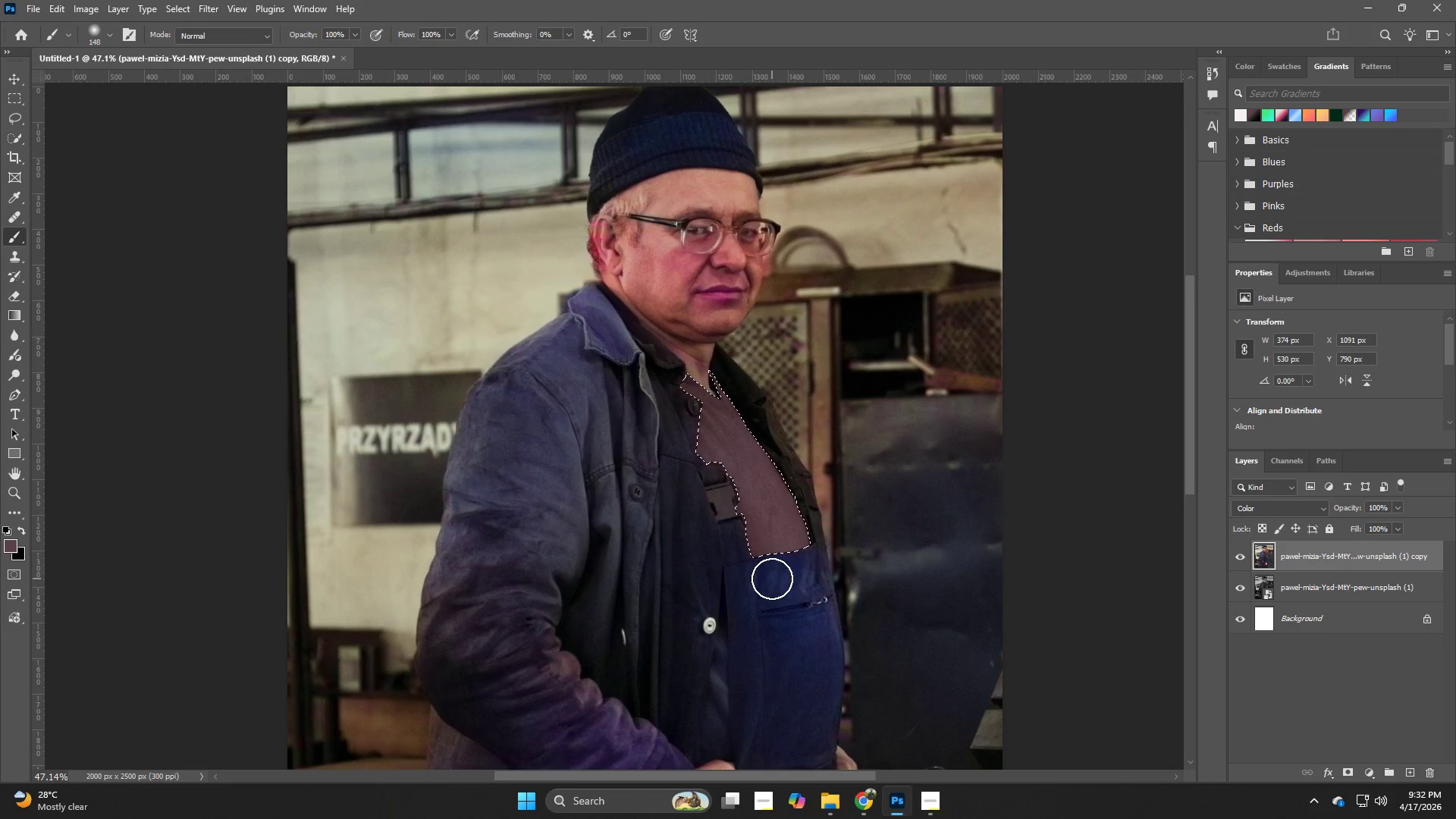 
left_click_drag(start_coordinate=[868, 656], to_coordinate=[772, 579])
 